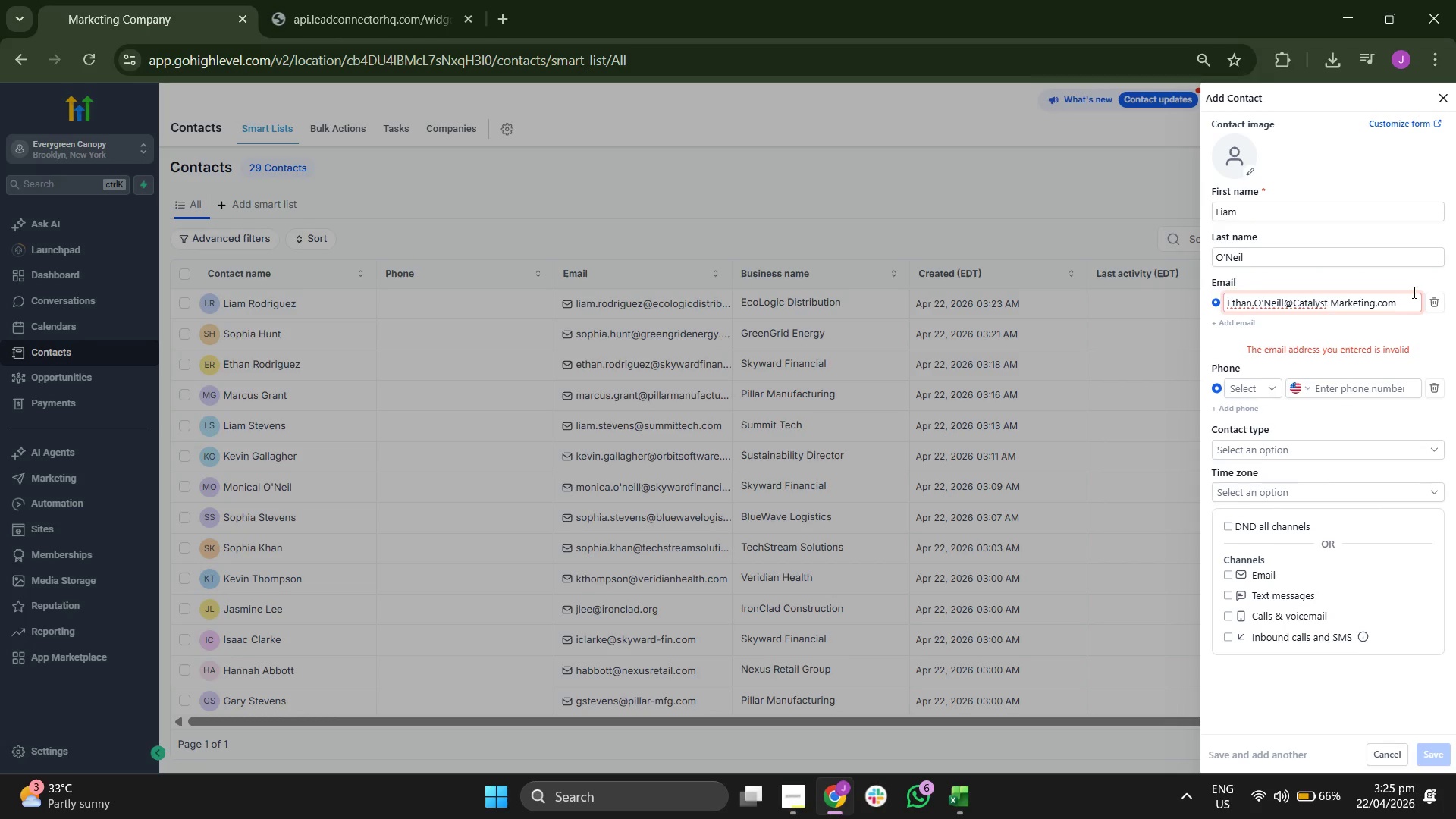 
key(ArrowLeft)
 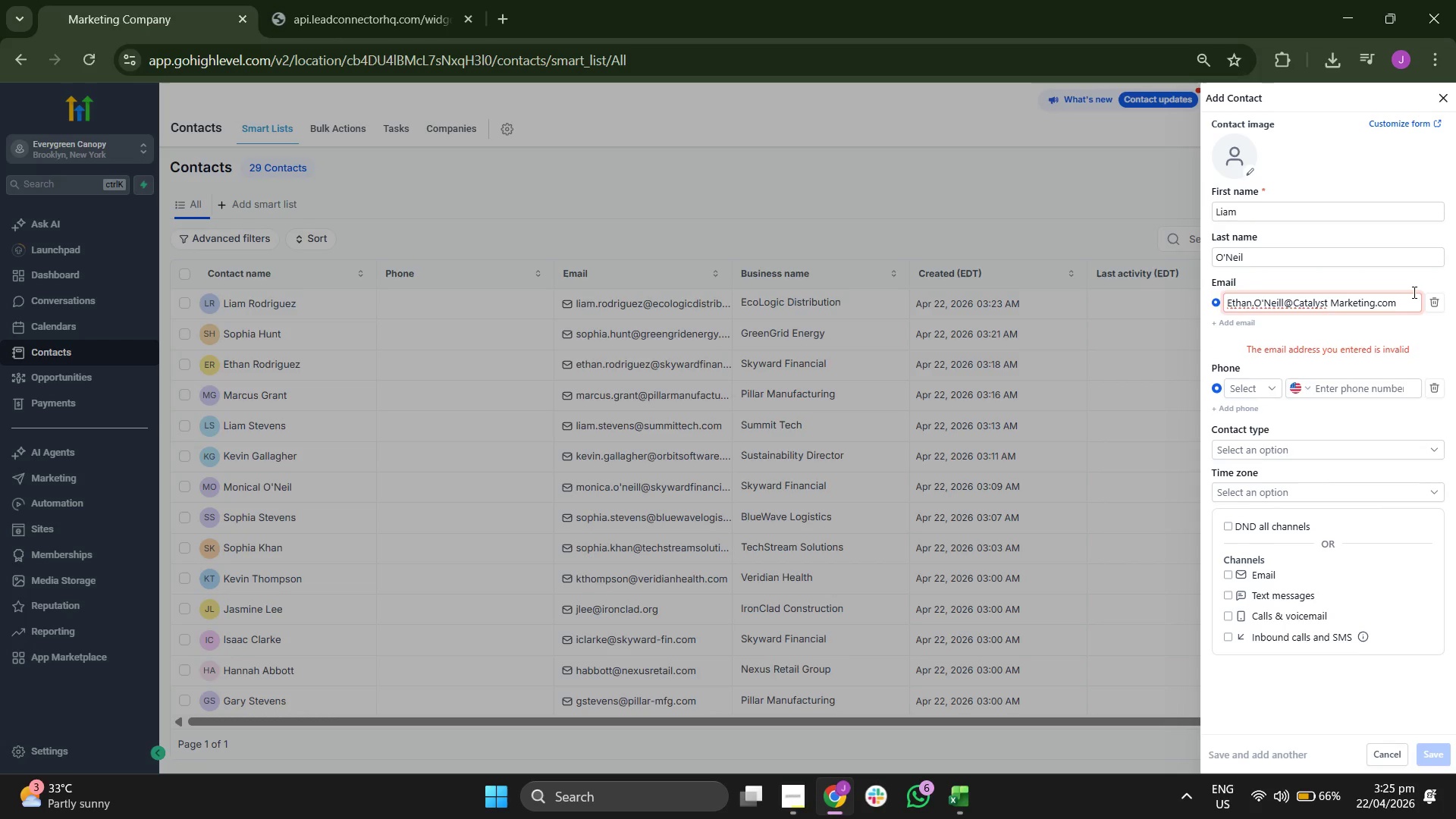 
key(Backspace)
 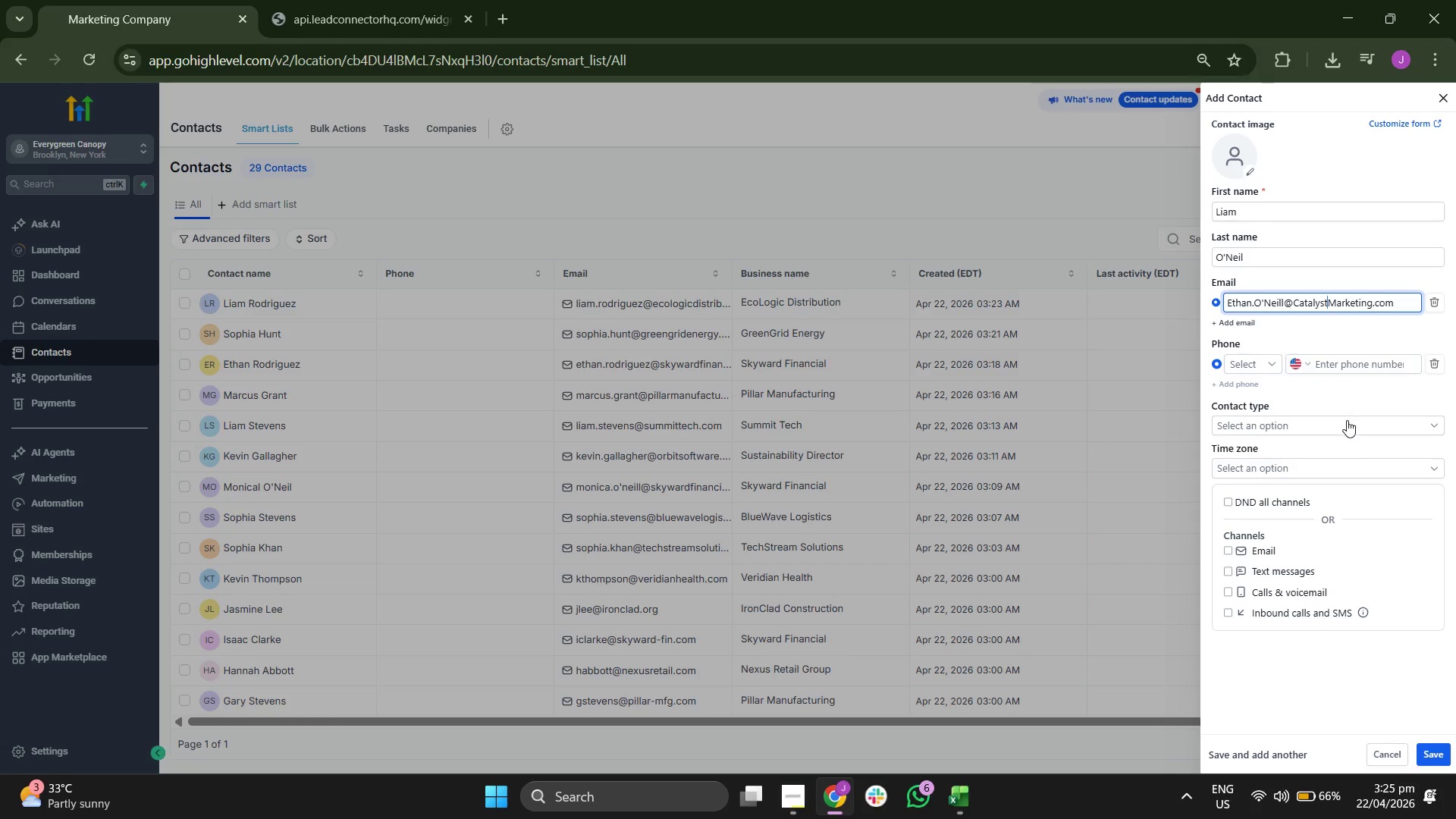 
left_click([1279, 667])
 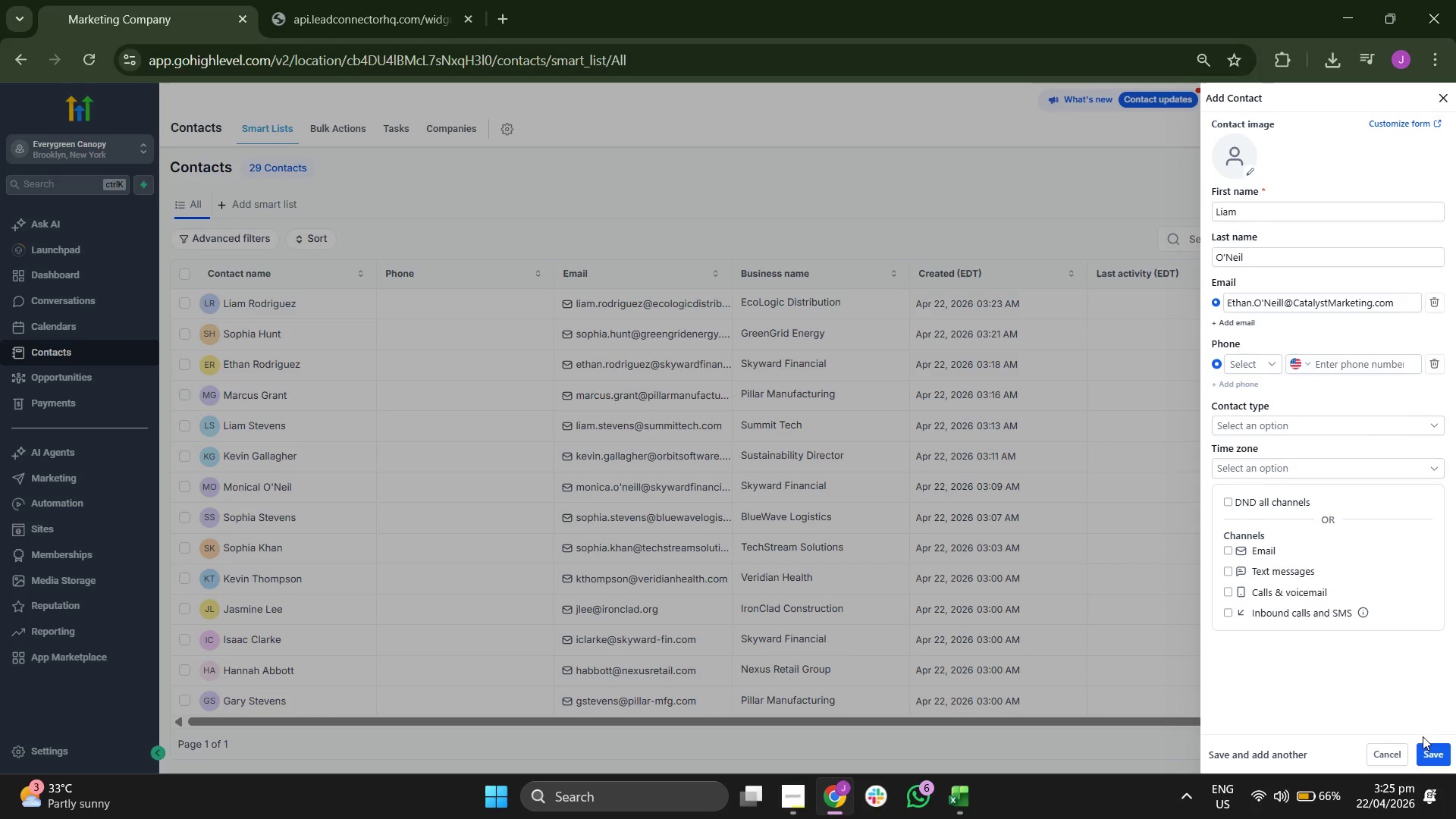 
left_click([1426, 745])
 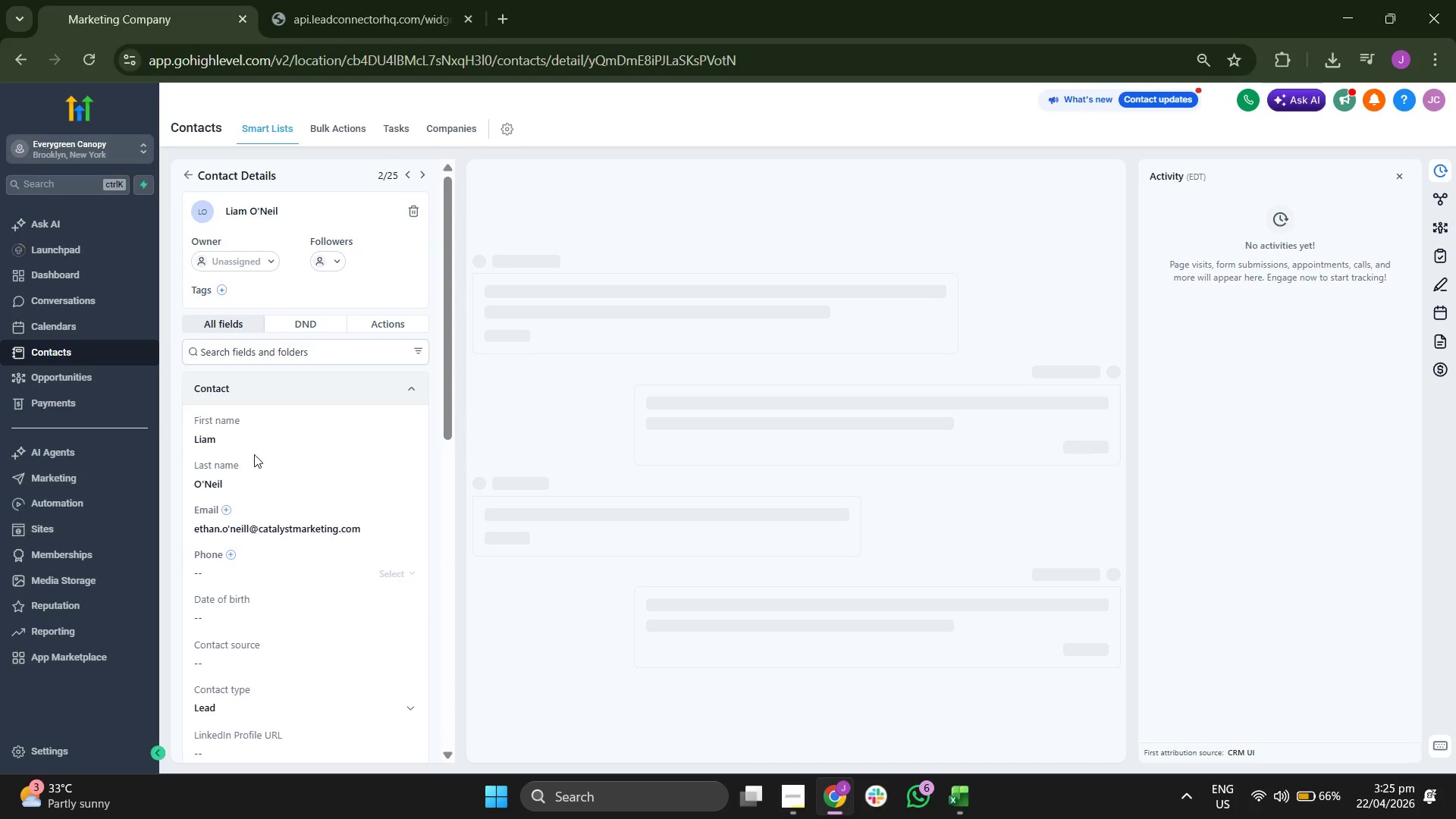 
wait(10.25)
 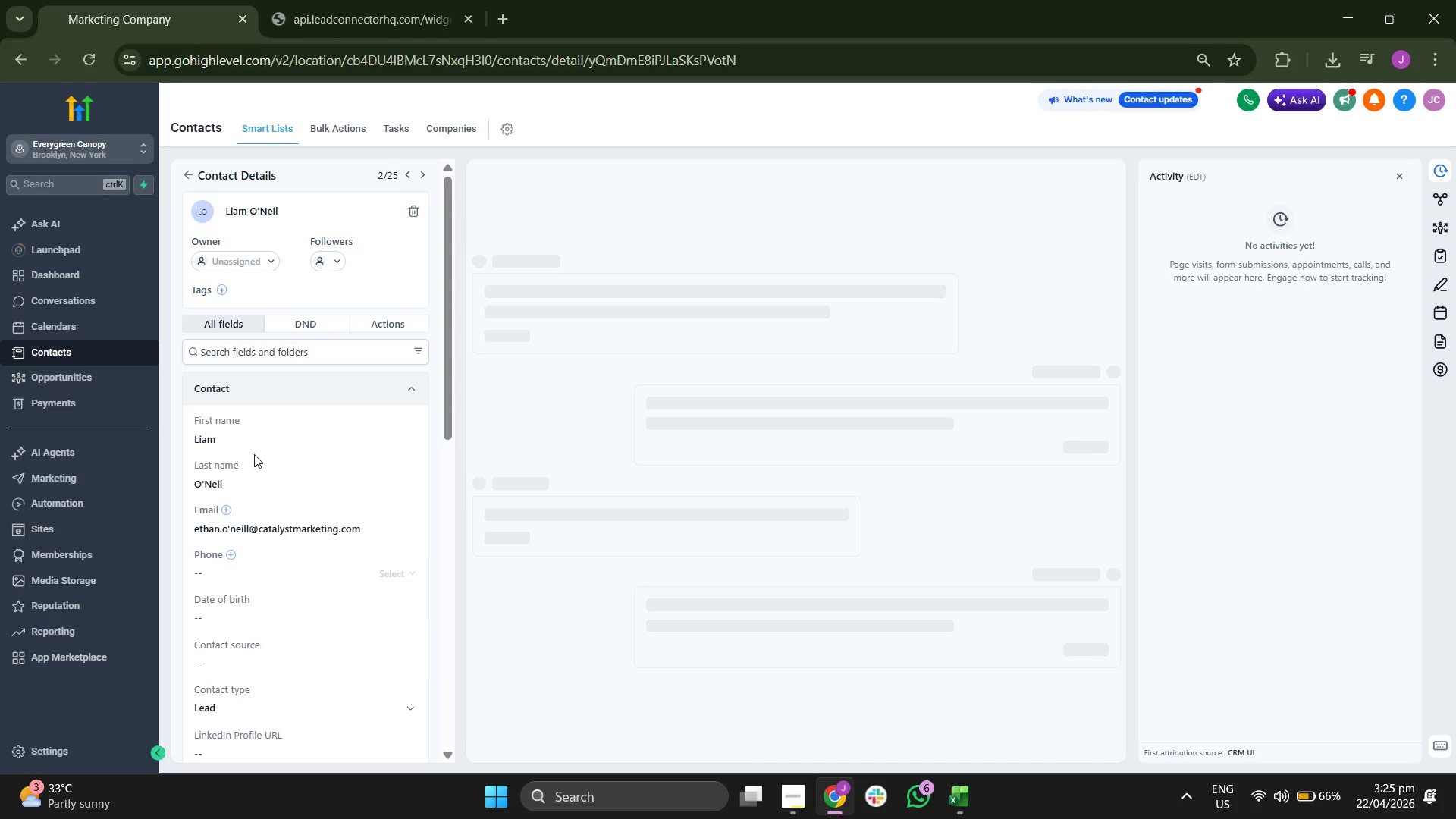 
scroll: coordinate [284, 397], scroll_direction: down, amount: 2.0
 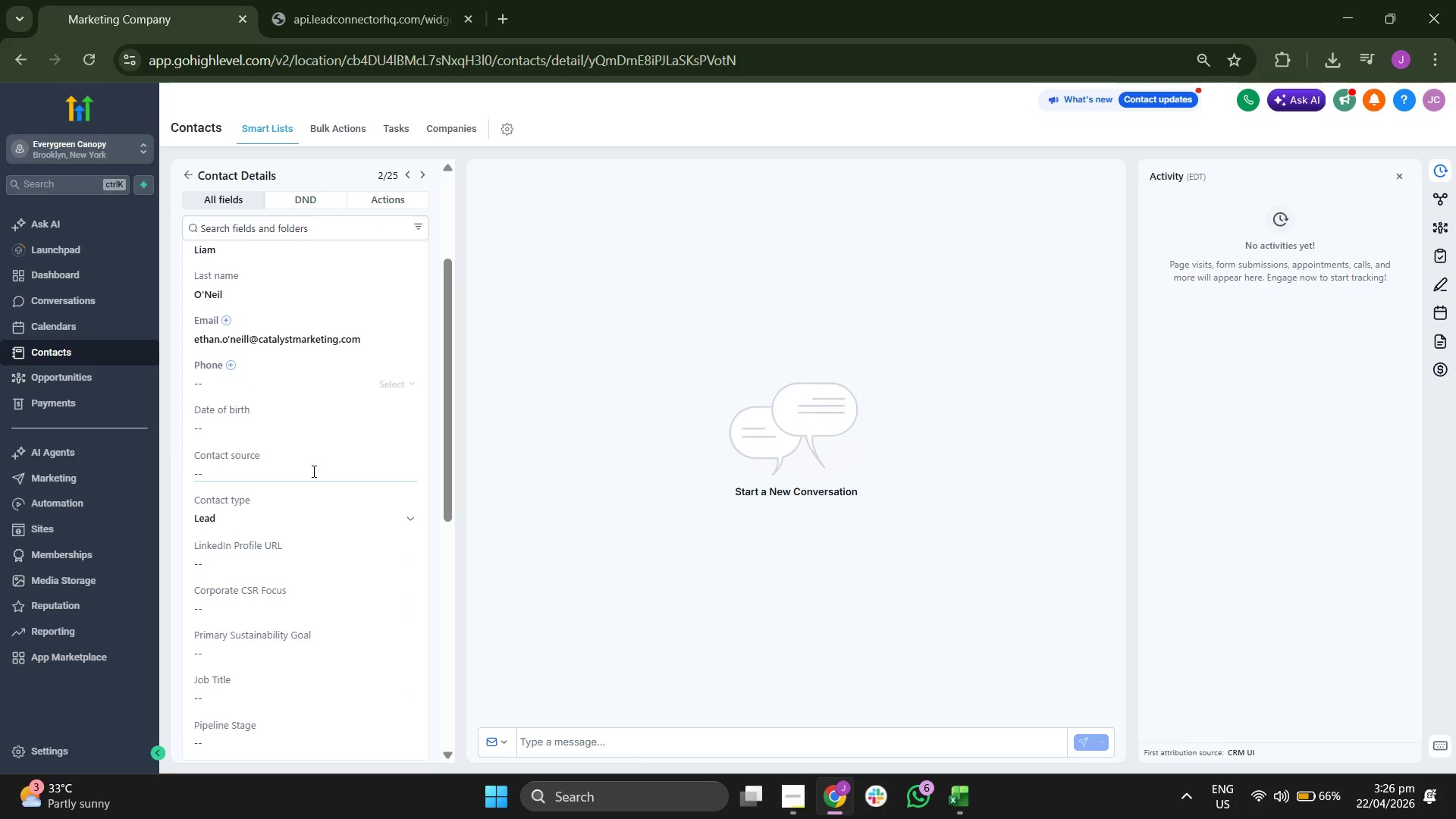 
scroll: coordinate [315, 471], scroll_direction: none, amount: 0.0
 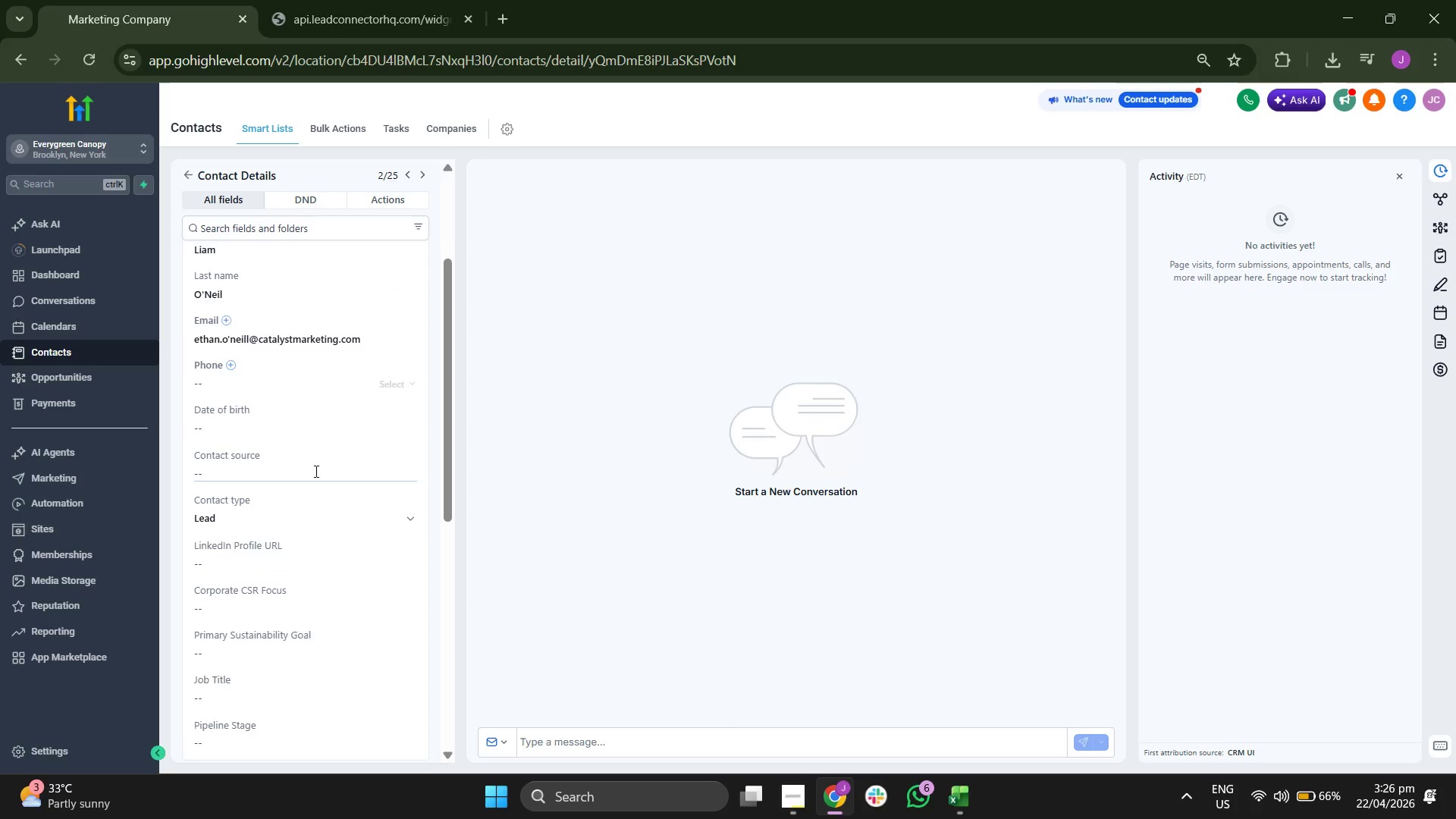 
scroll: coordinate [315, 471], scroll_direction: up, amount: 2.0
 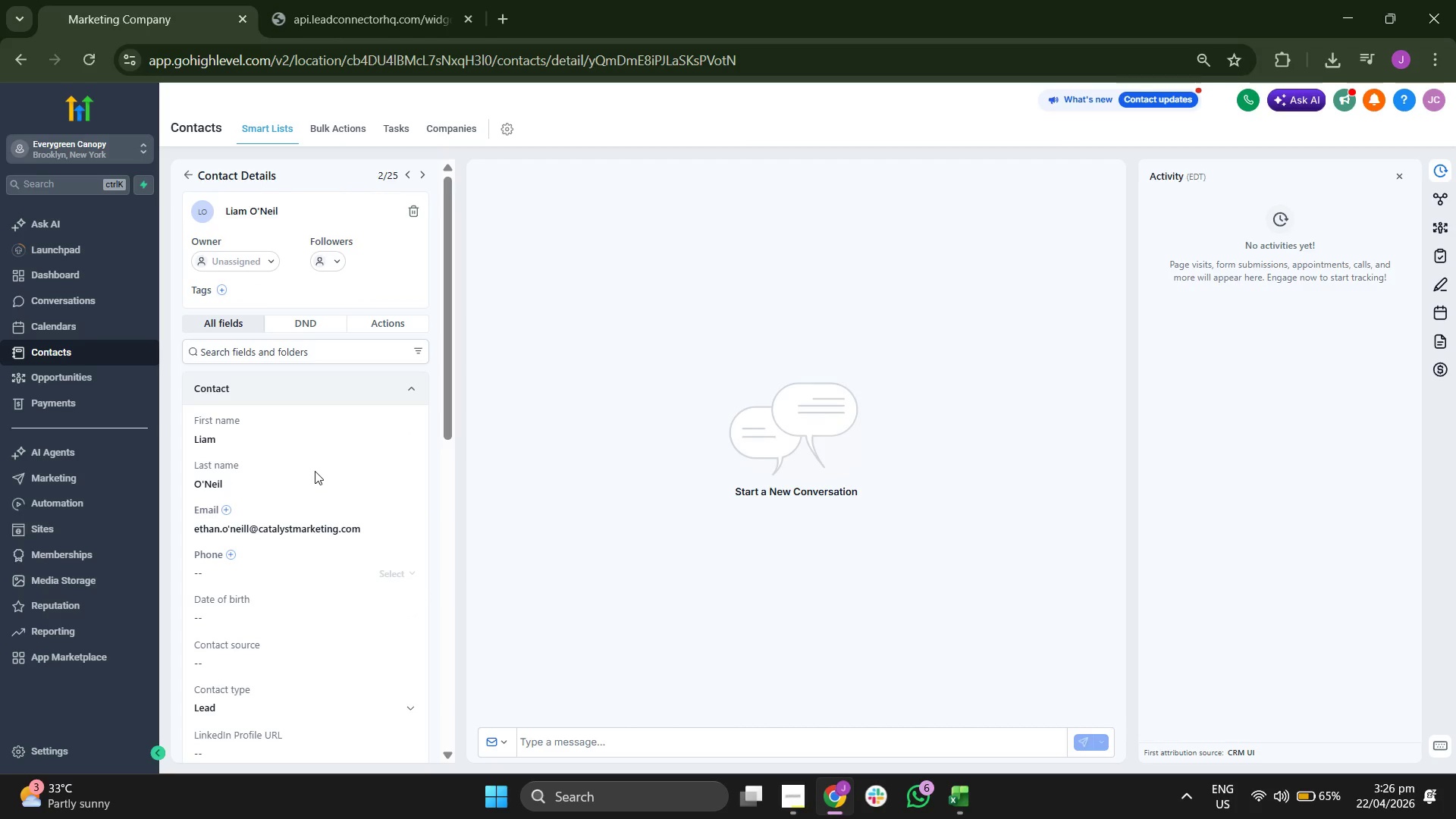 
scroll: coordinate [317, 469], scroll_direction: down, amount: 3.0
 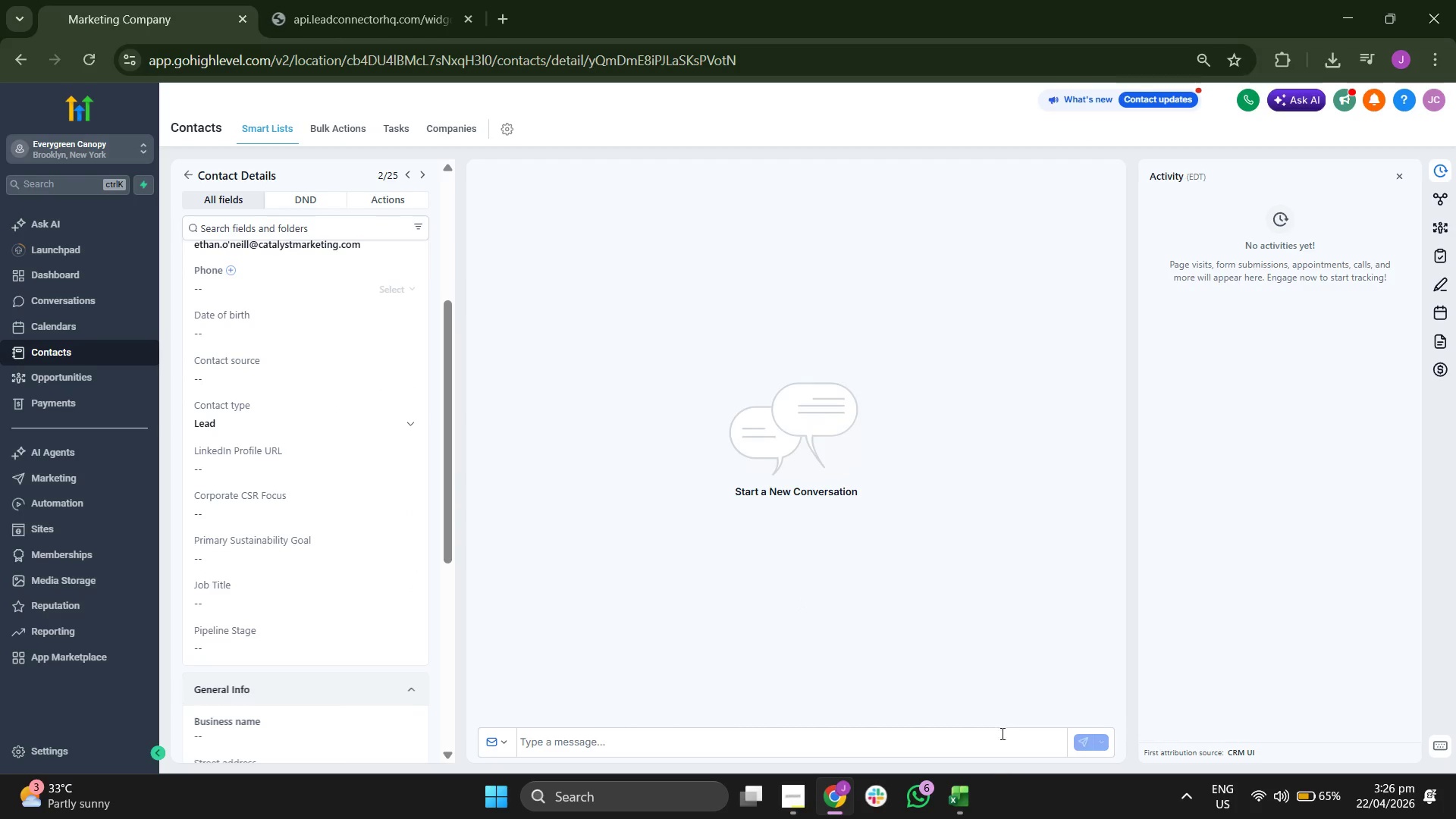 
left_click([969, 792])
 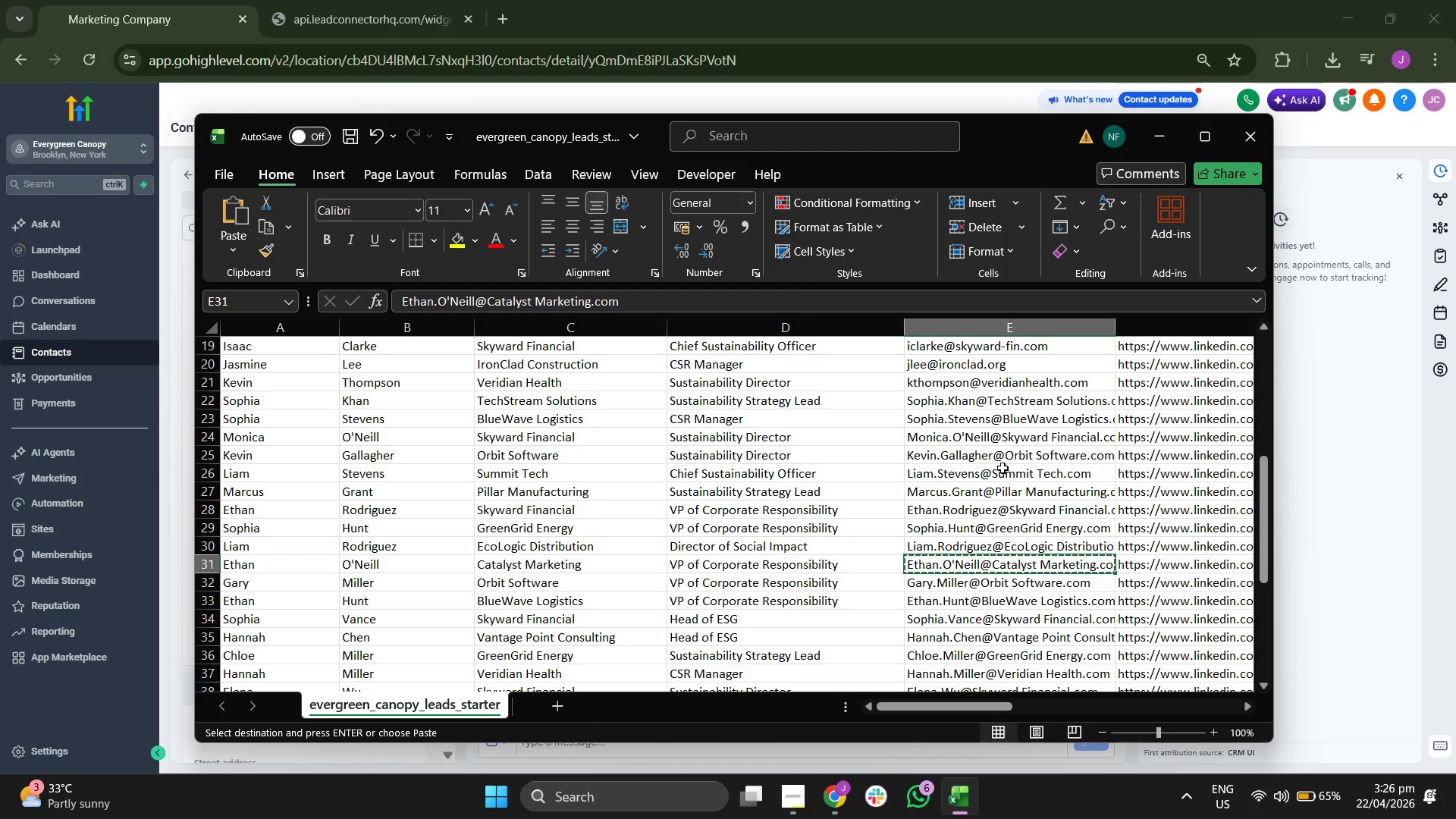 
key(ArrowRight)
 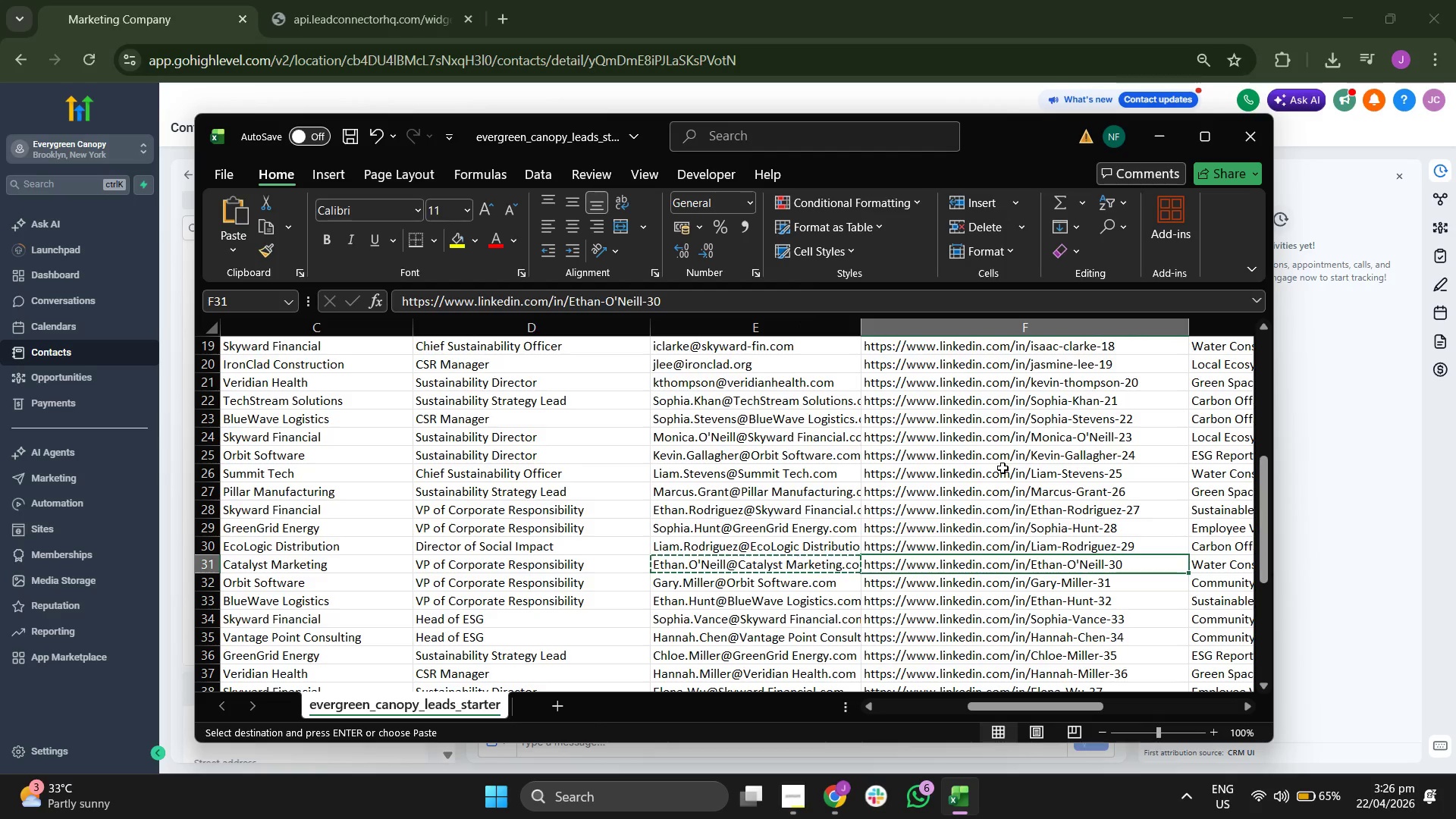 
key(Control+C)
 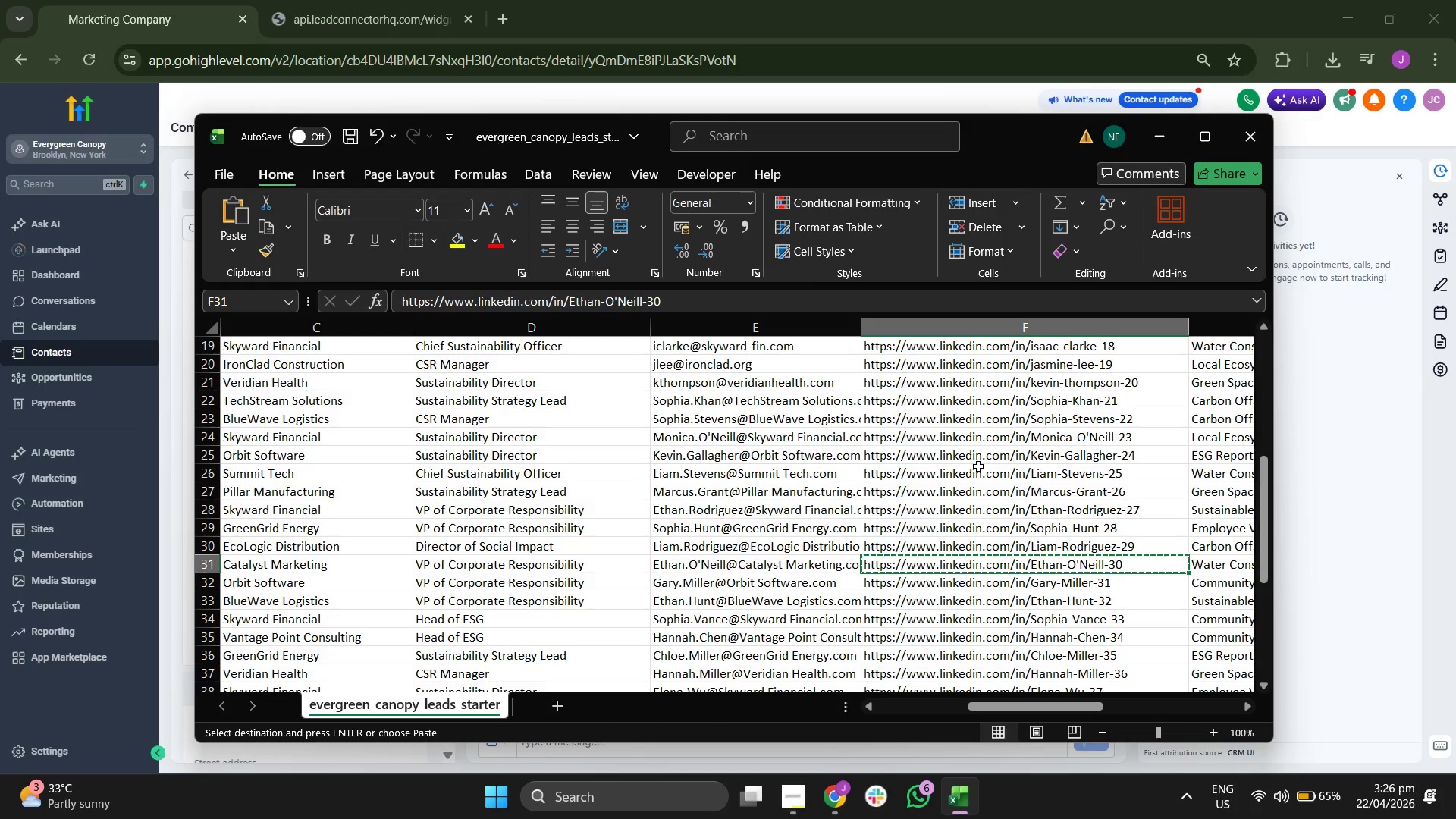 
key(ArrowRight)
 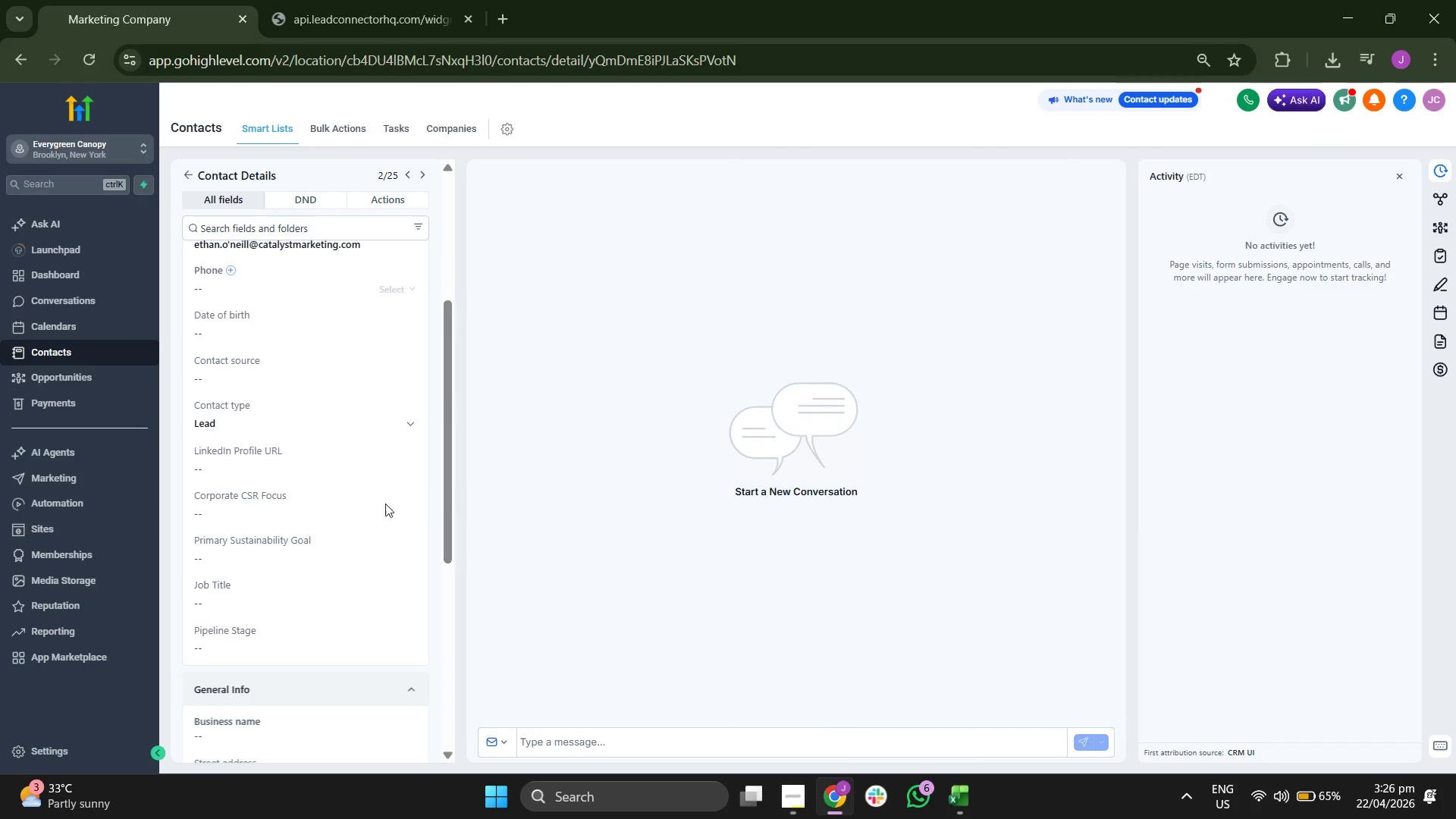 
left_click([275, 469])
 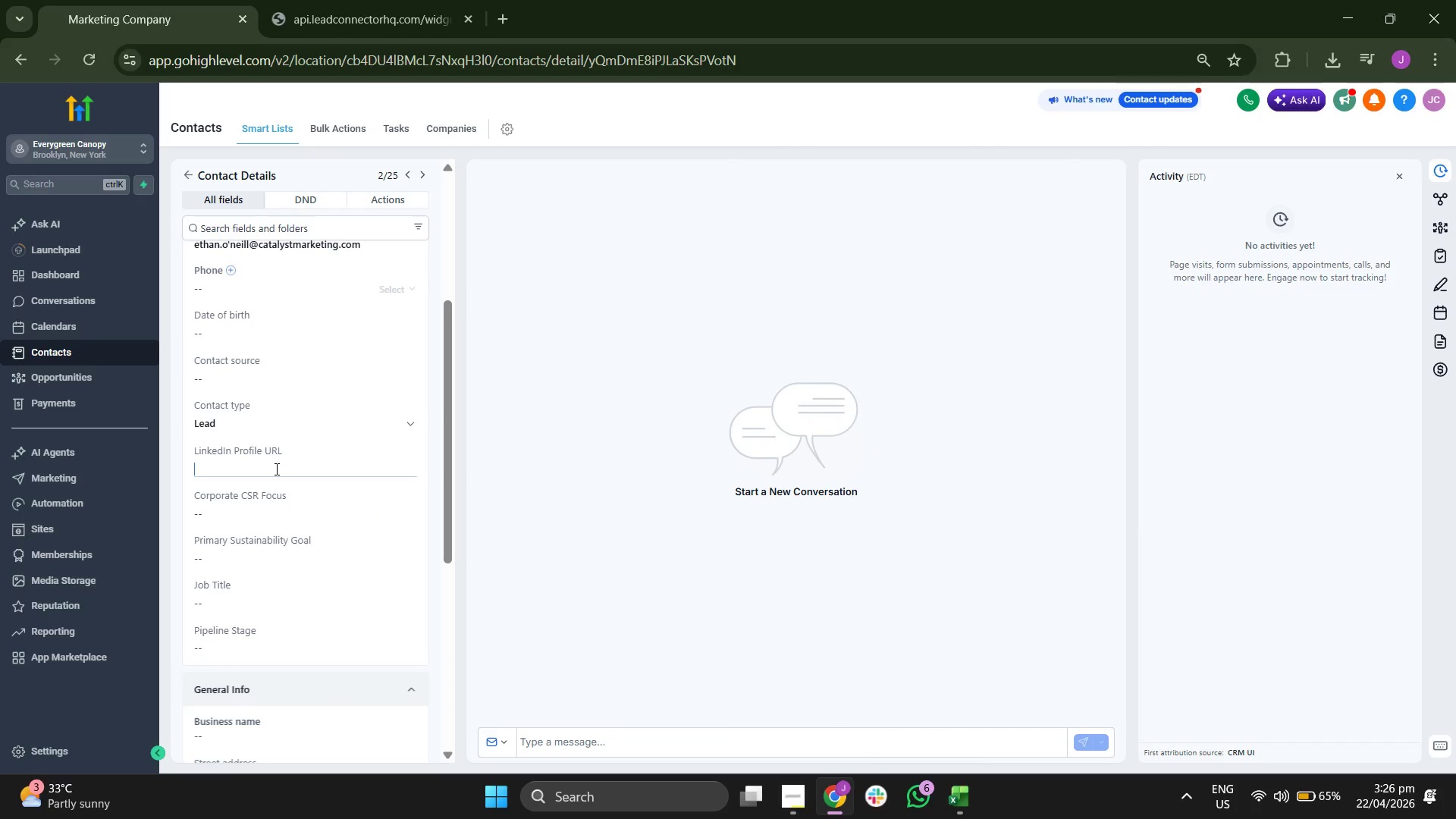 
key(Control+V)
 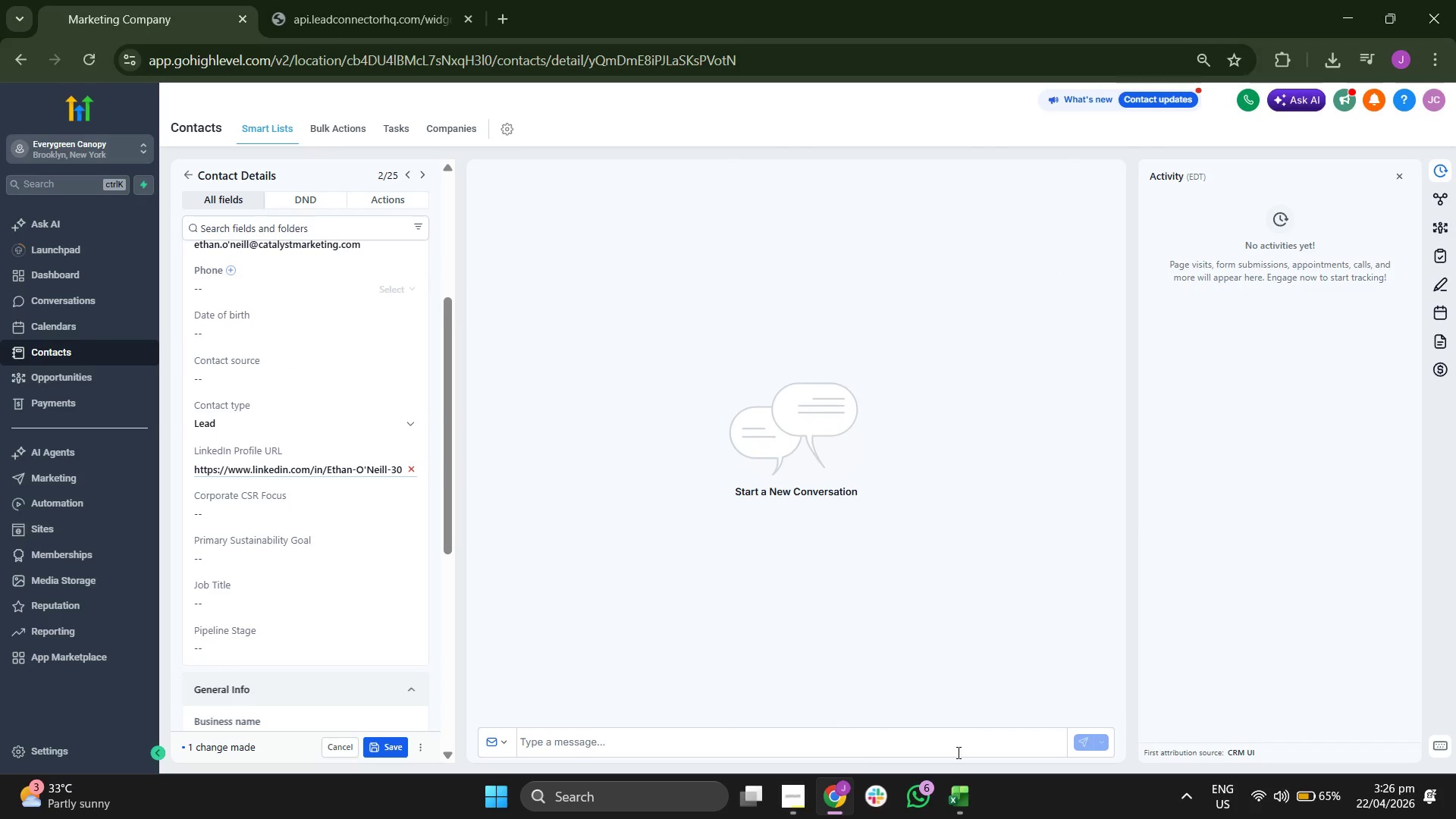 
left_click([963, 800])
 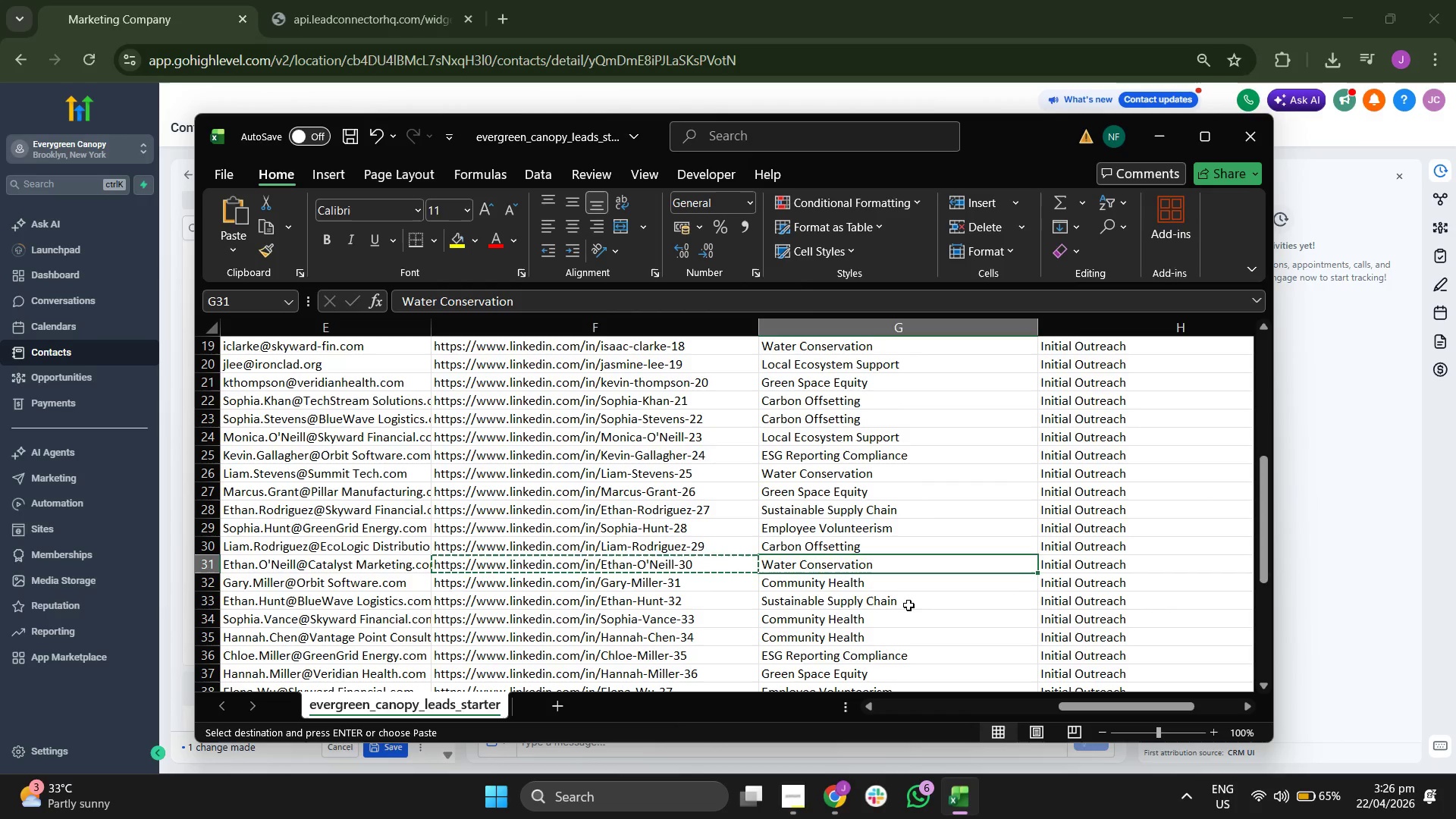 
key(Control+C)
 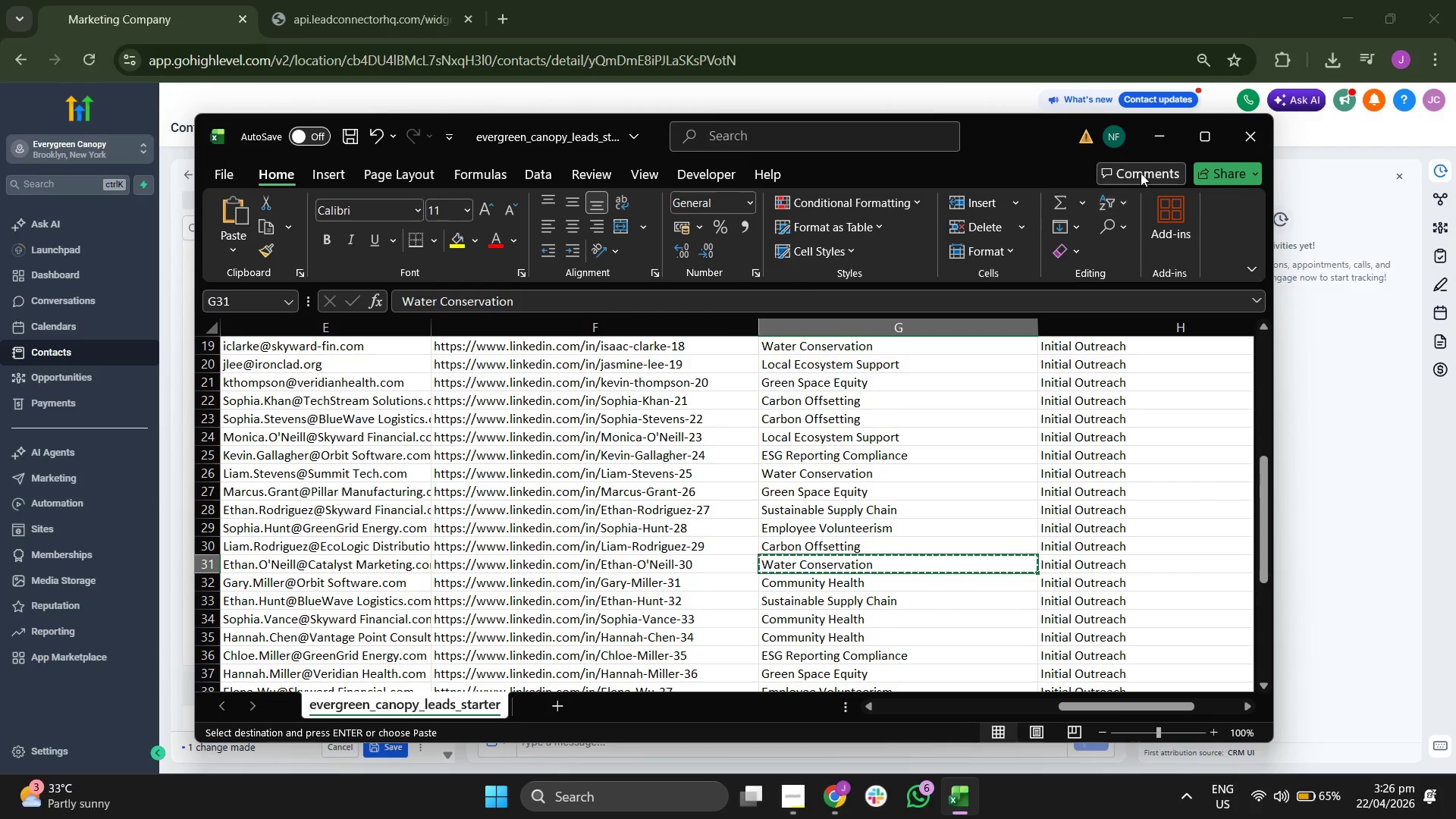 
left_click([1147, 151])
 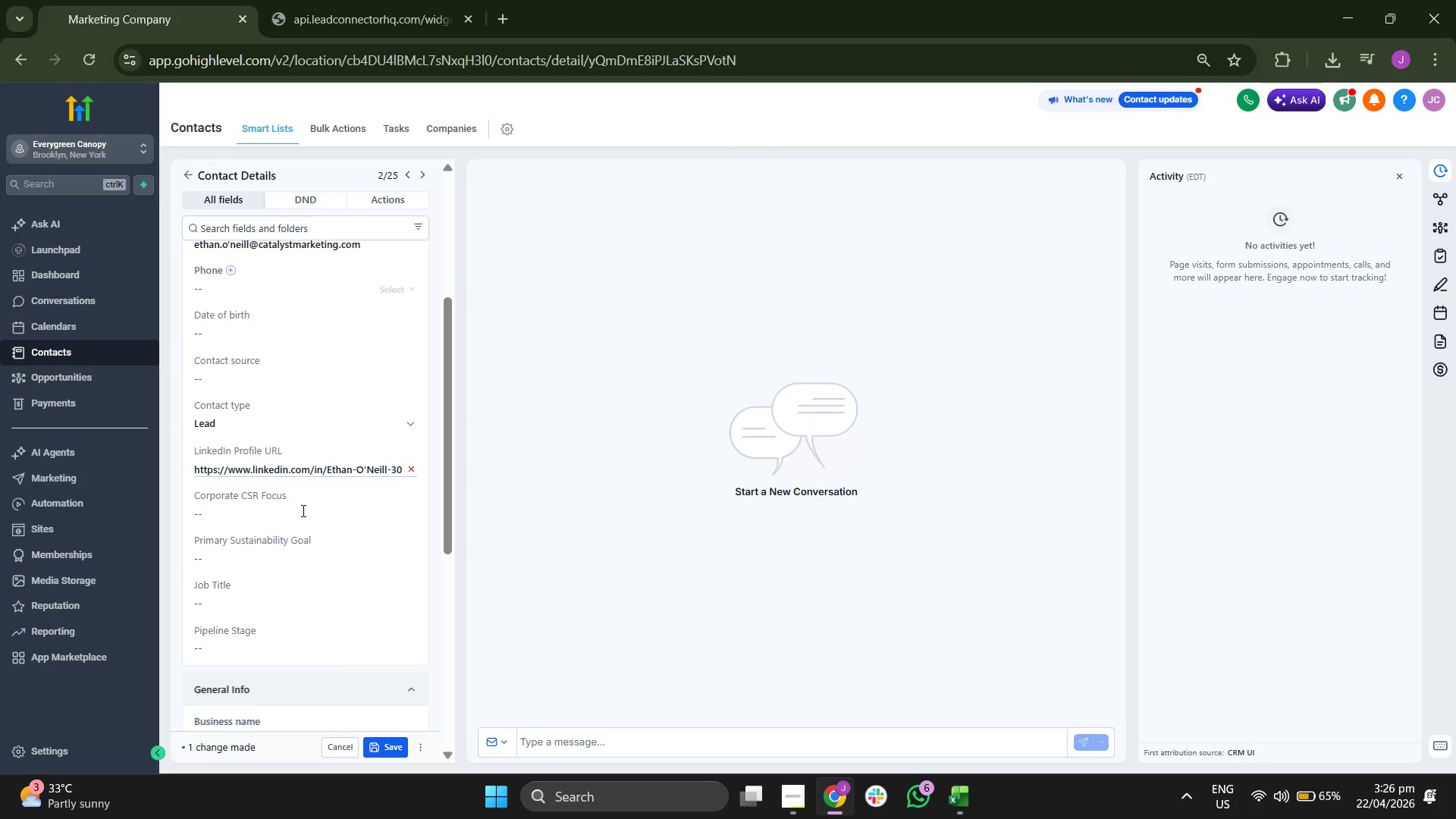 
left_click([306, 516])
 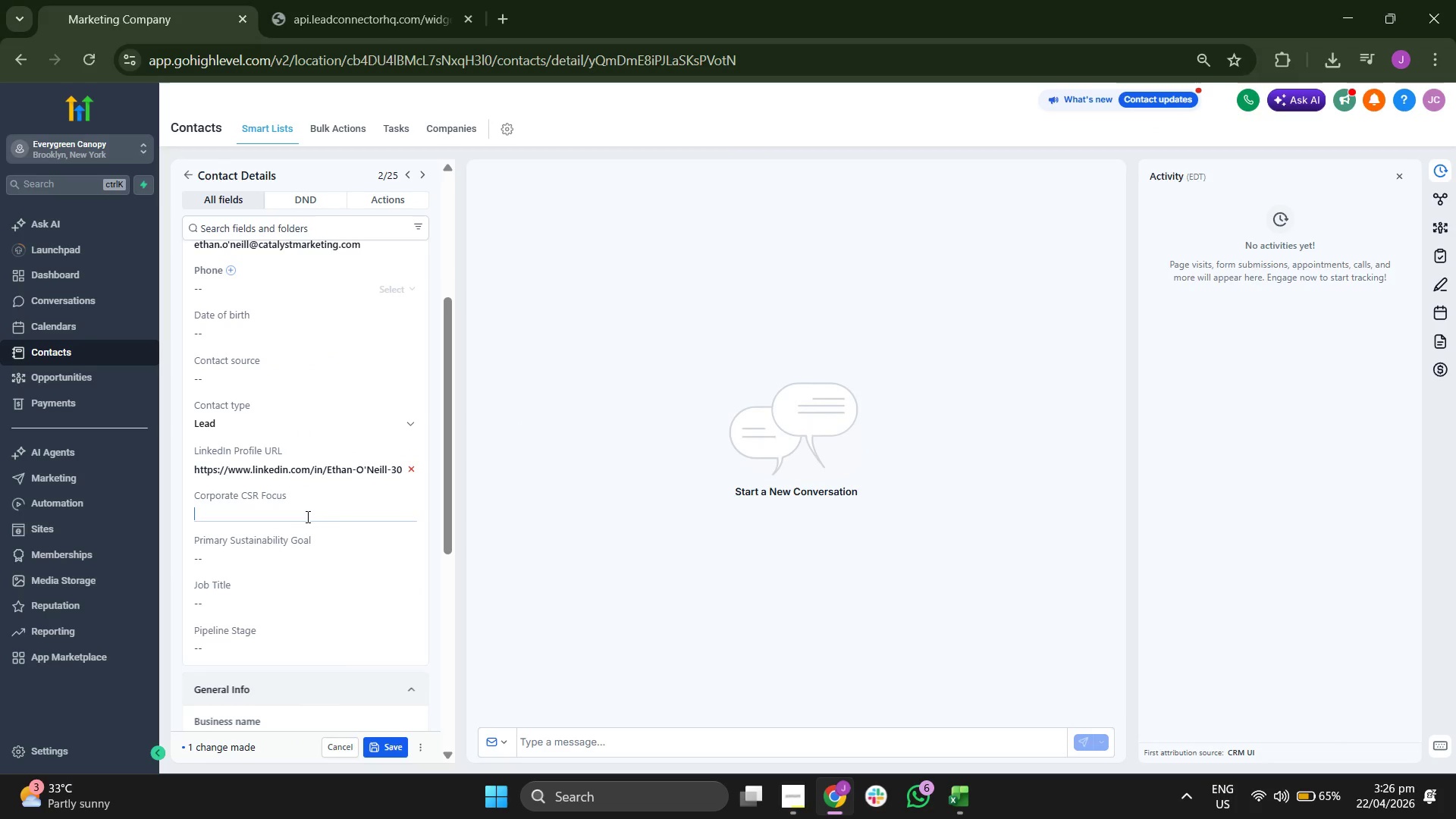 
key(Control+V)
 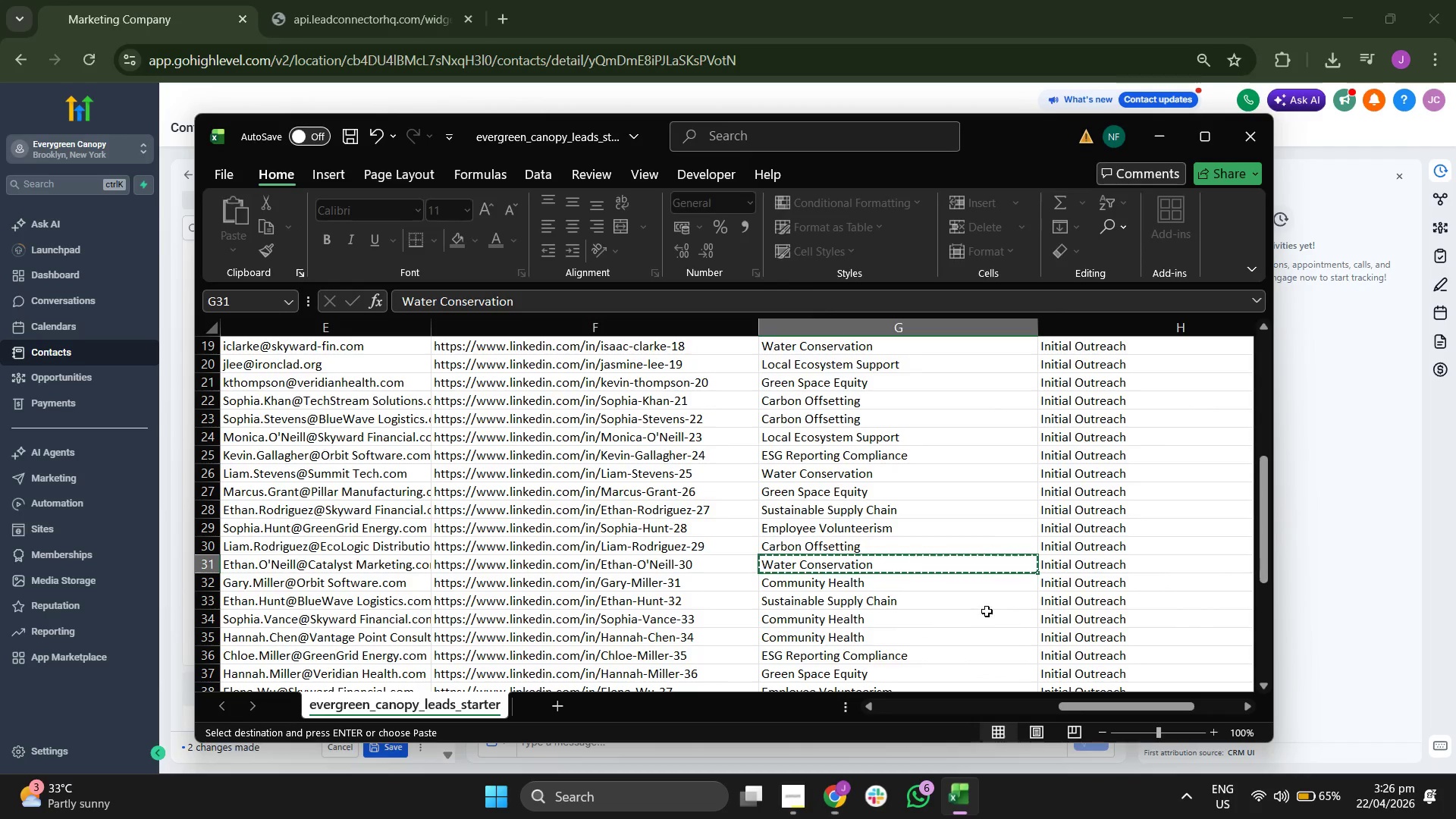 
key(ArrowLeft)
 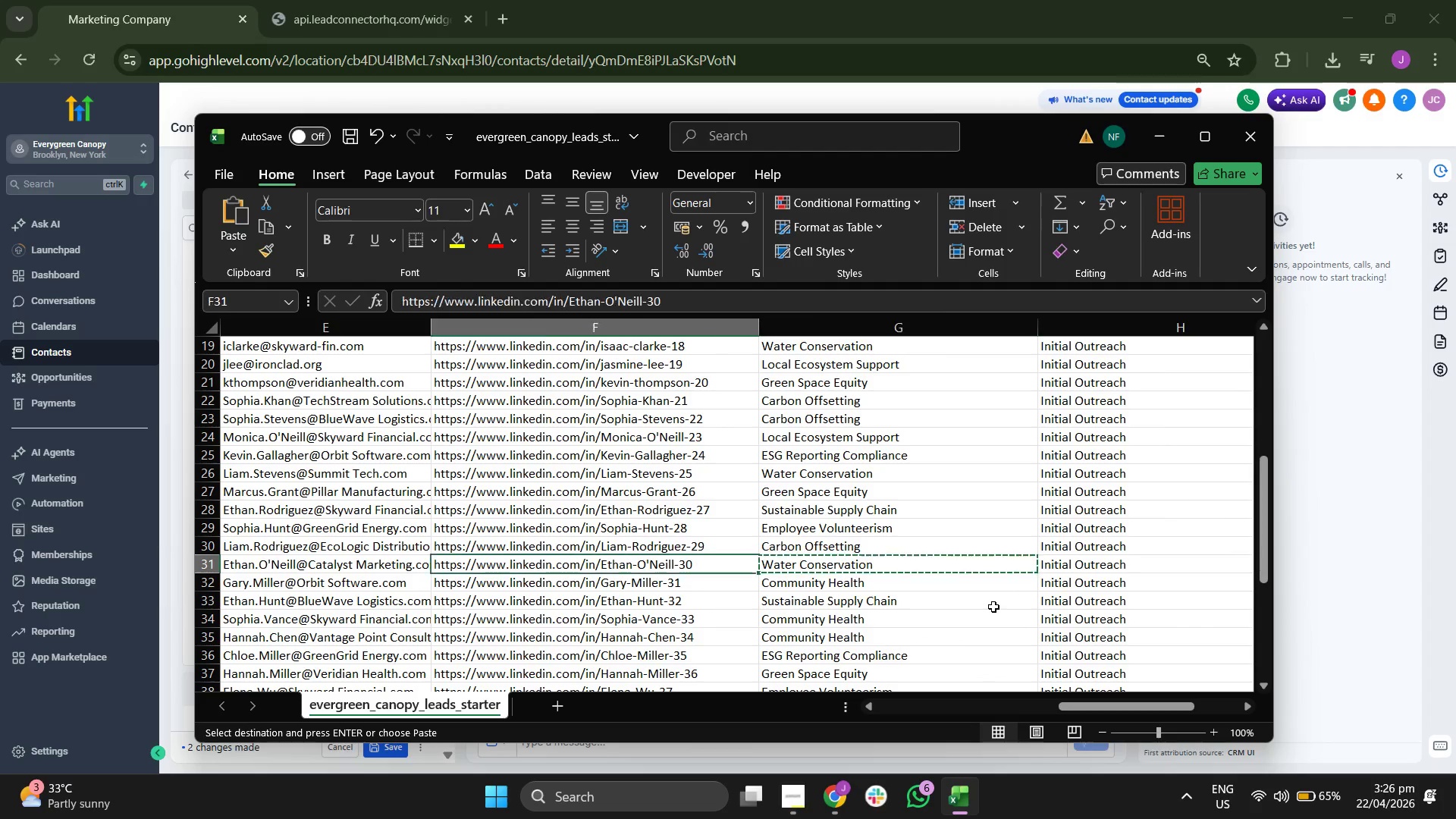 
key(ArrowLeft)
 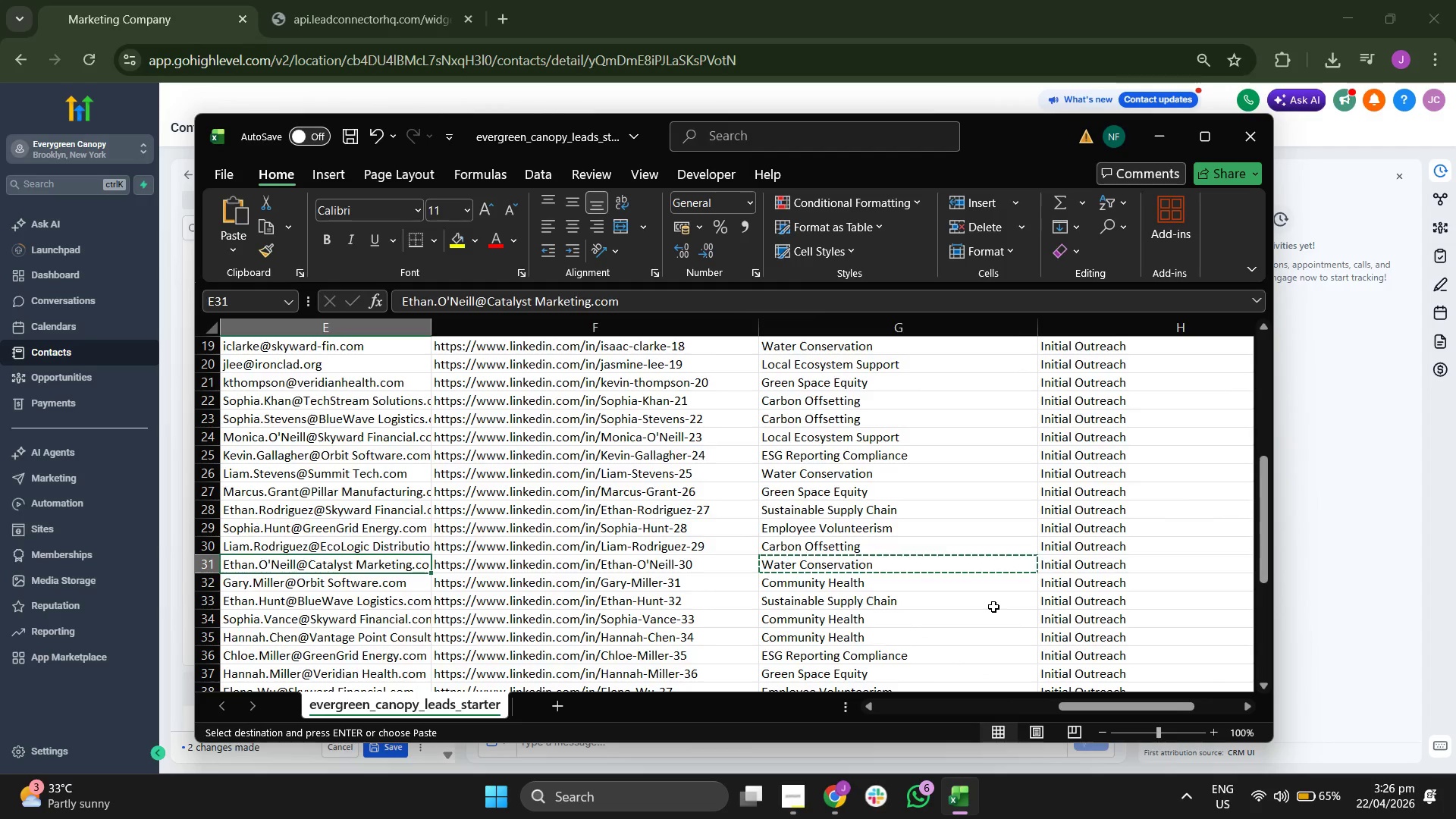 
key(ArrowLeft)
 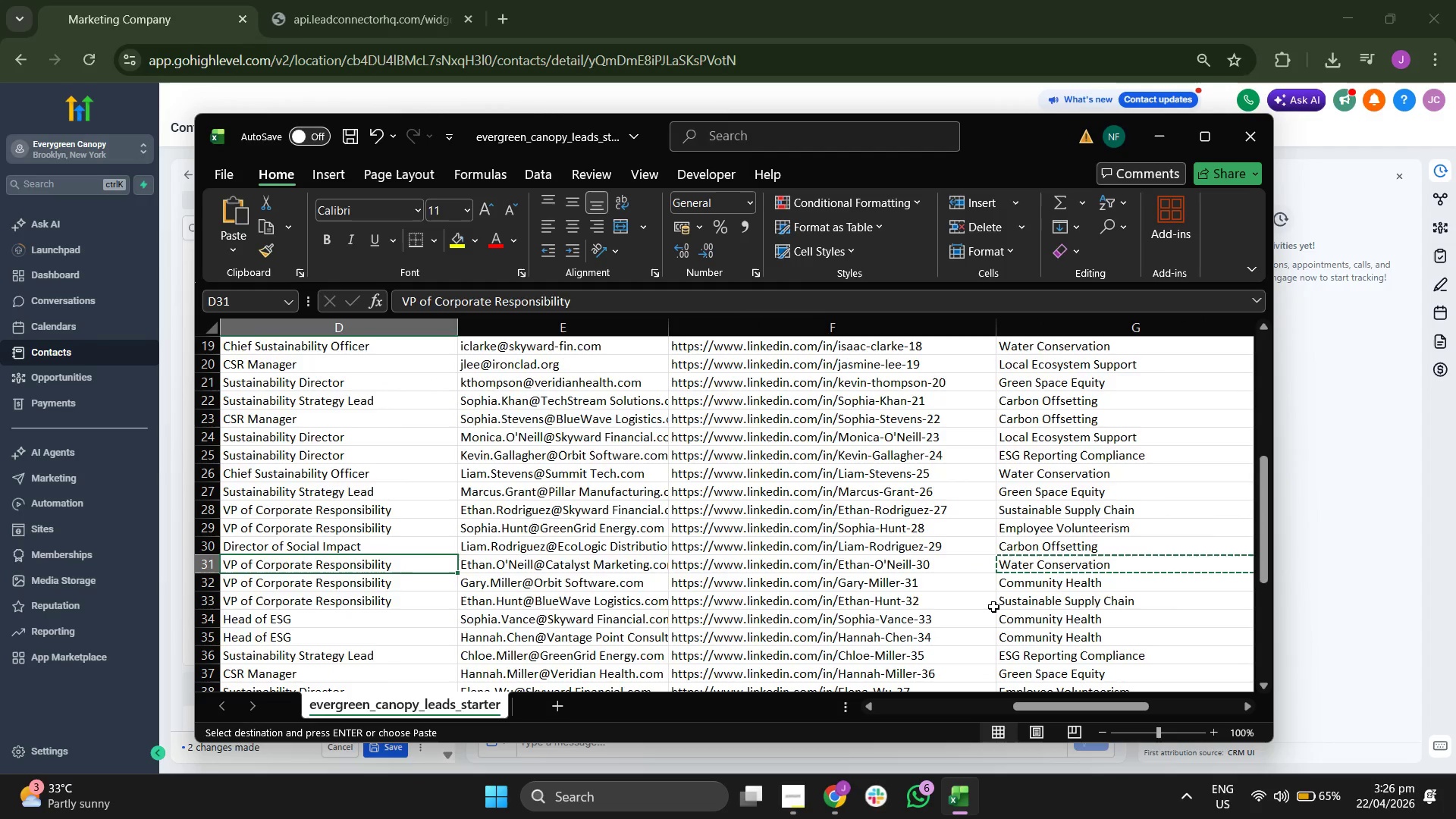 
key(ArrowLeft)
 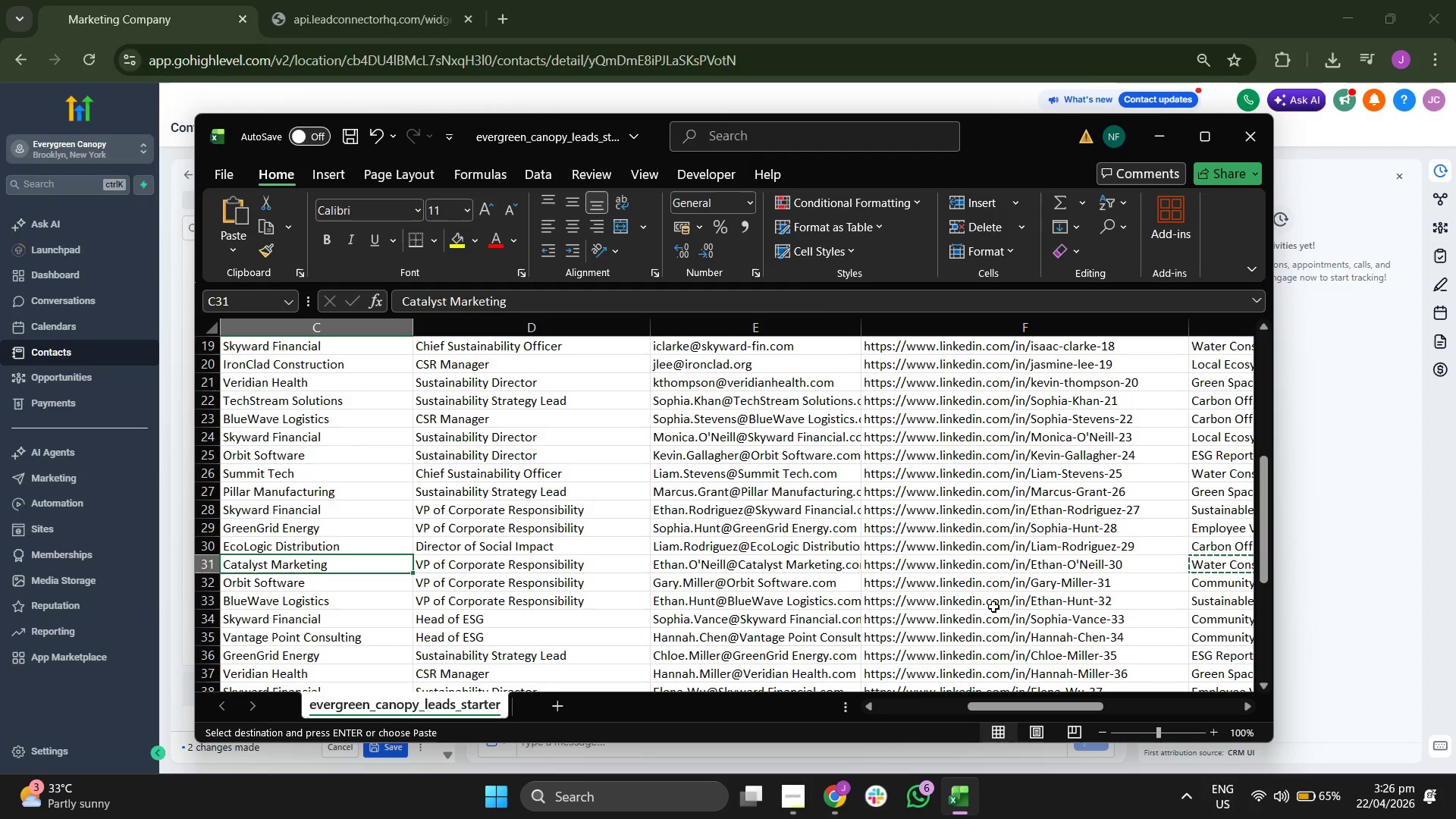 
key(ArrowRight)
 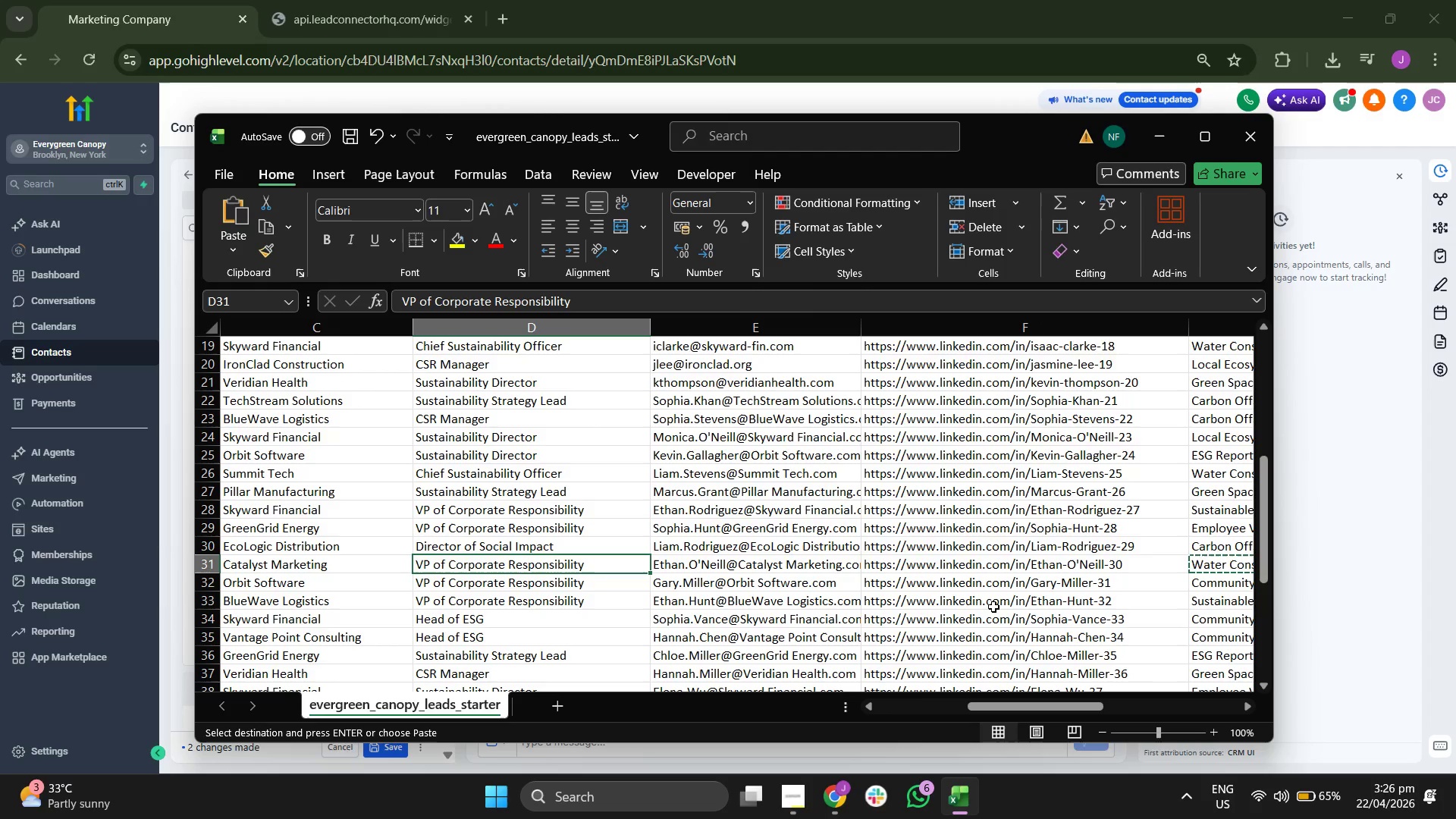 
key(Control+C)
 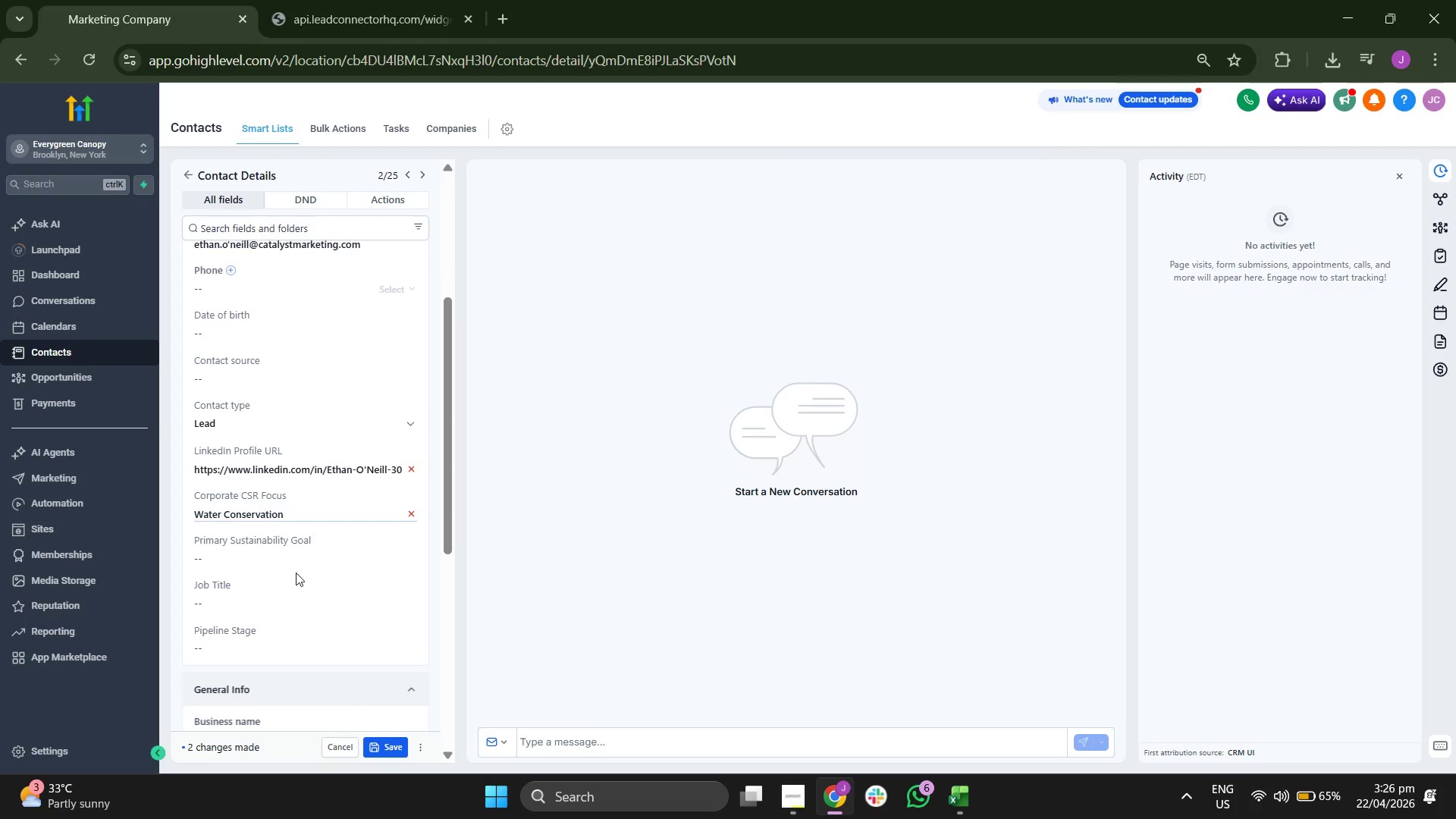 
double_click([290, 596])
 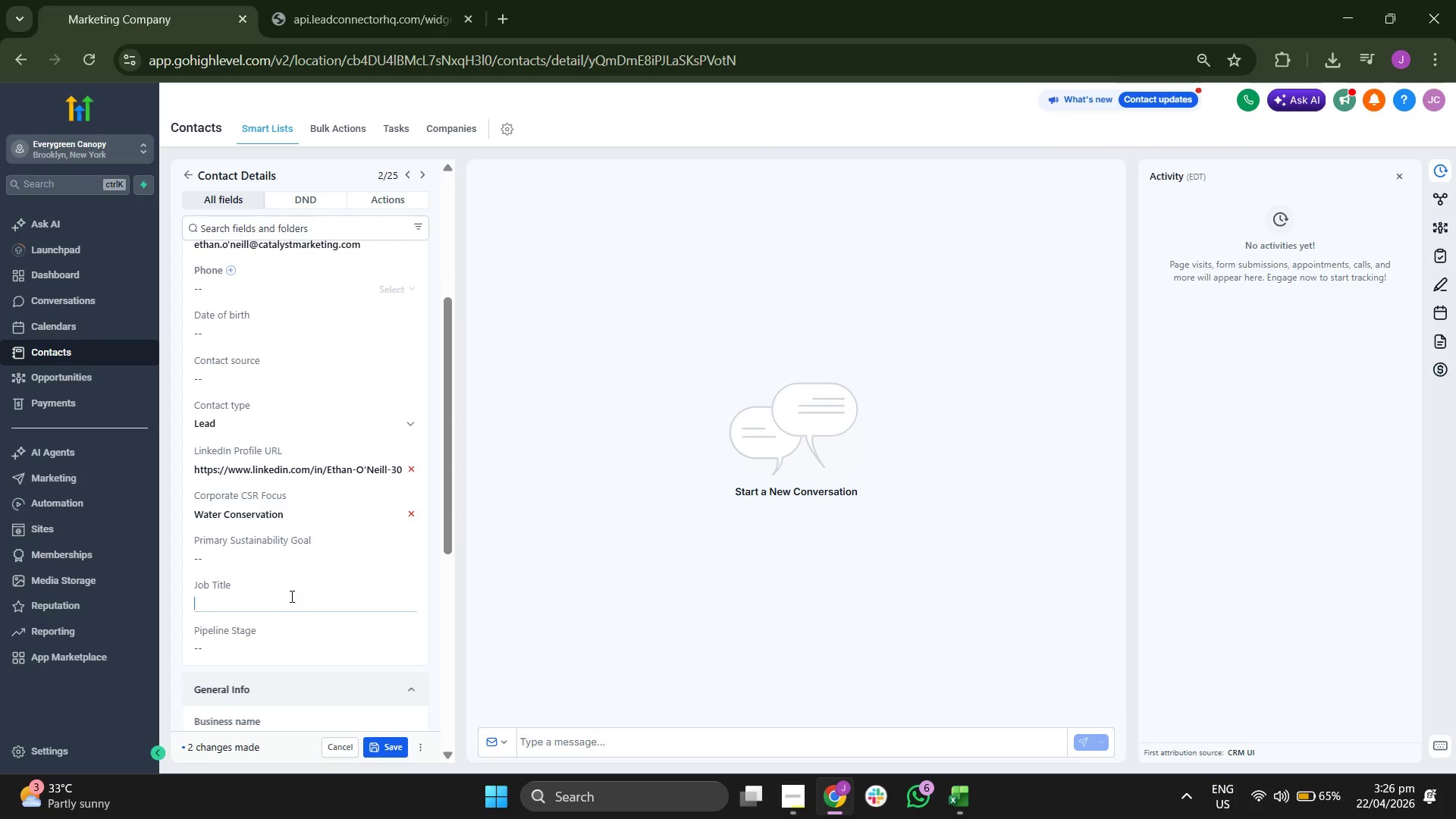 
key(Control+V)
 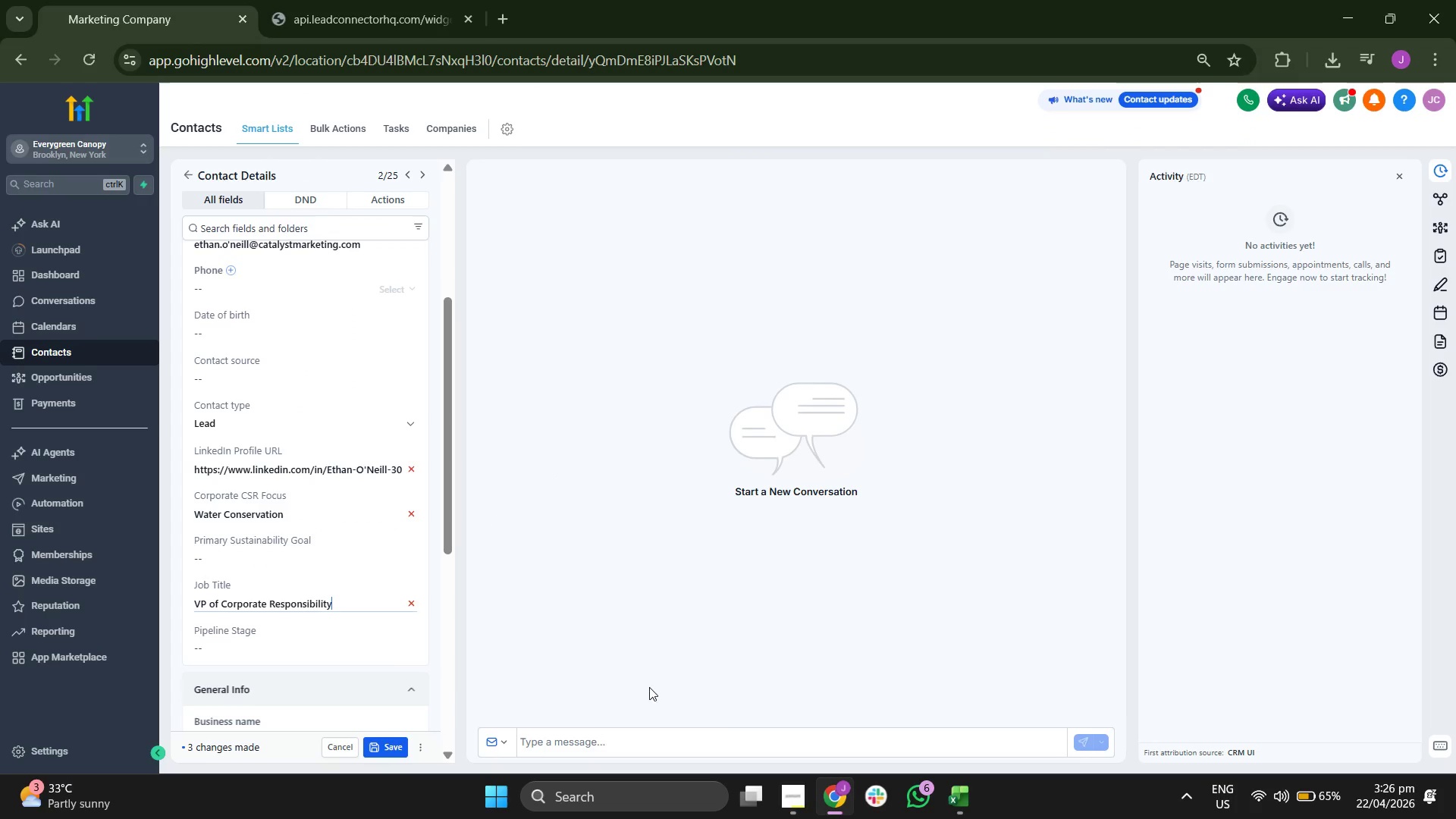 
scroll: coordinate [387, 614], scroll_direction: down, amount: 2.0
 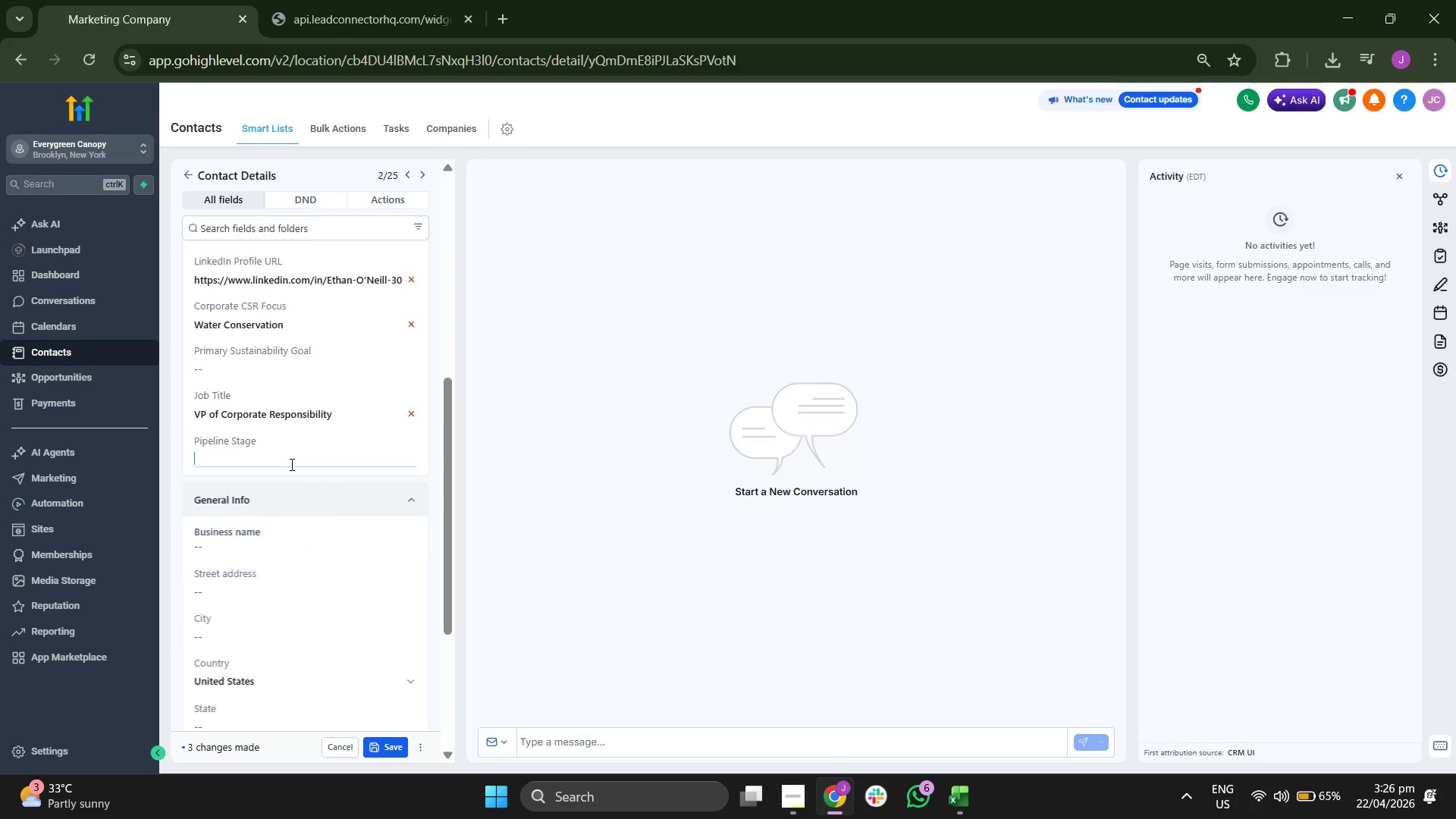 
type(Initial Outreach)
 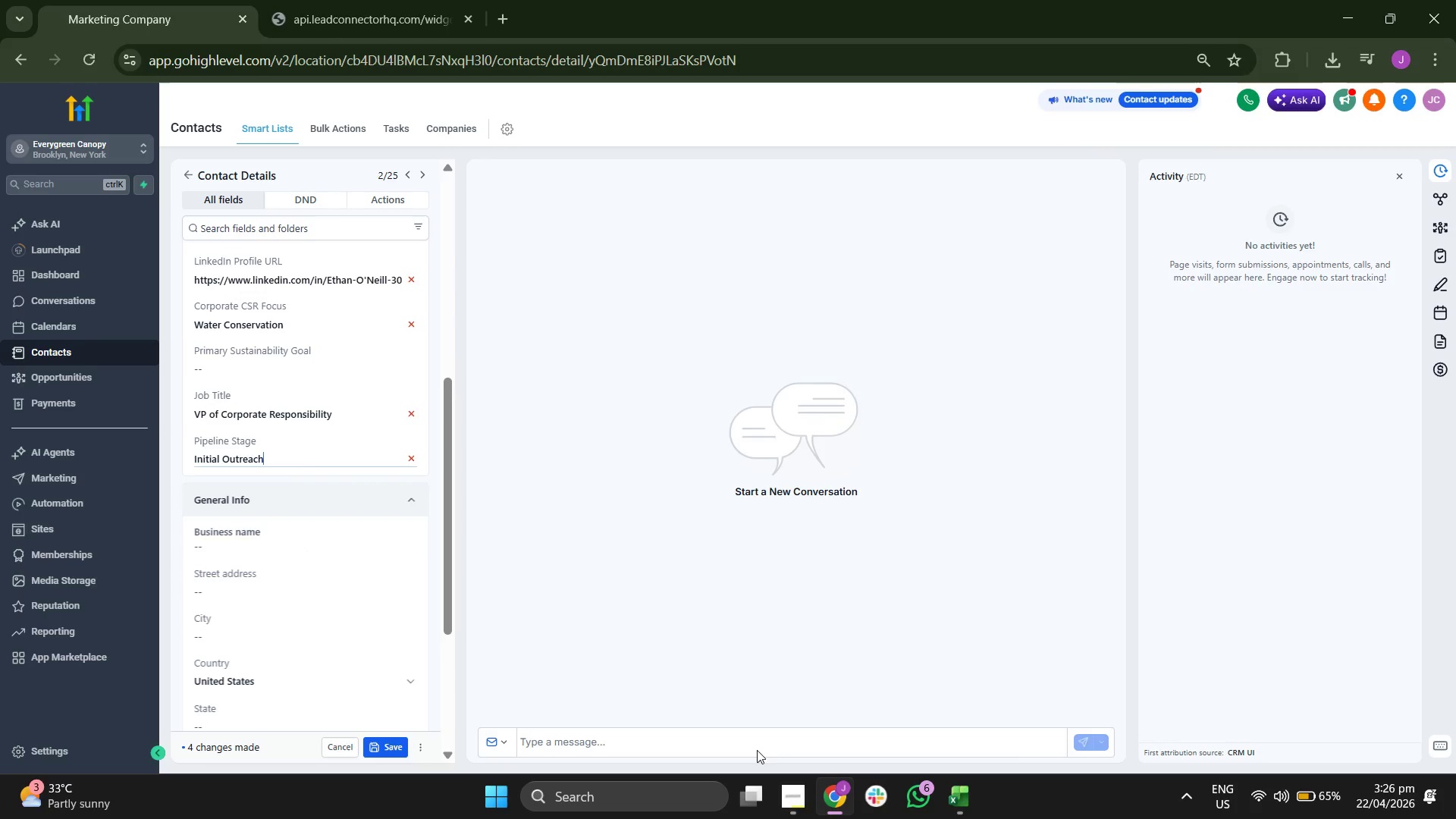 
left_click([959, 789])
 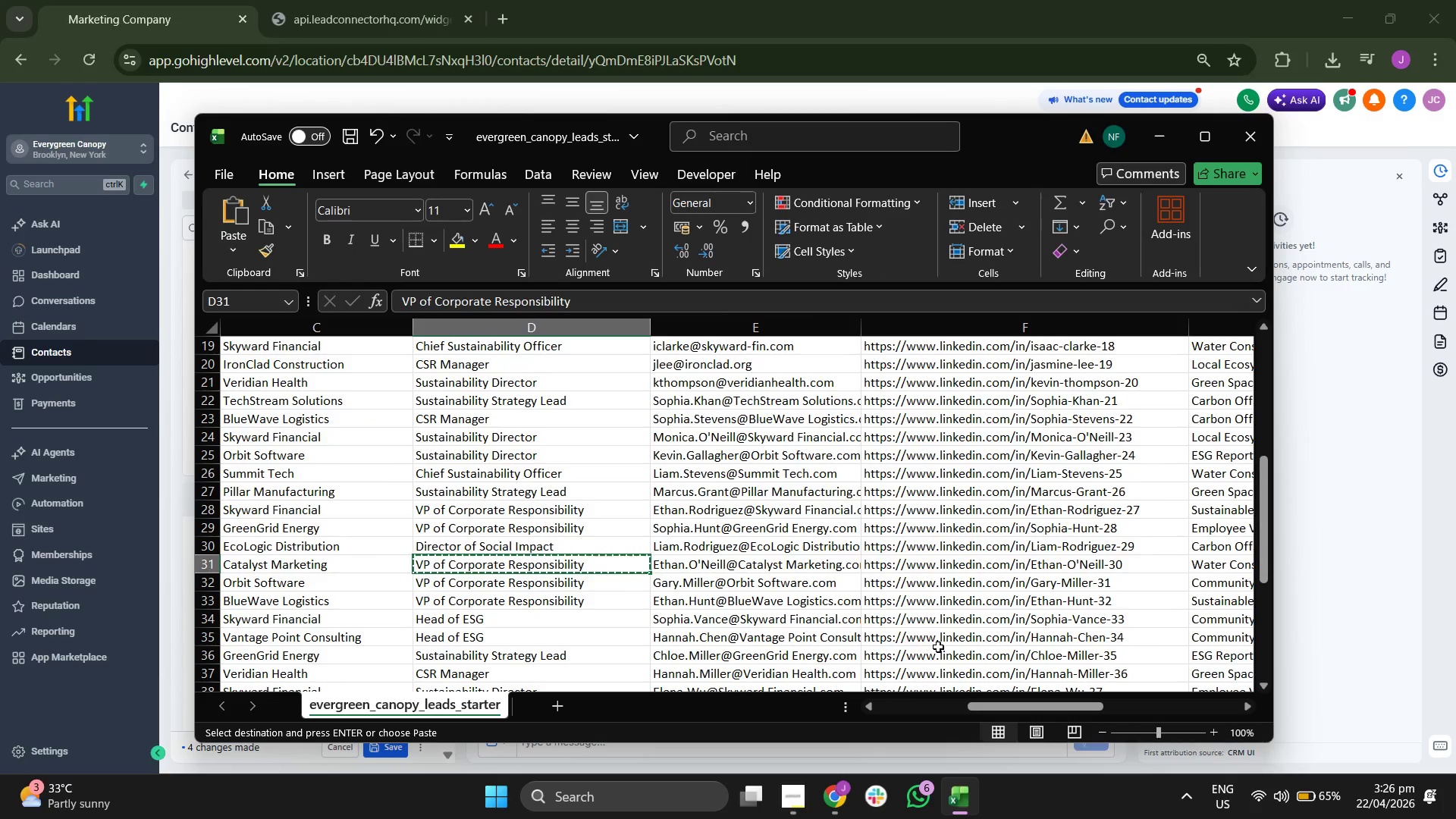 
key(ArrowLeft)
 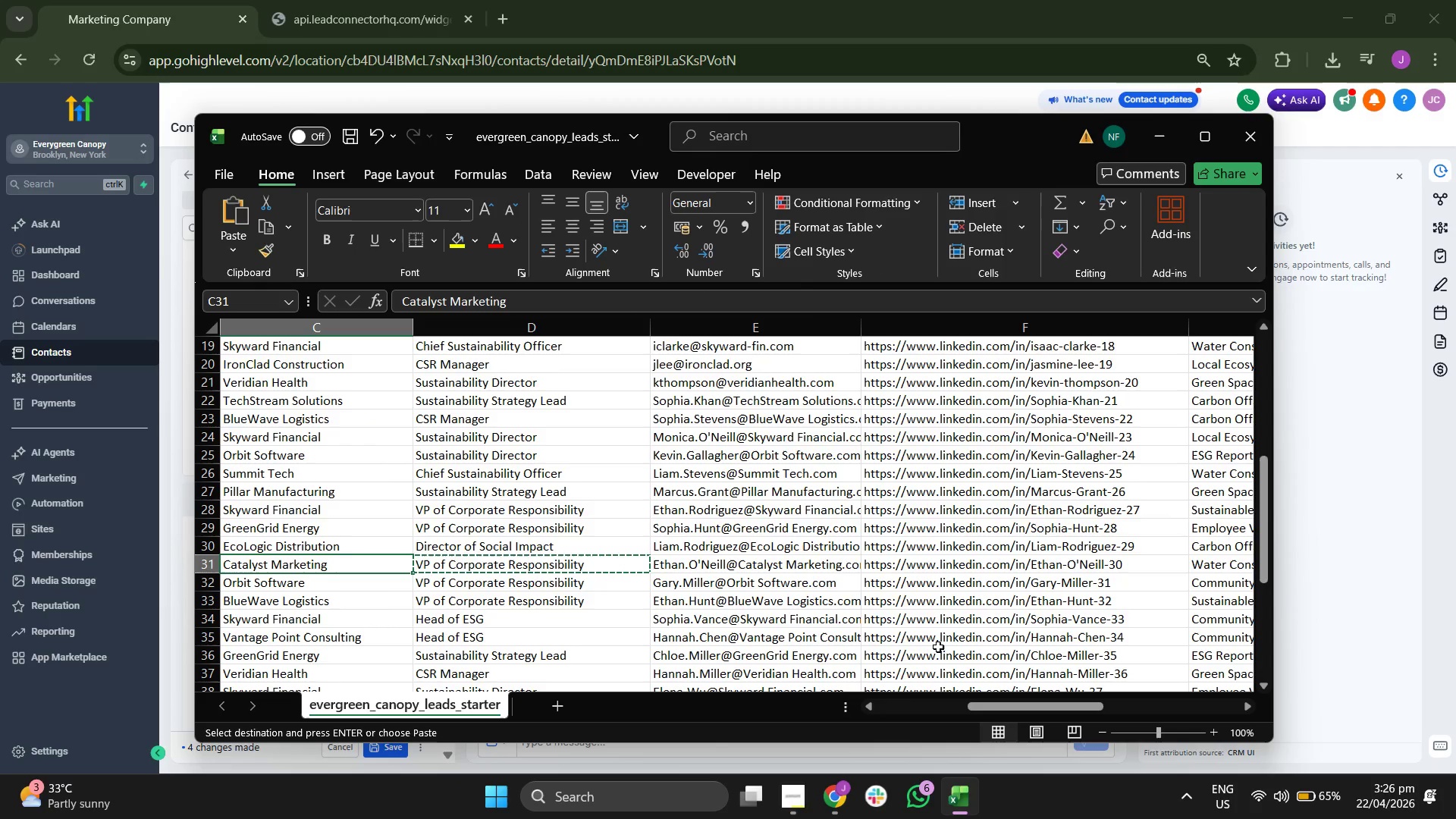 
key(Control+ControlLeft)
 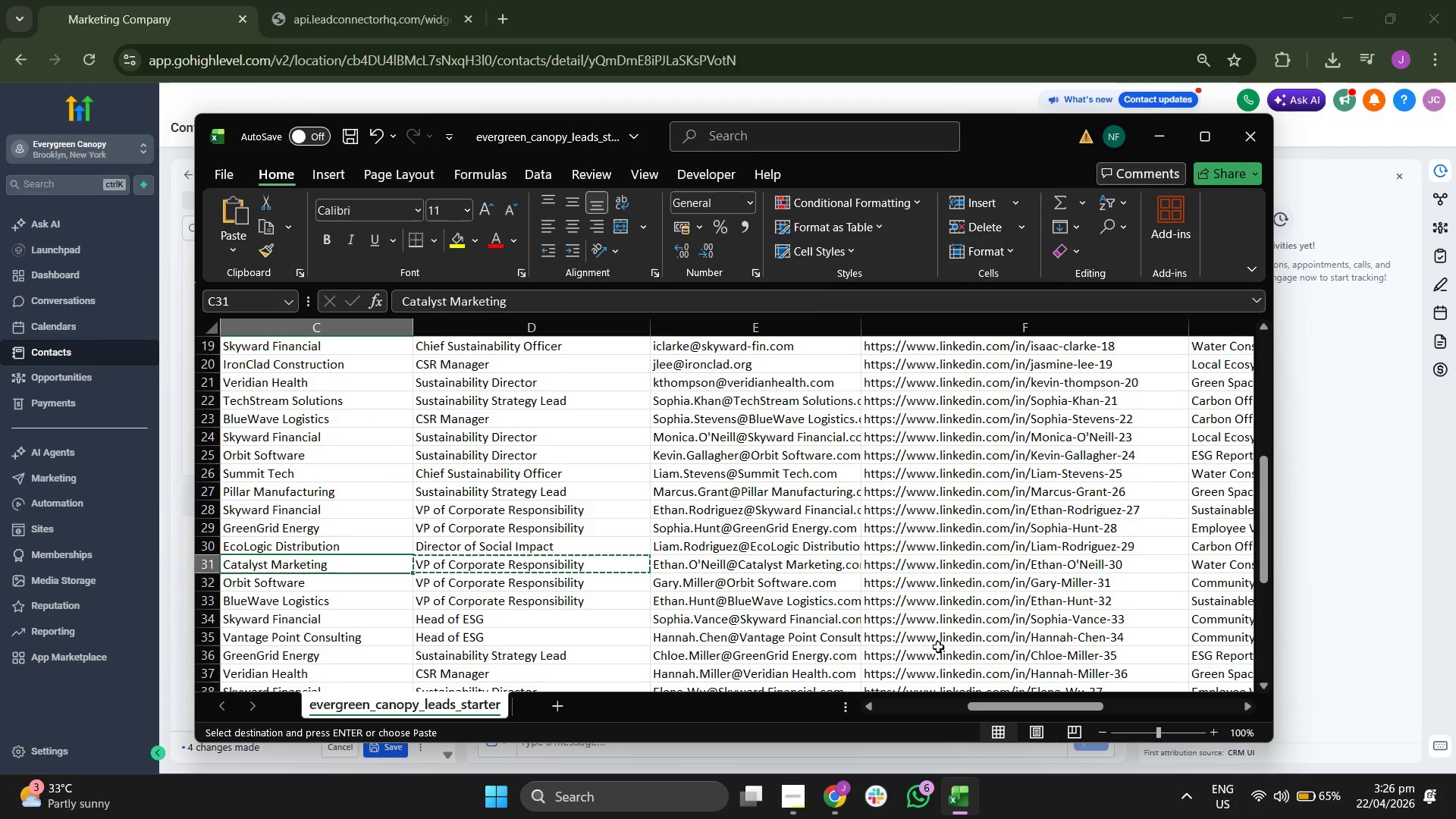 
key(Control+C)
 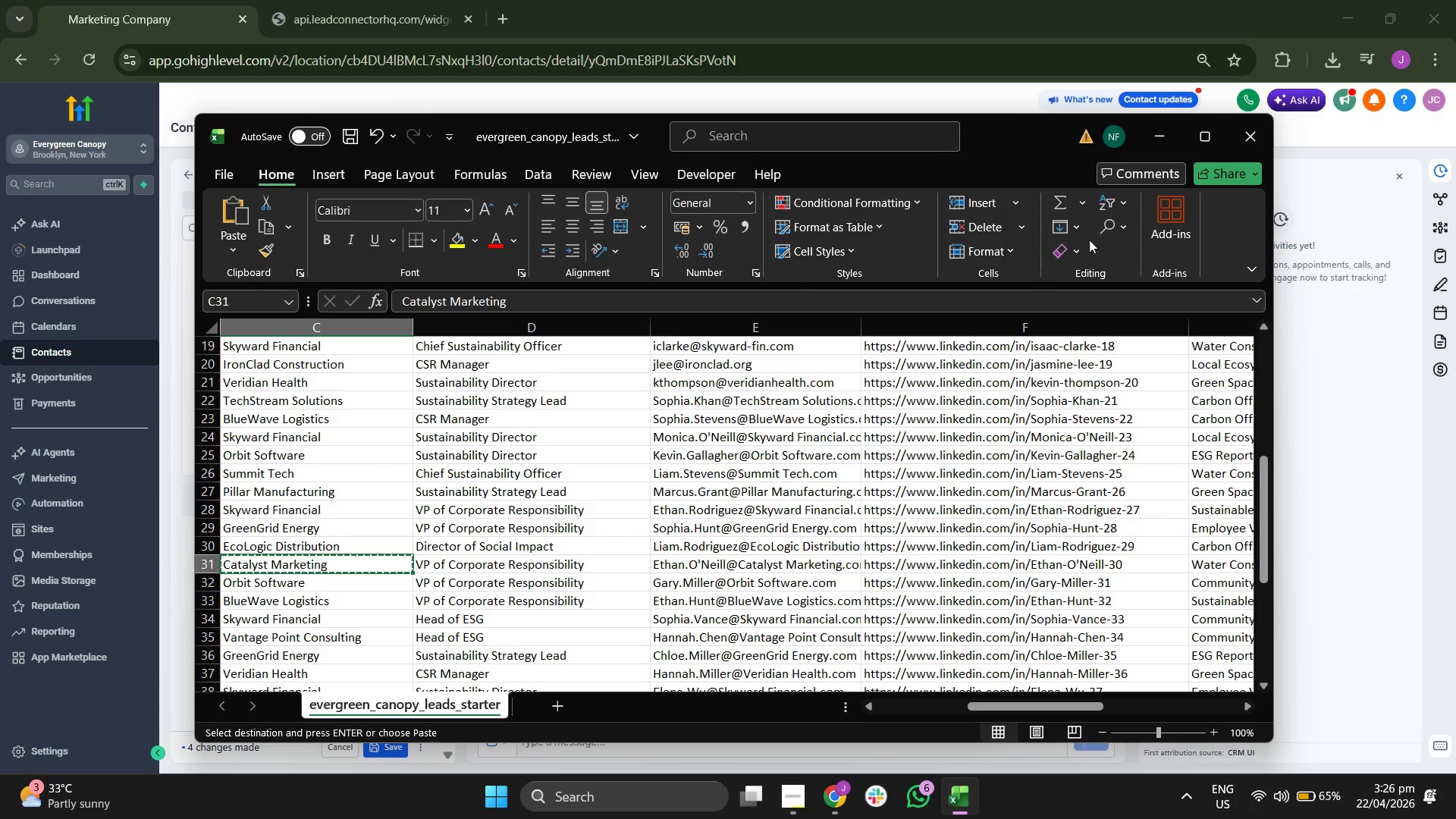 
left_click([1157, 142])
 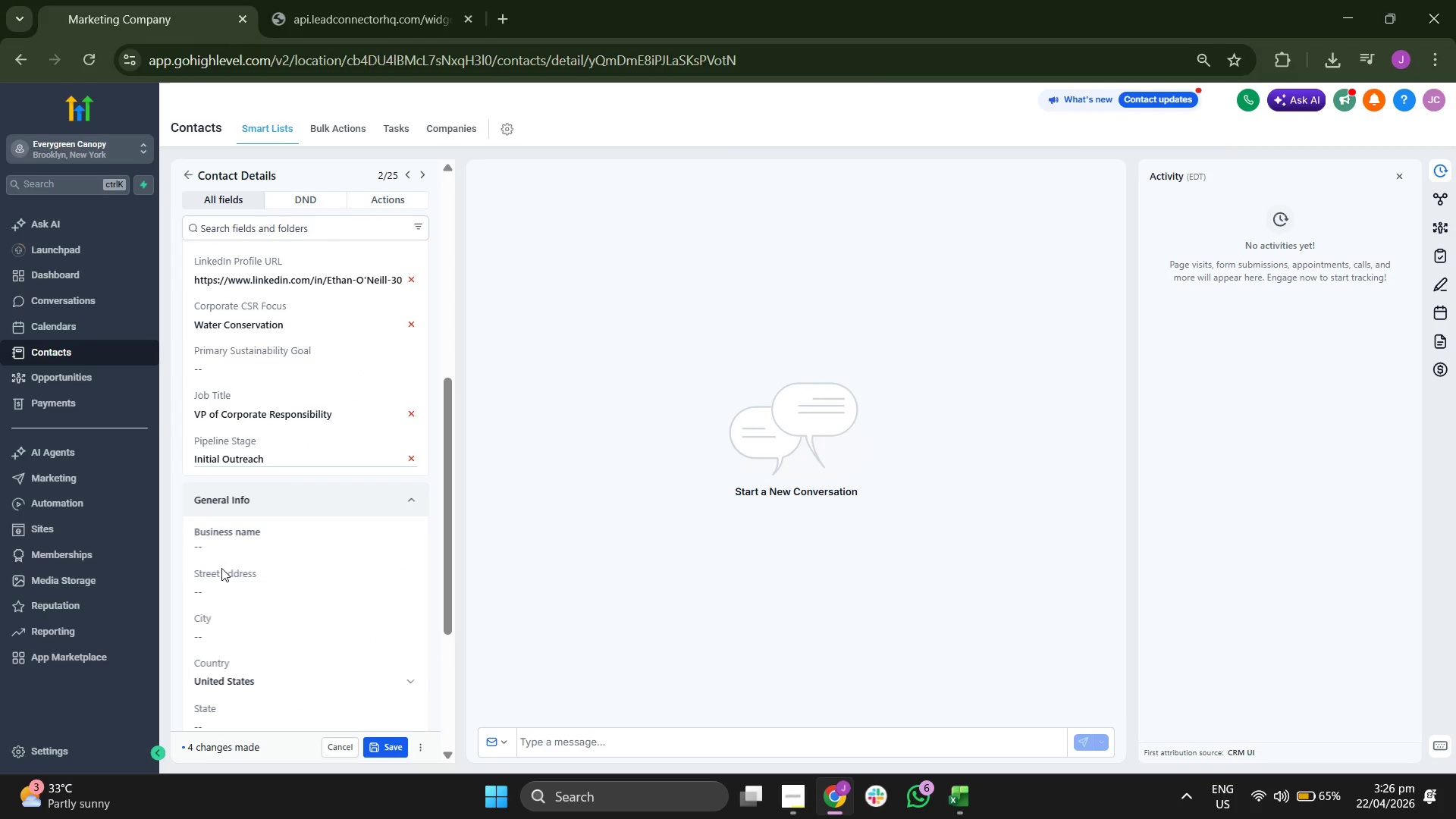 
left_click([265, 544])
 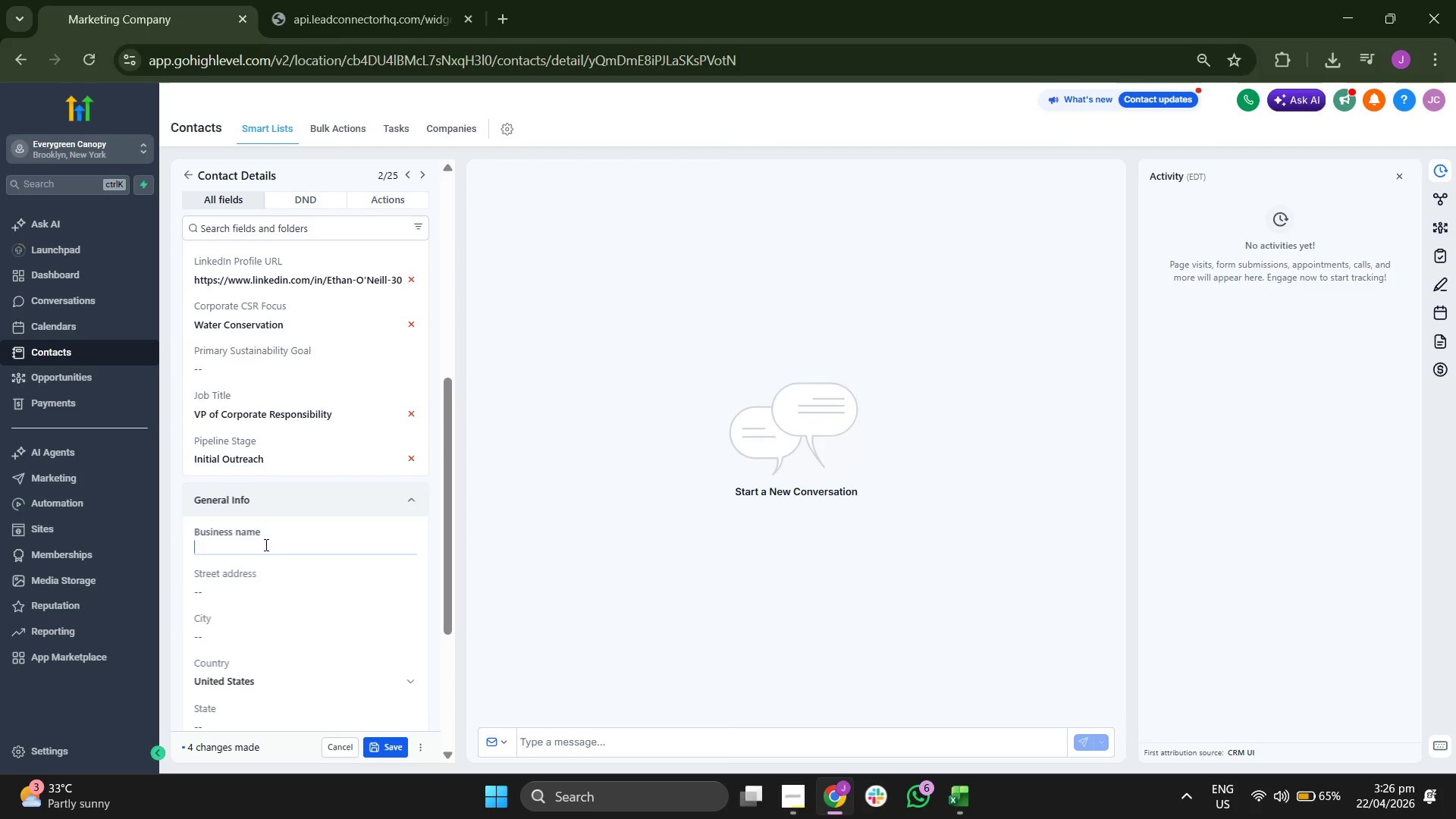 
key(Control+ControlLeft)
 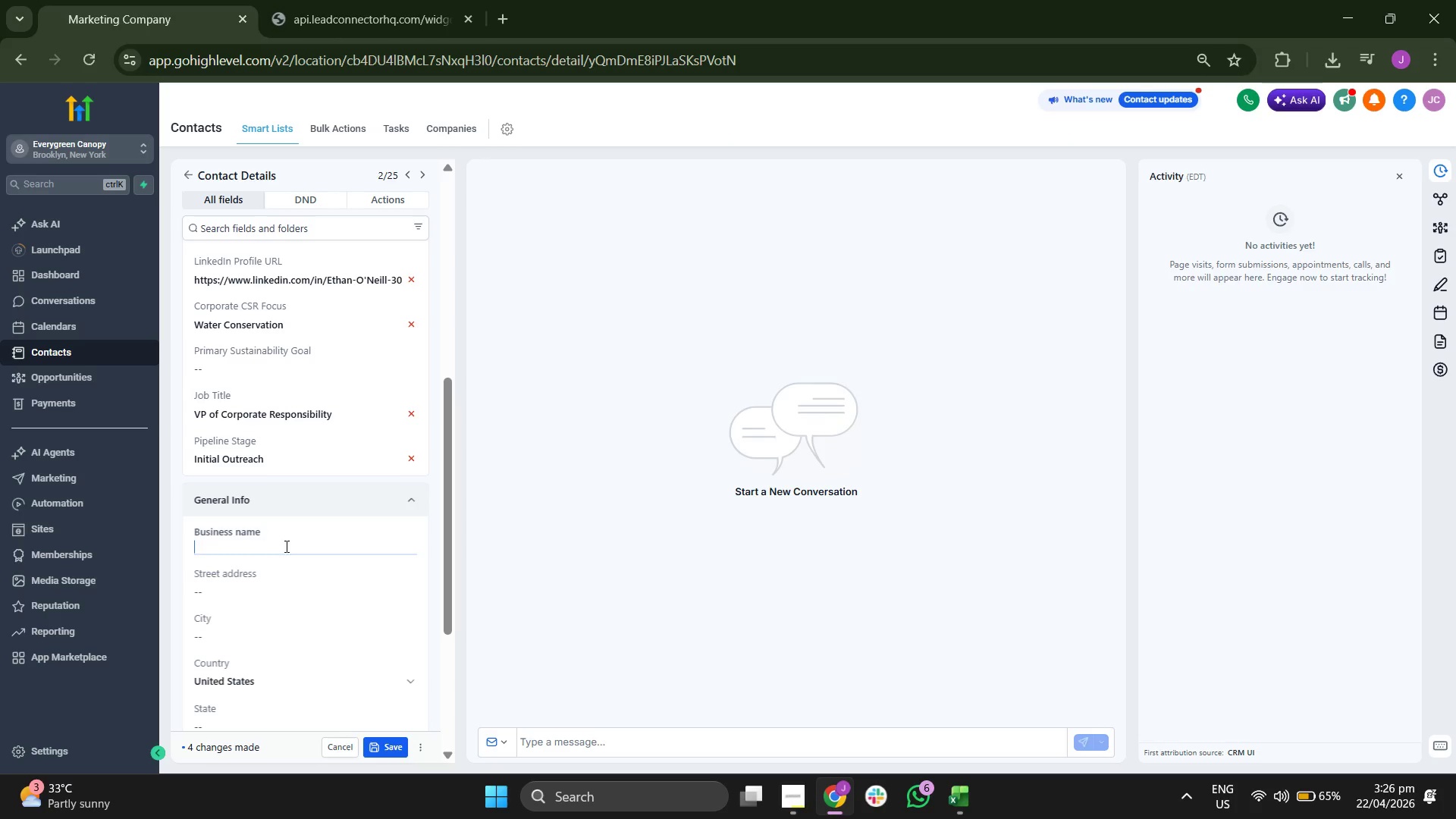 
key(Control+V)
 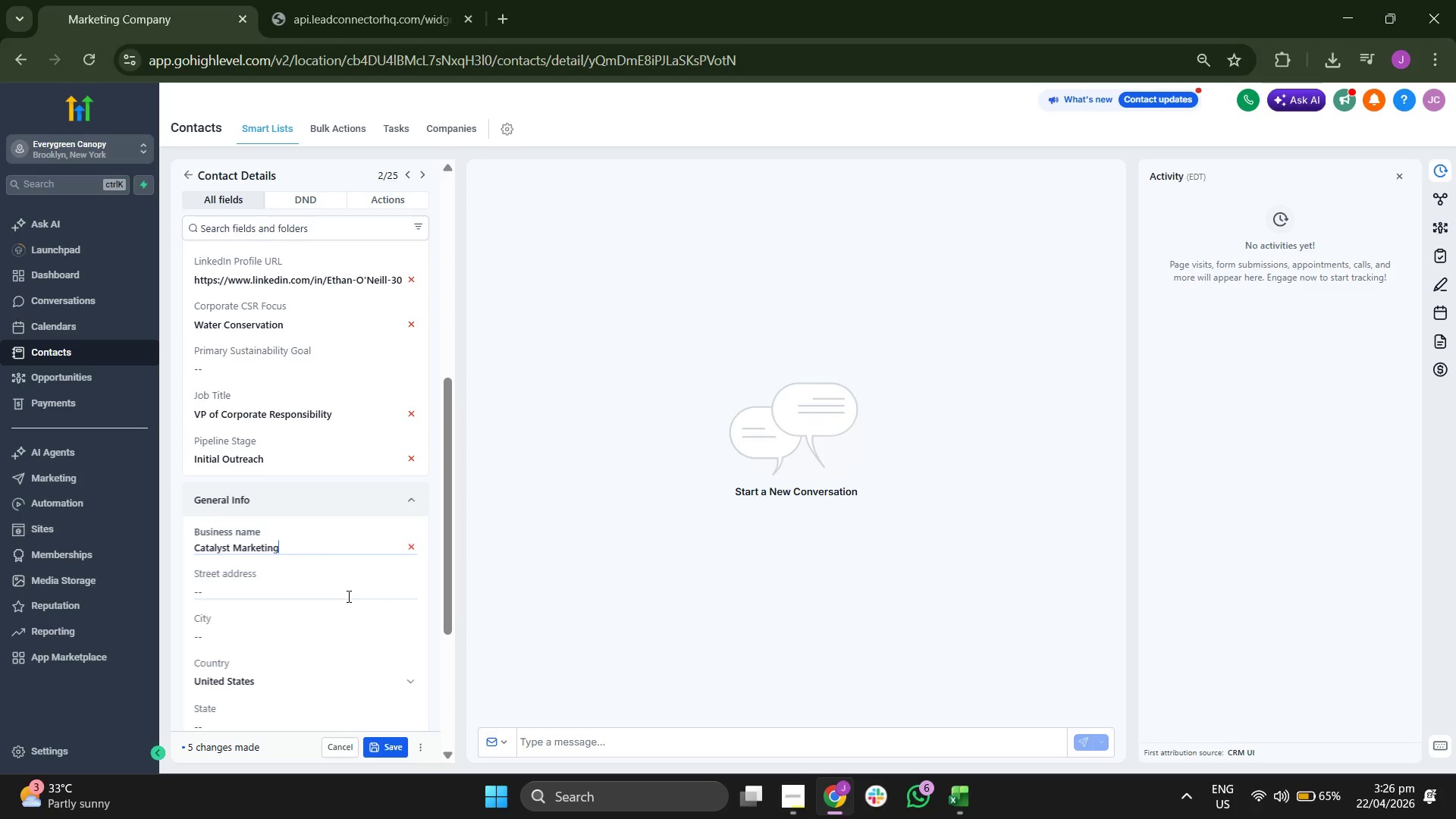 
scroll: coordinate [347, 596], scroll_direction: up, amount: 5.0
 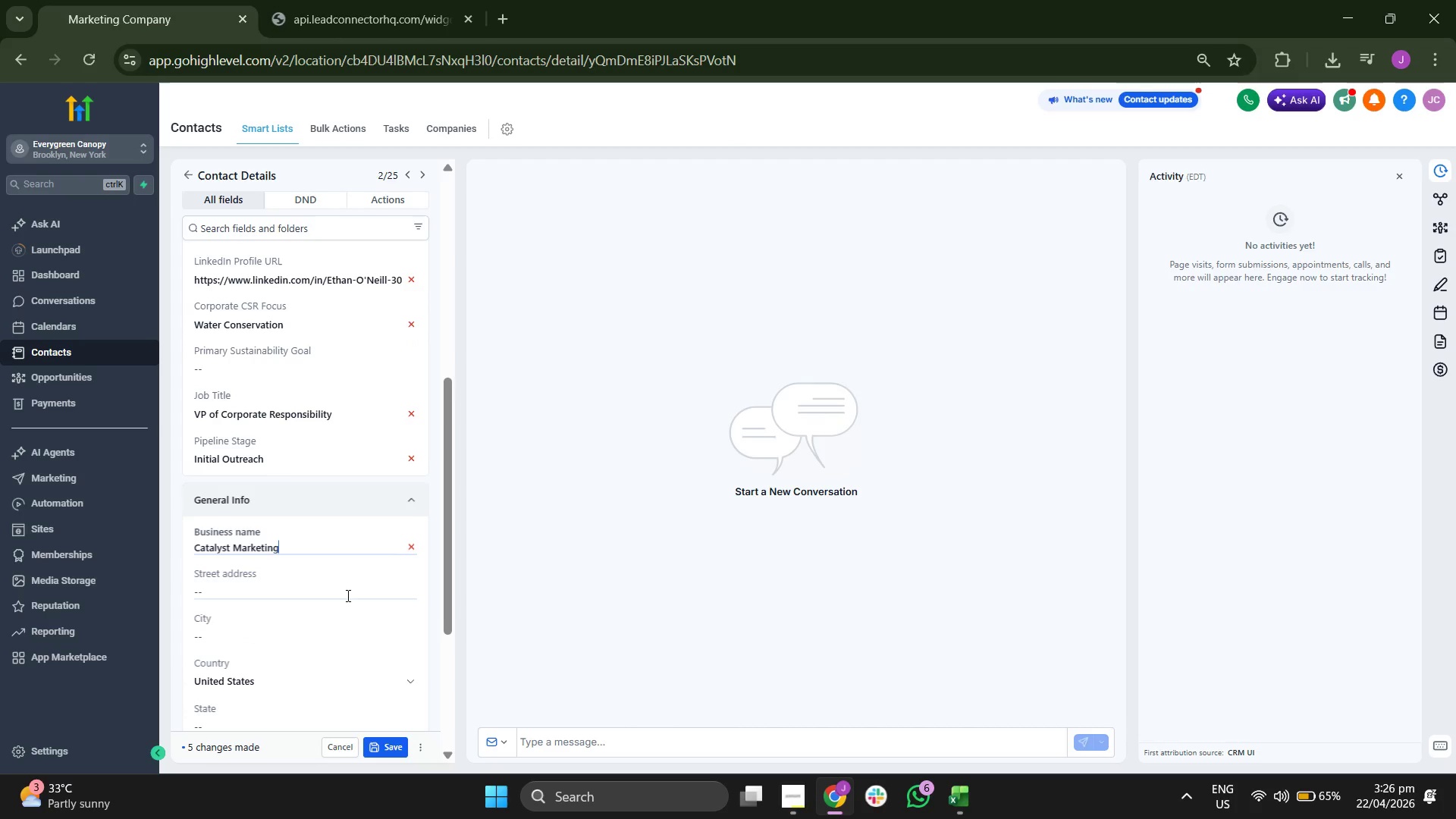 
scroll: coordinate [347, 592], scroll_direction: down, amount: 2.0
 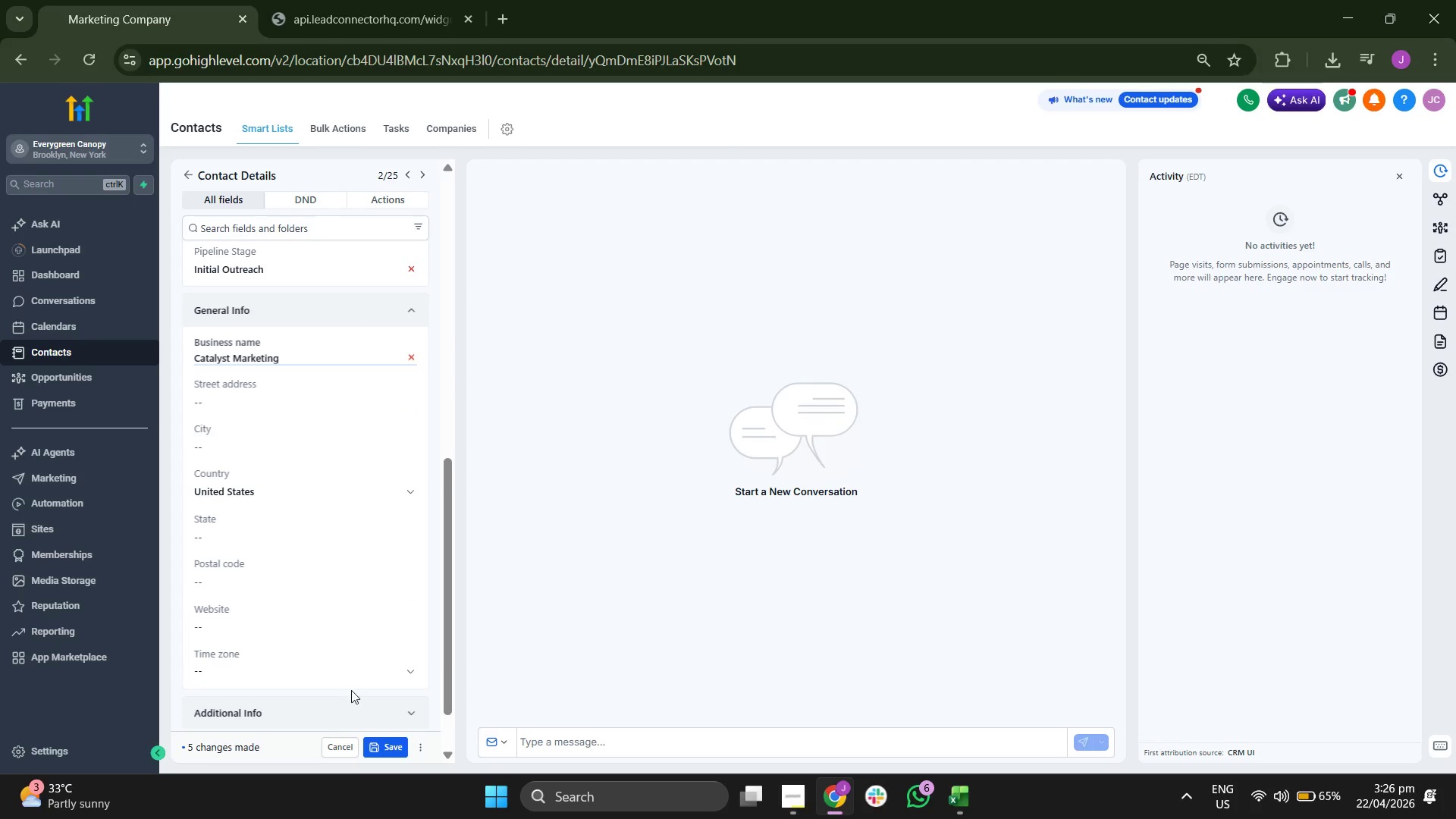 
scroll: coordinate [354, 688], scroll_direction: up, amount: 14.0
 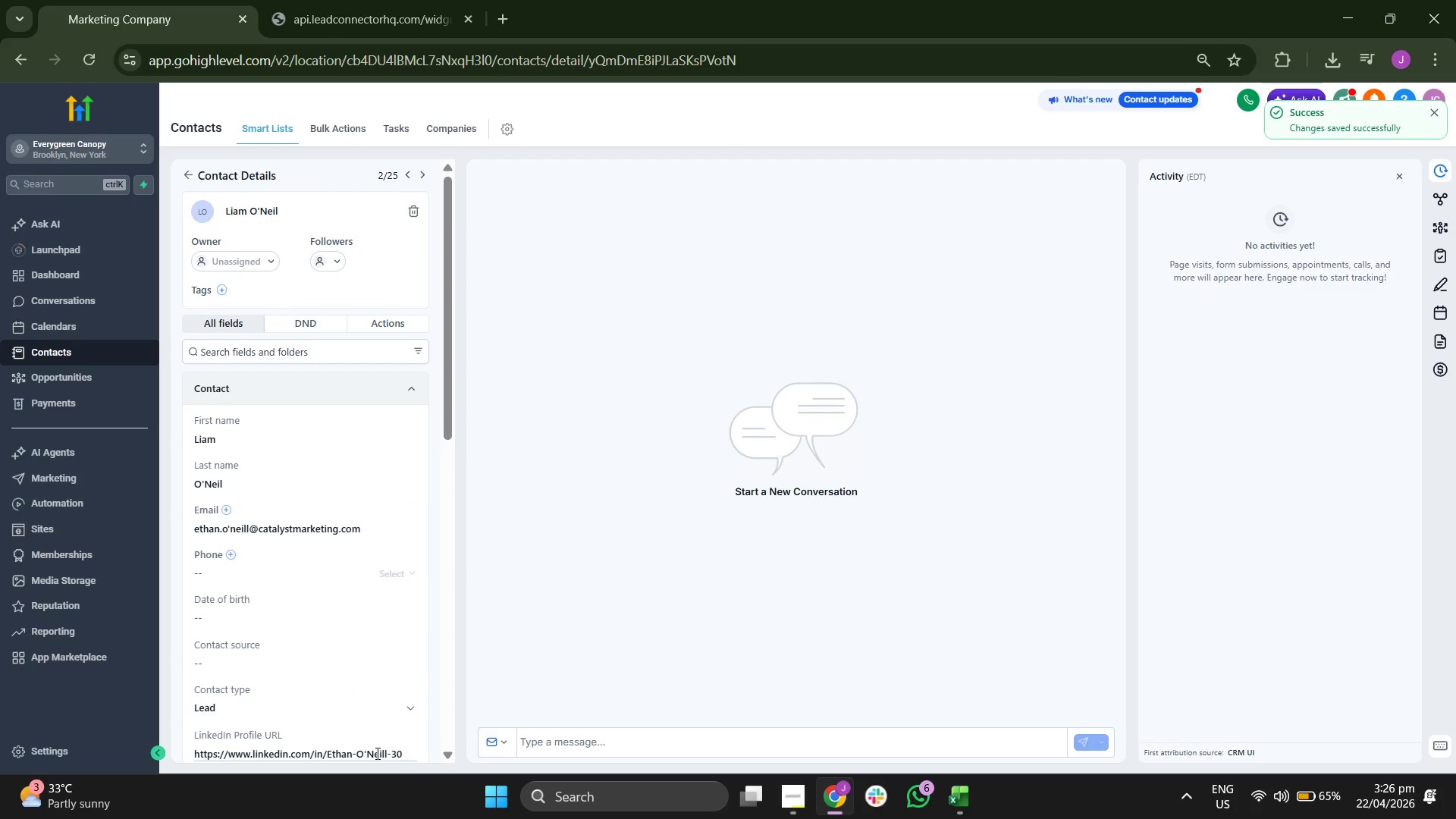 
scroll: coordinate [362, 588], scroll_direction: down, amount: 4.0
 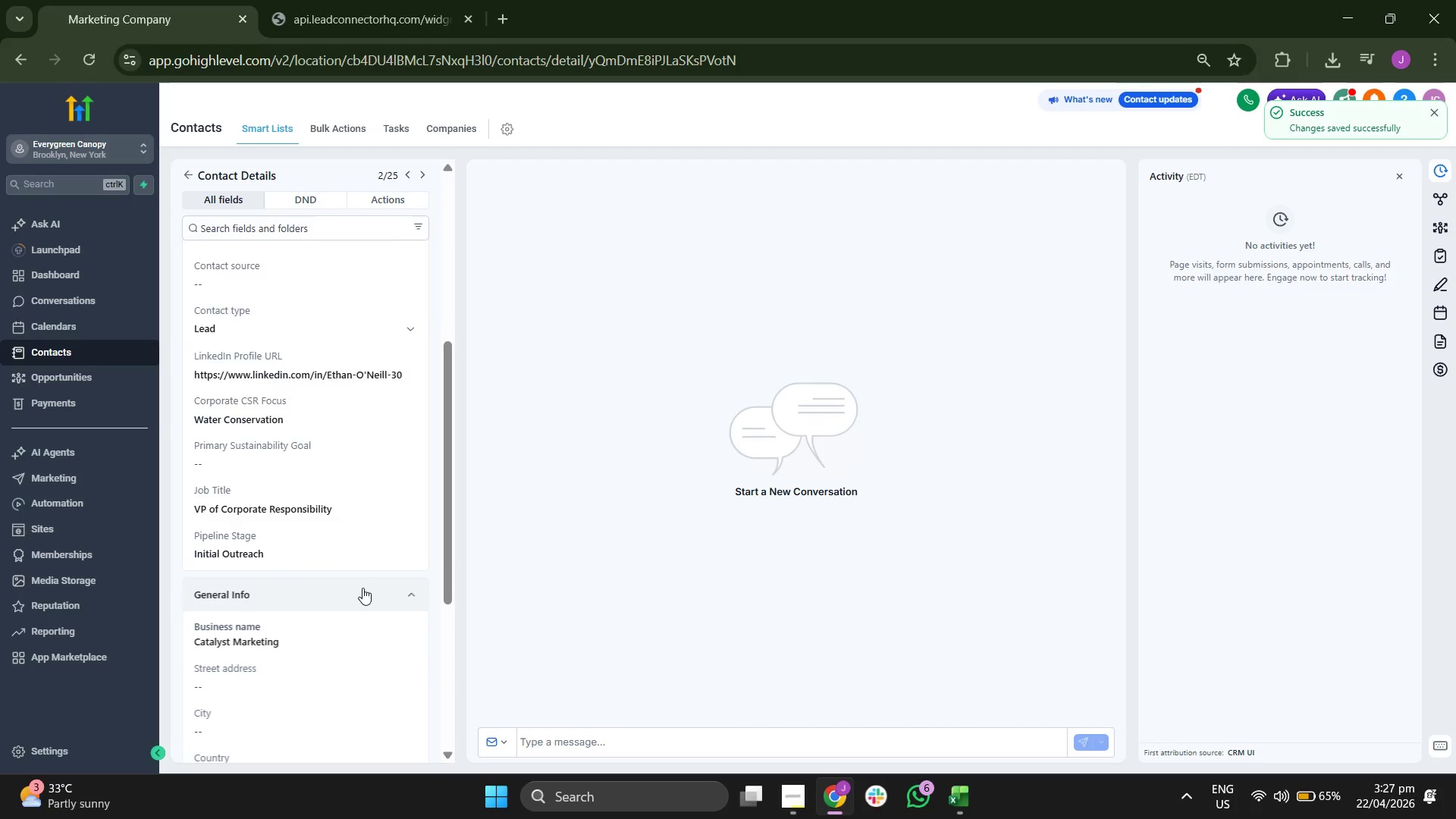 
scroll: coordinate [362, 588], scroll_direction: up, amount: 1.0
 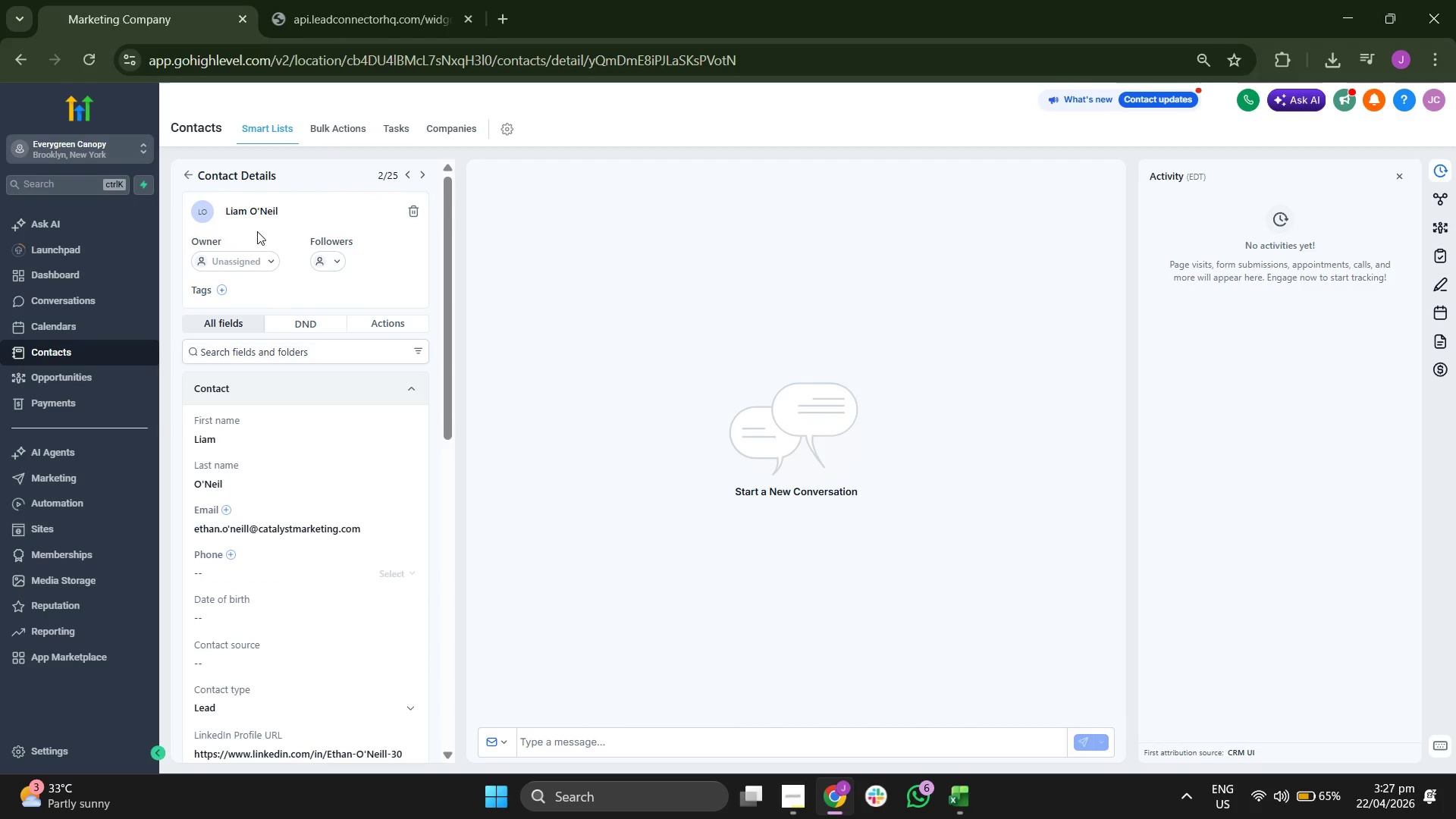 
left_click([189, 175])
 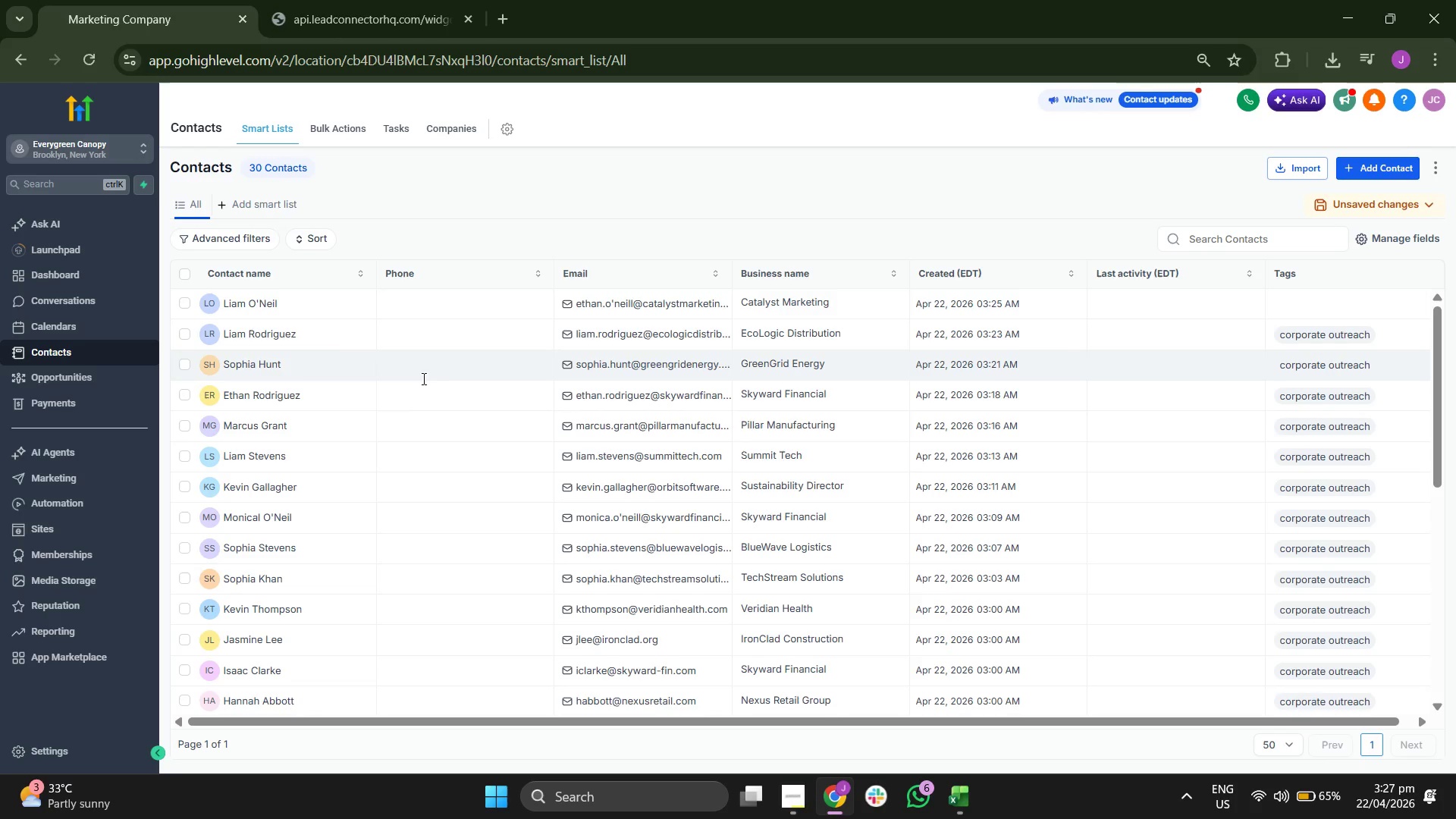 
wait(7.61)
 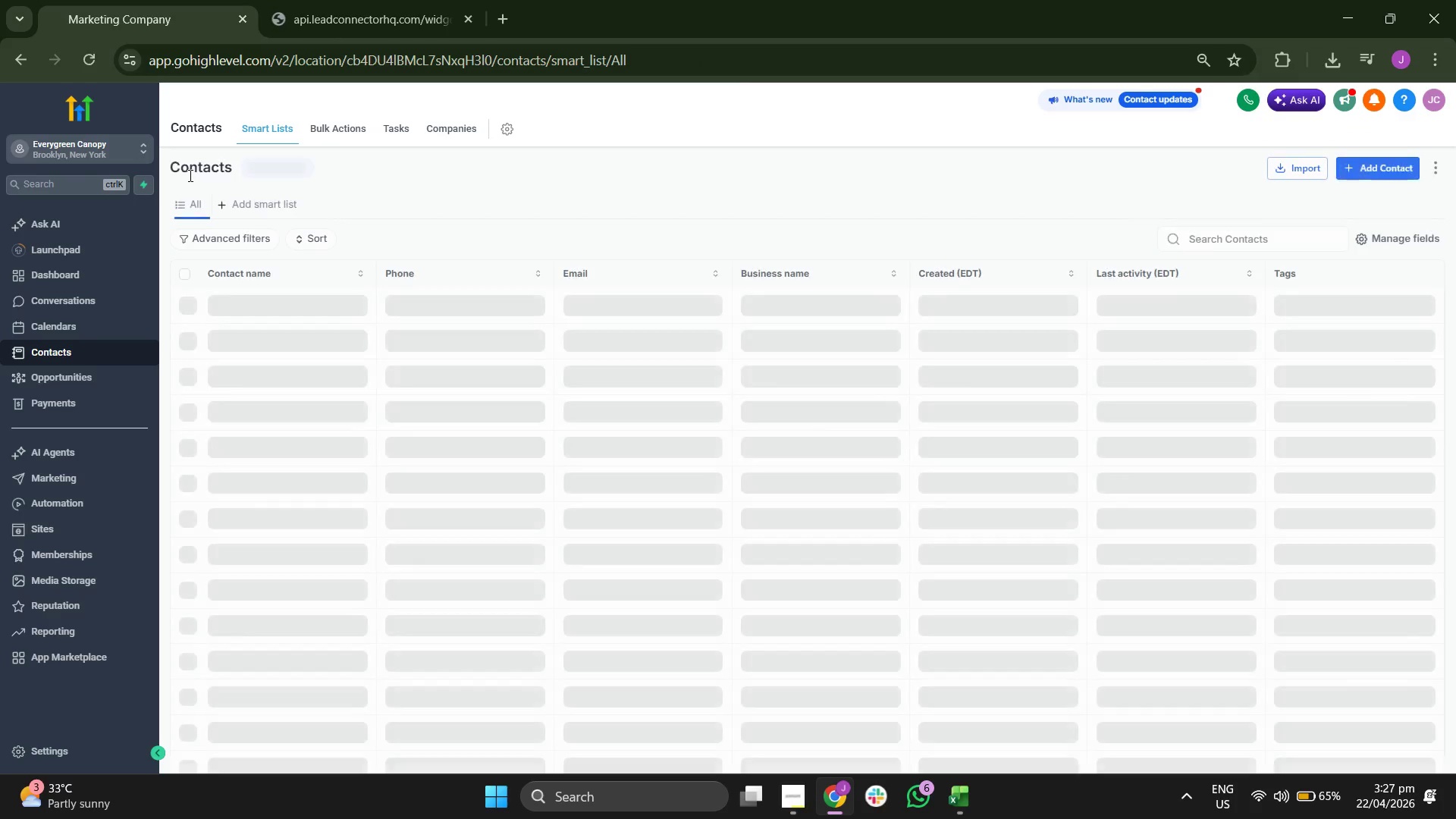 
scroll: coordinate [733, 378], scroll_direction: down, amount: 4.0
 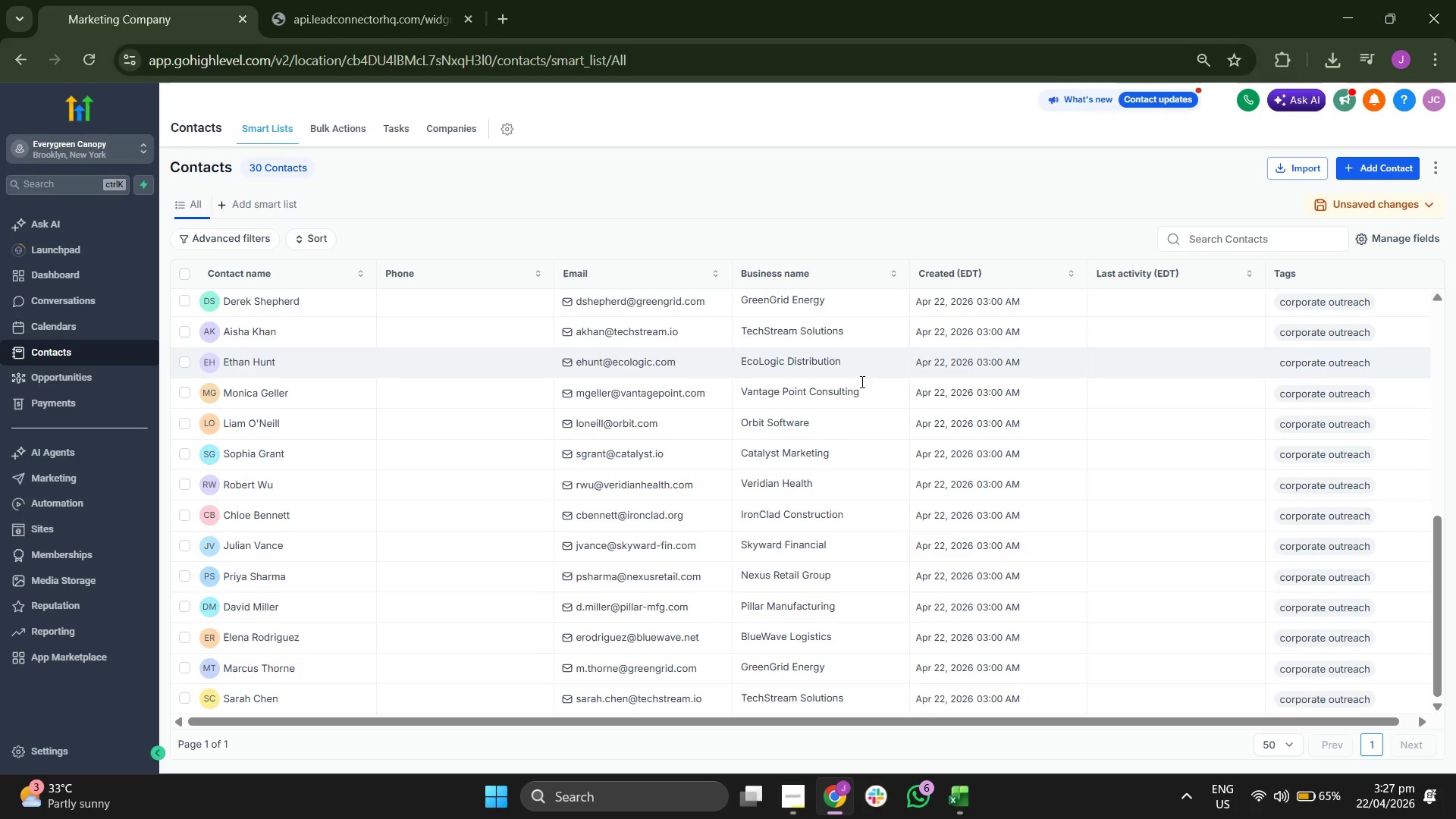 
scroll: coordinate [772, 350], scroll_direction: up, amount: 15.0
 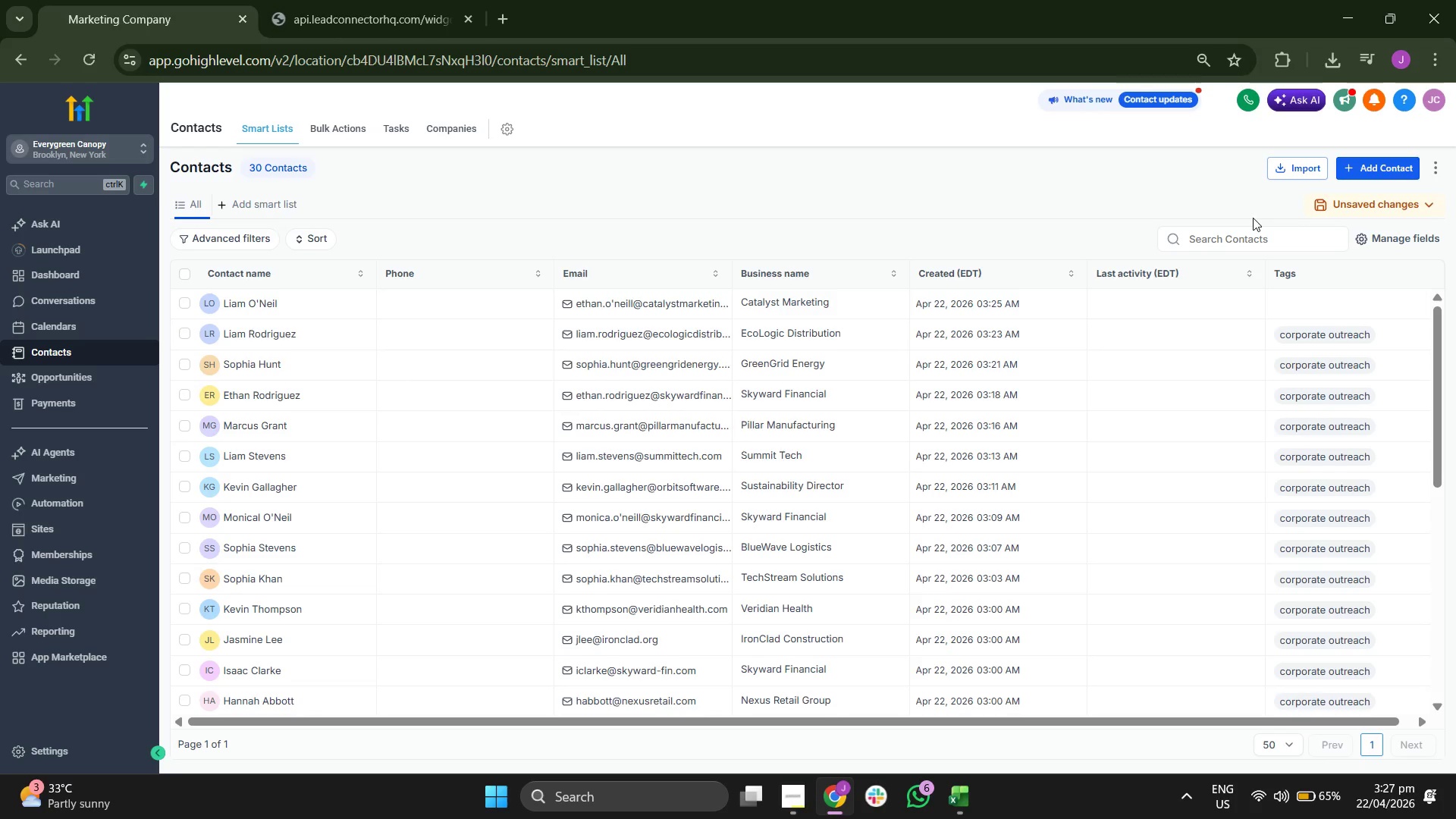 
mouse_move([1353, 171])
 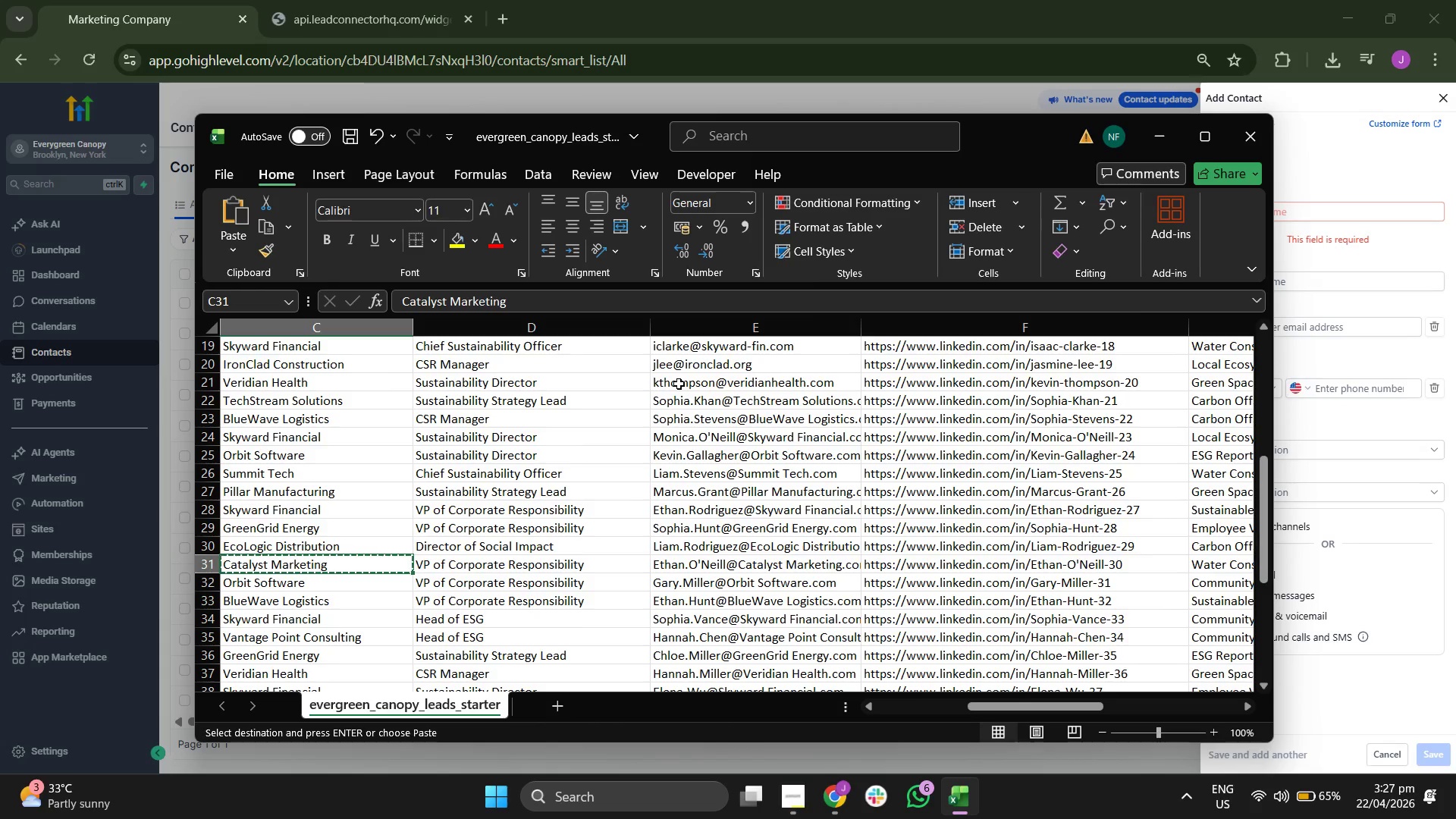 
key(ArrowDown)
 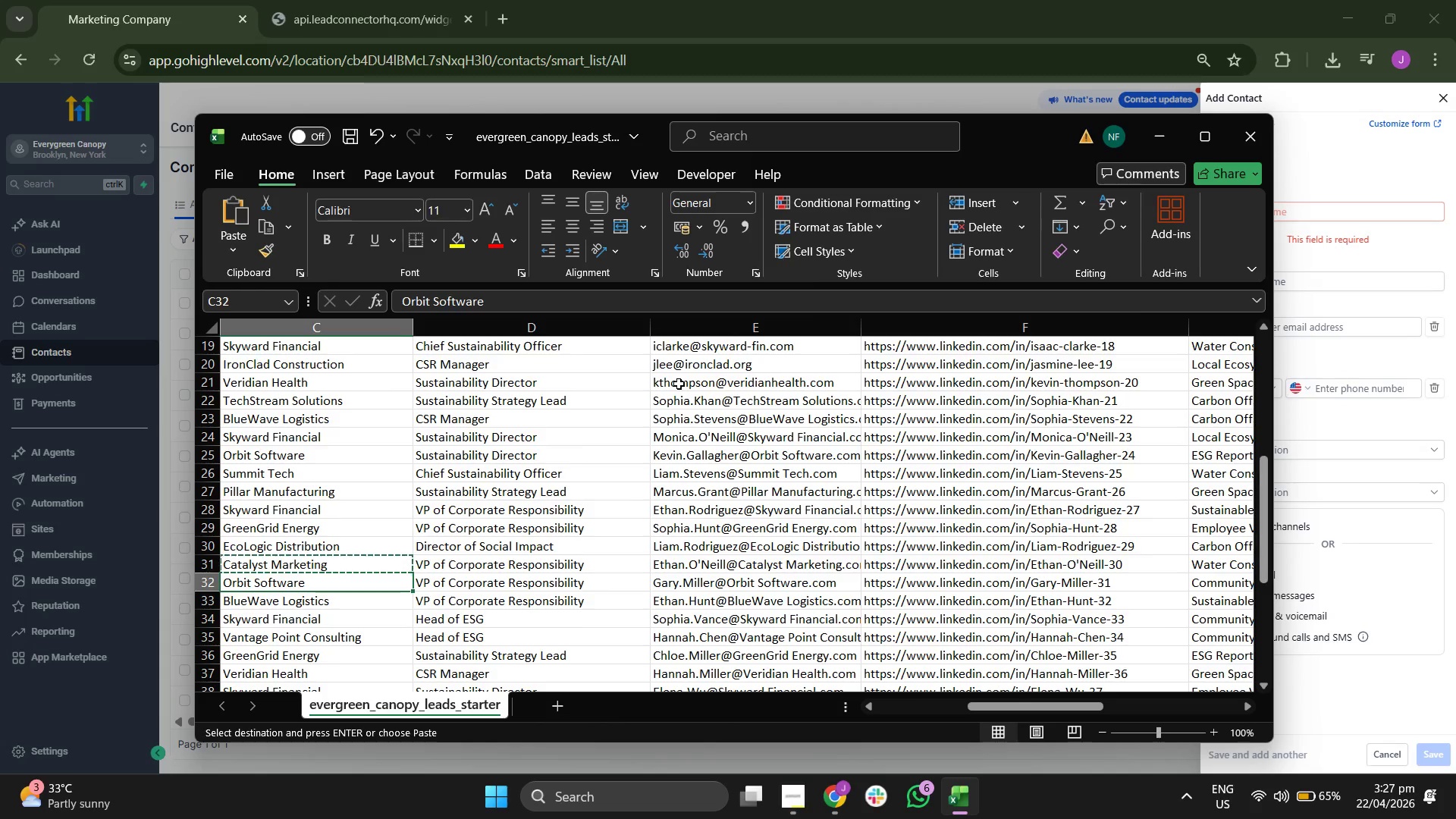 
key(ArrowRight)
 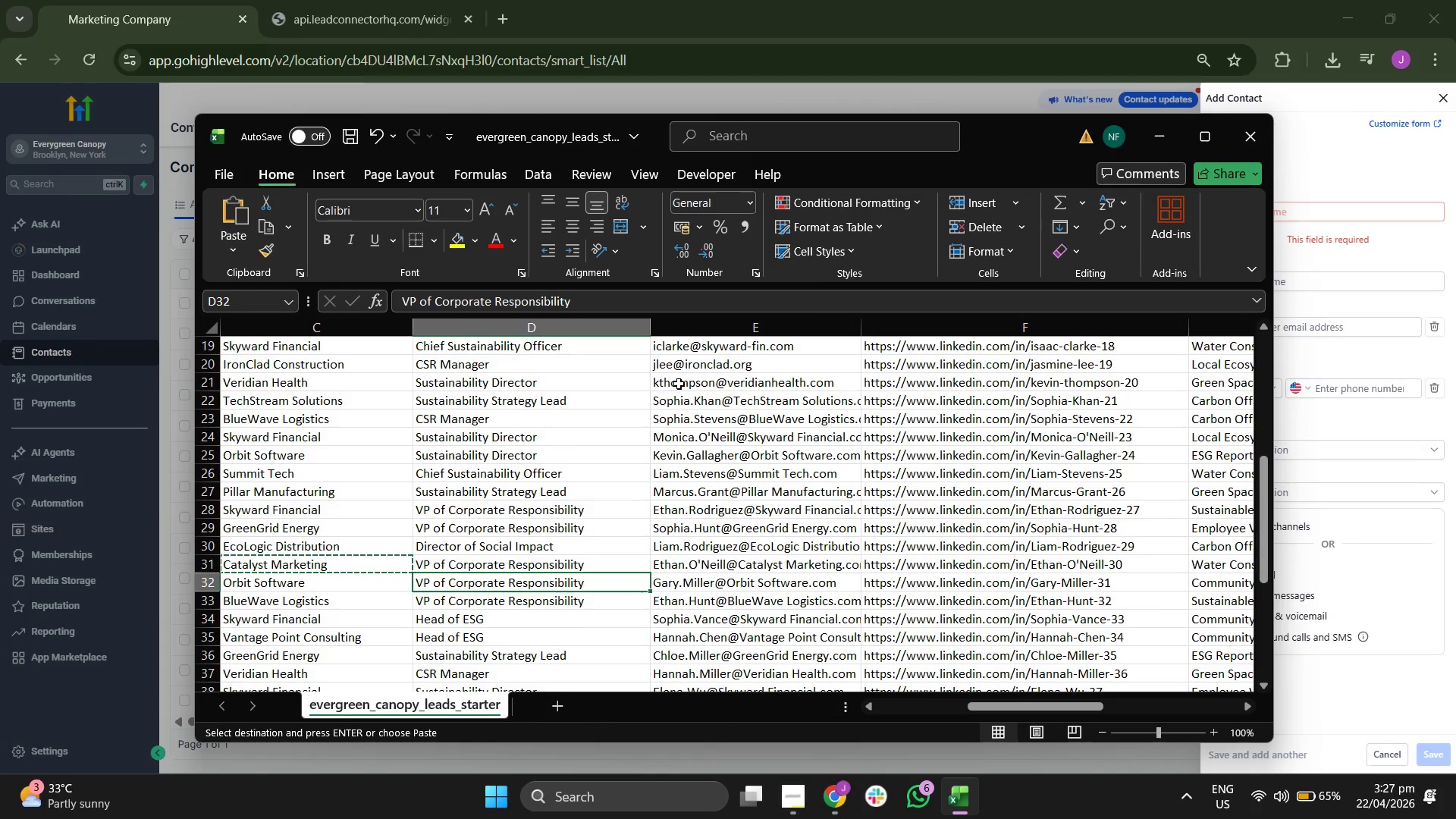 
key(ArrowLeft)
 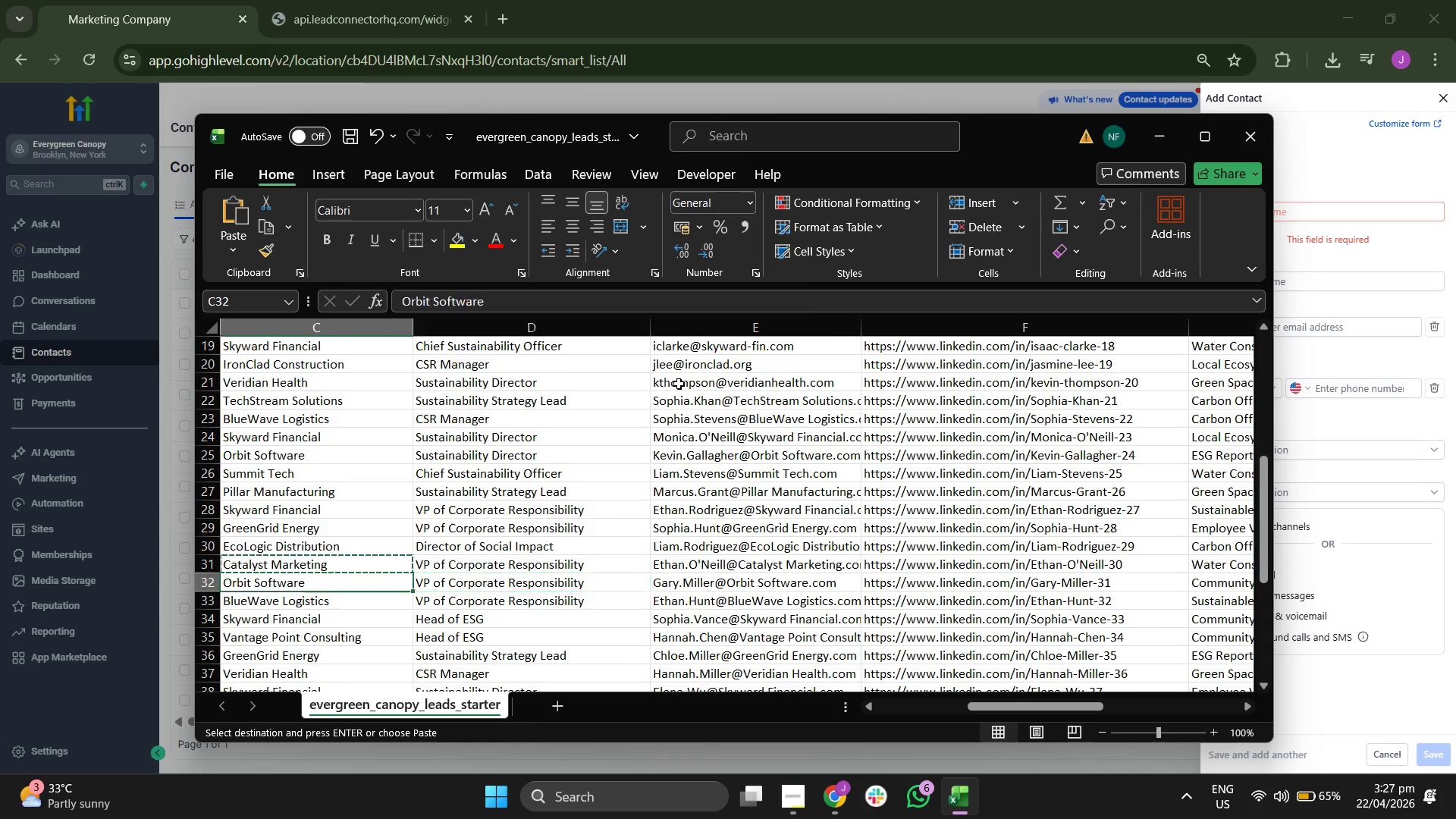 
key(ArrowLeft)
 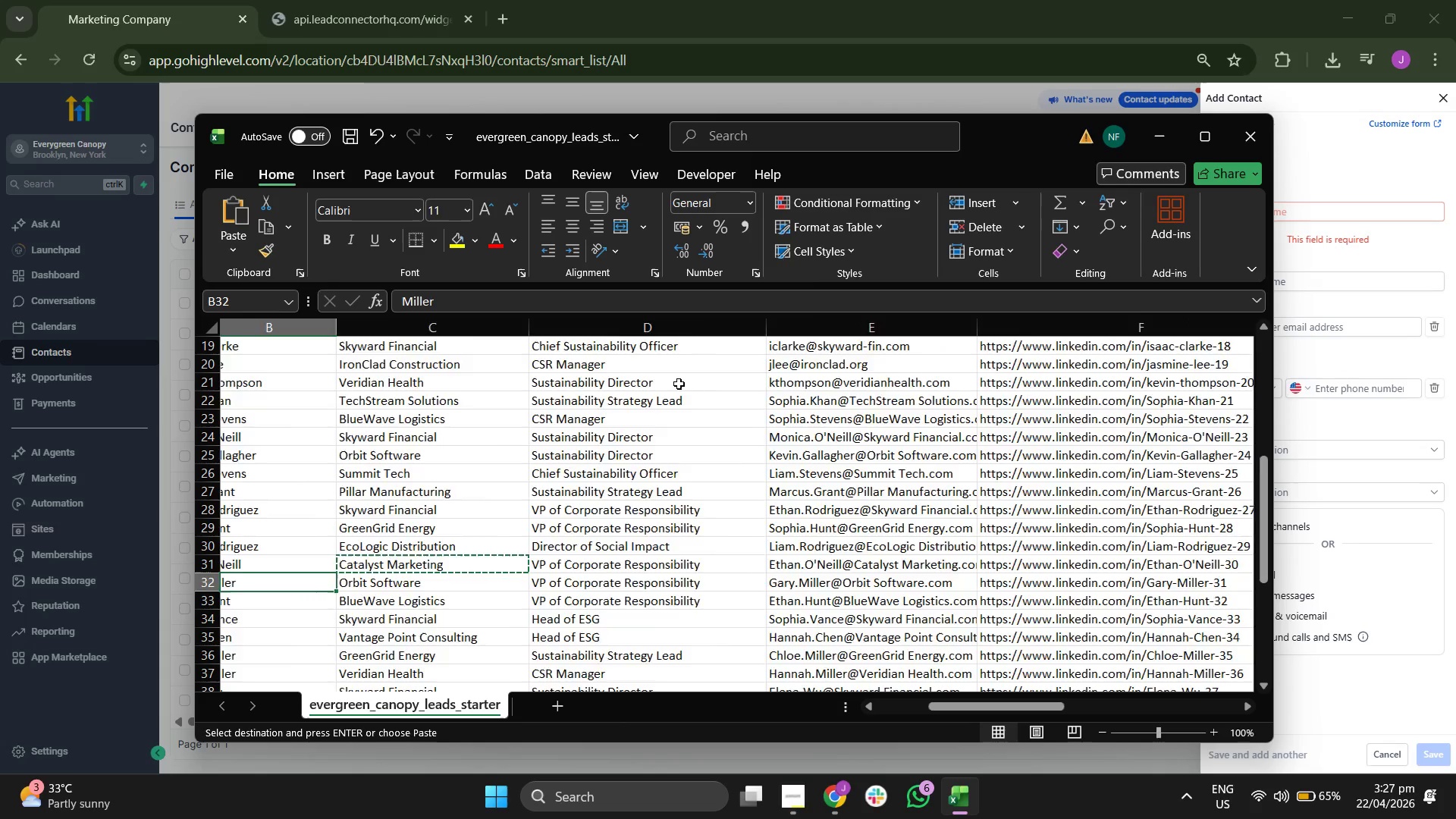 
key(ArrowLeft)
 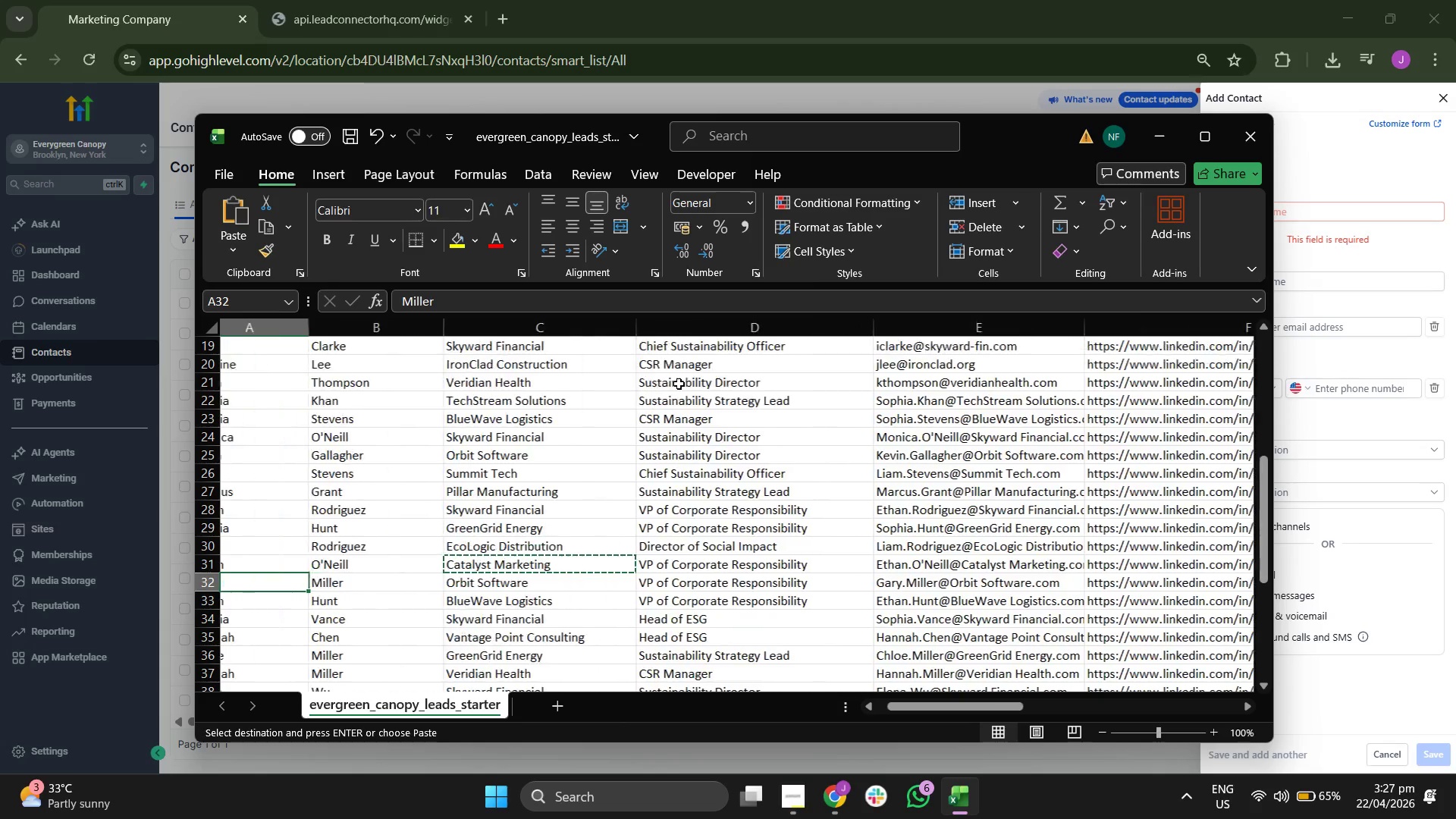 
key(ArrowLeft)
 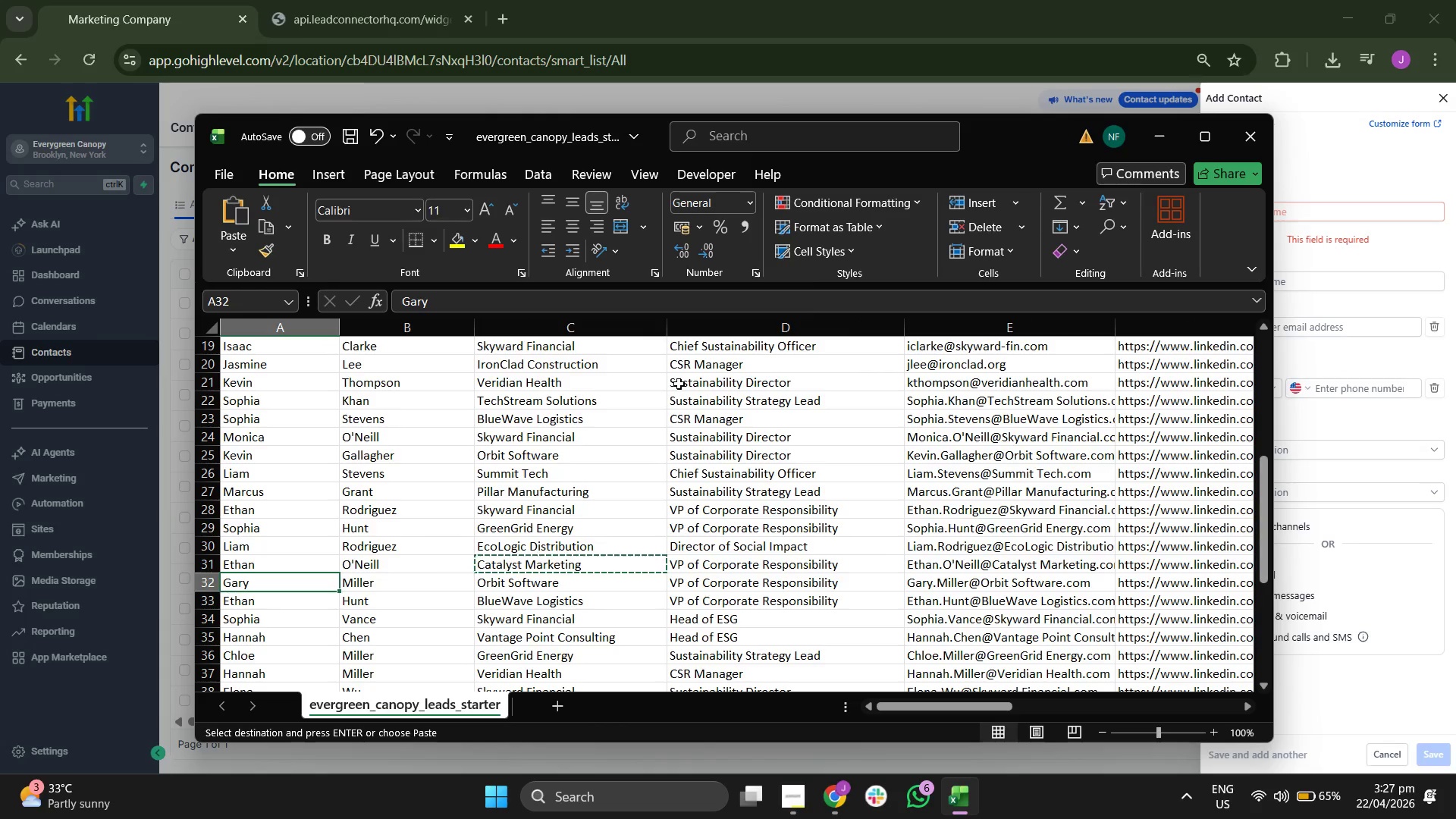 
key(ArrowRight)
 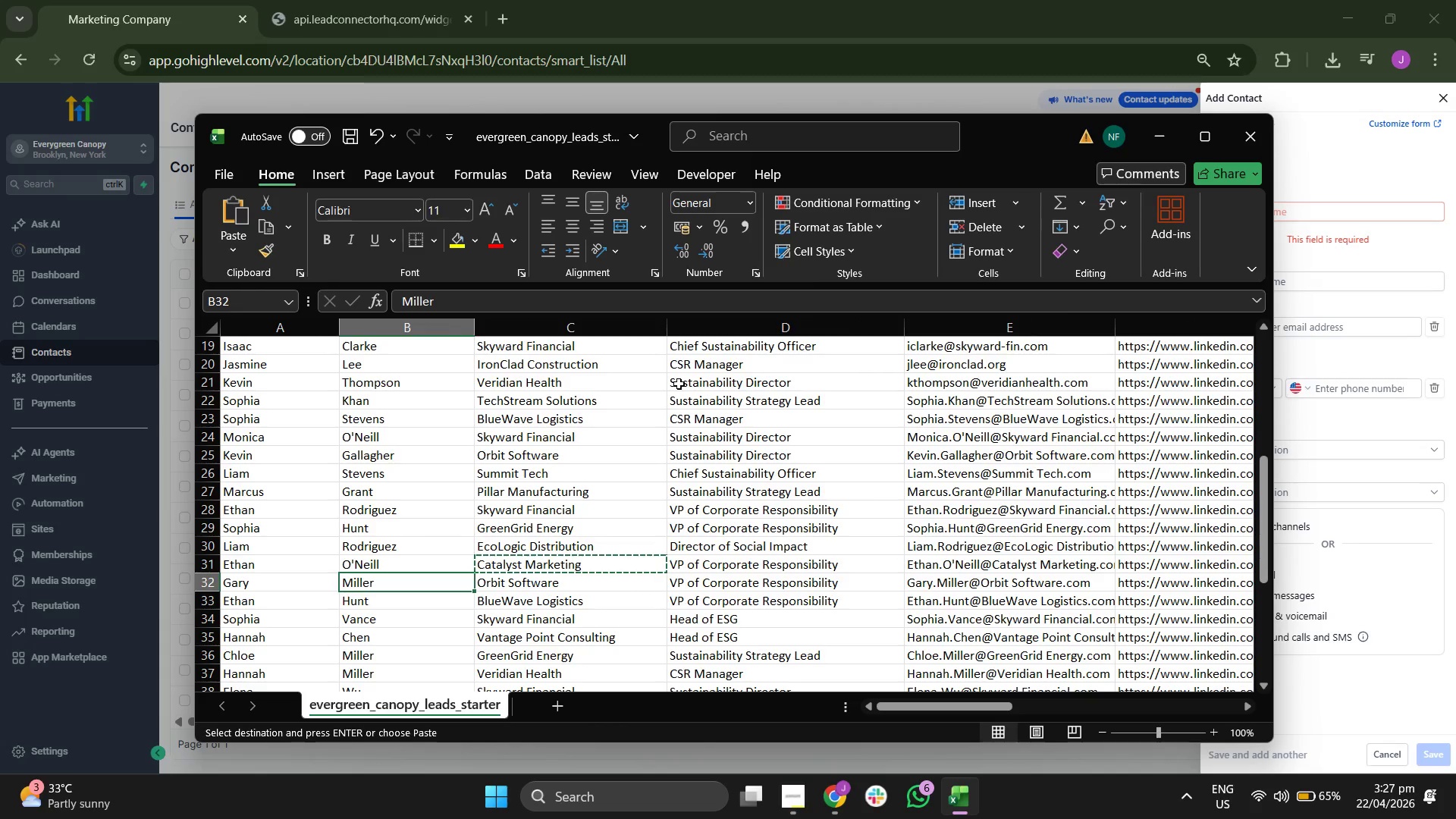 
key(ArrowRight)
 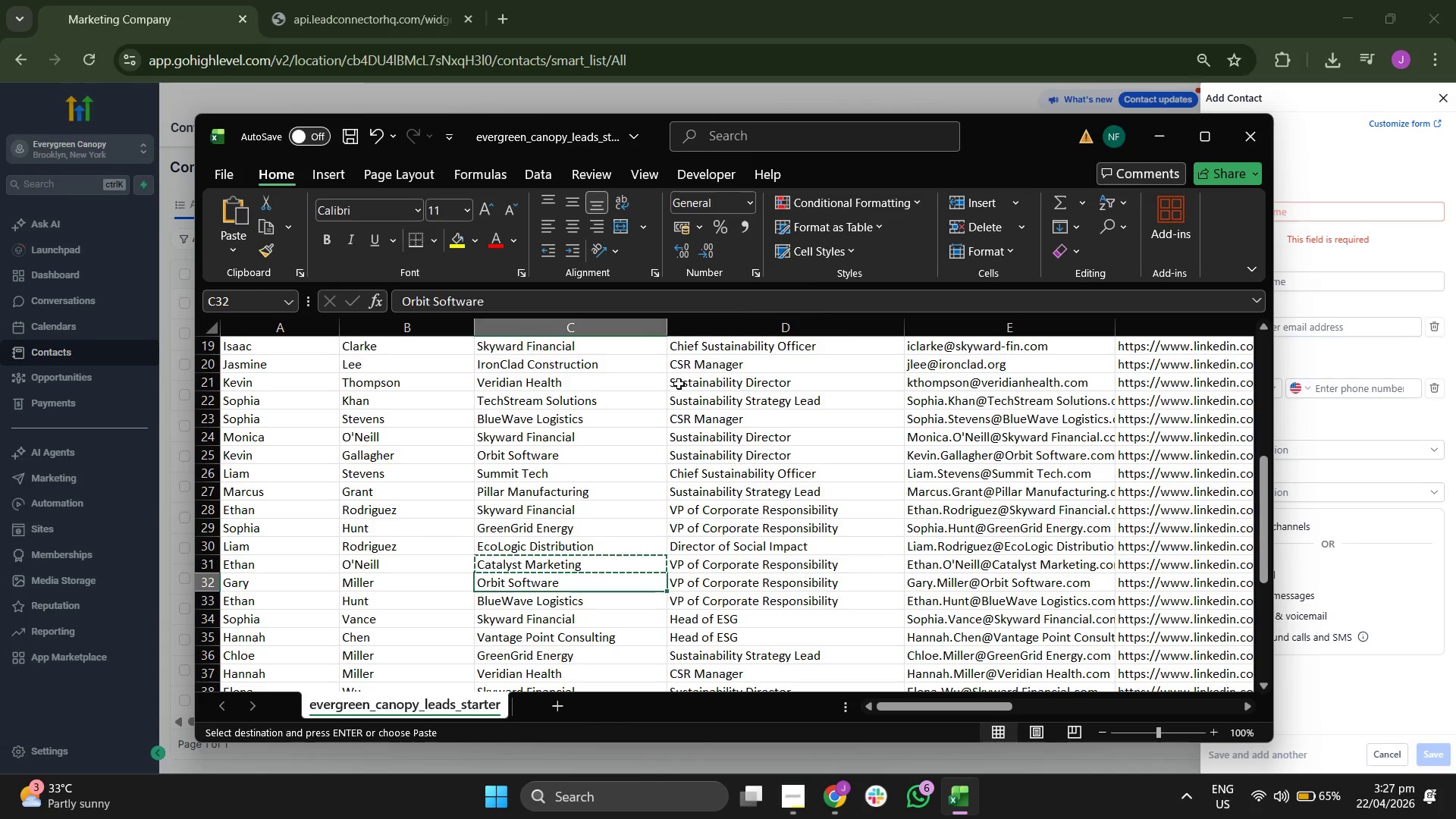 
key(ArrowRight)
 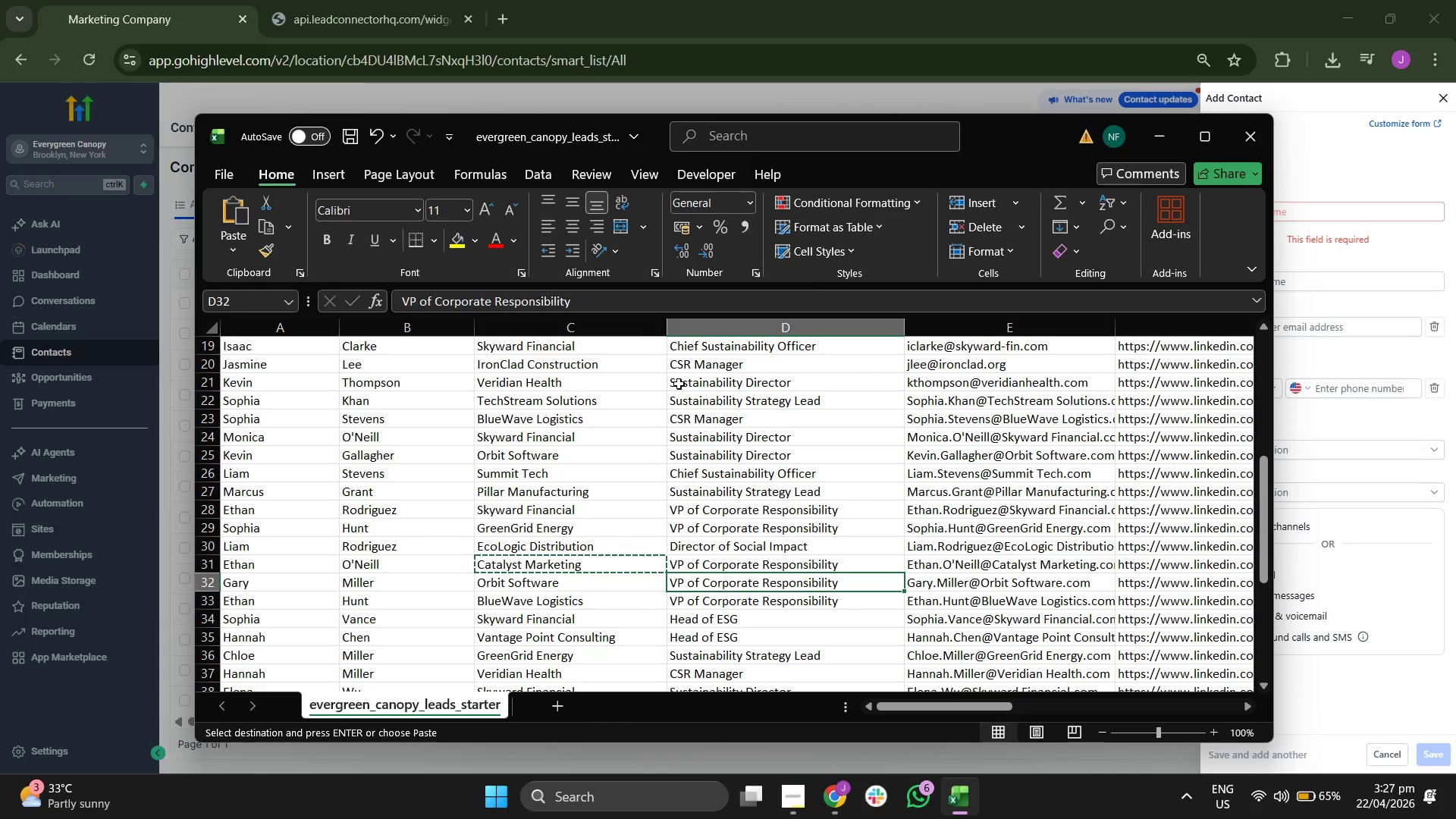 
key(ArrowRight)
 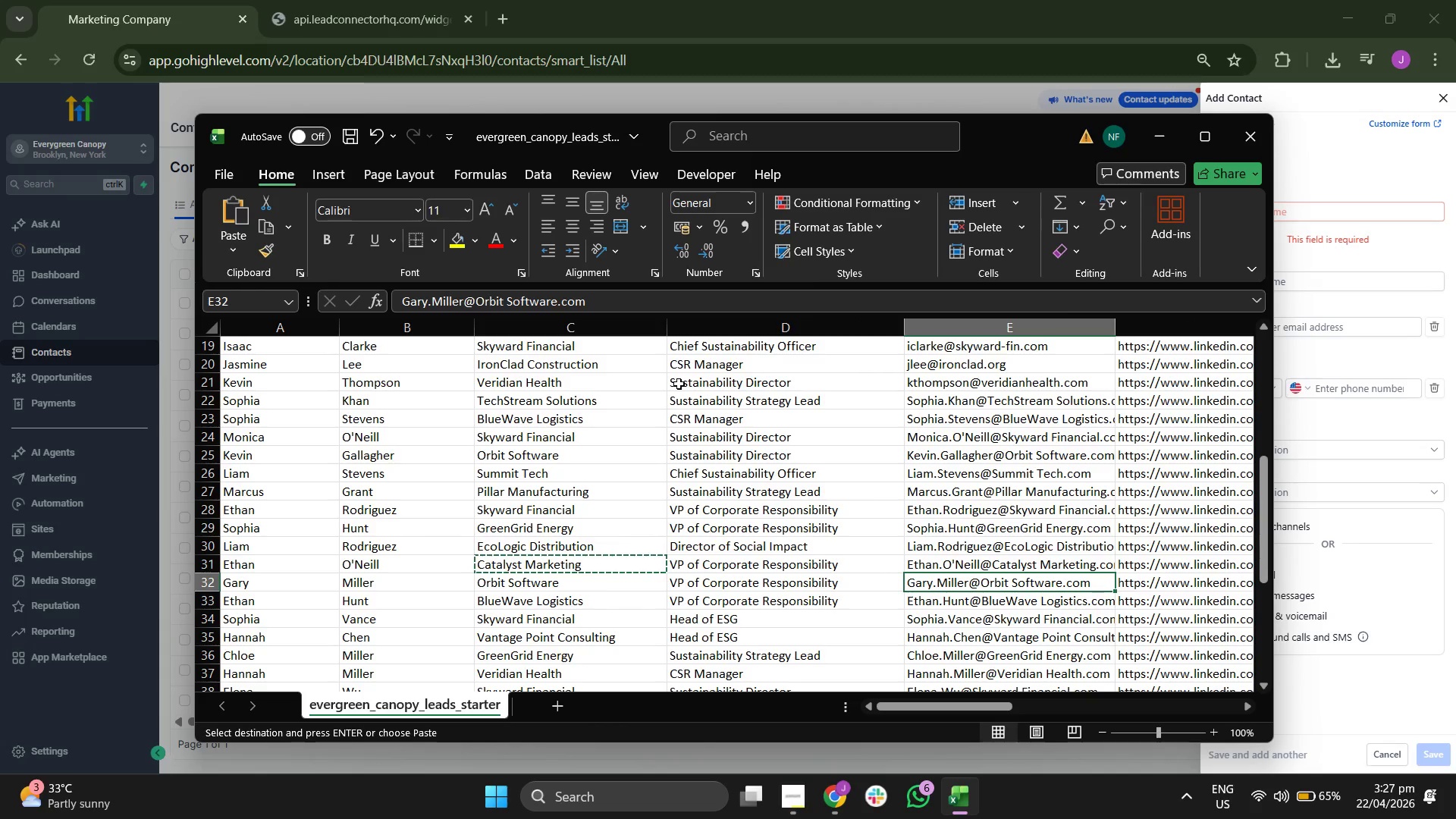 
key(ArrowRight)
 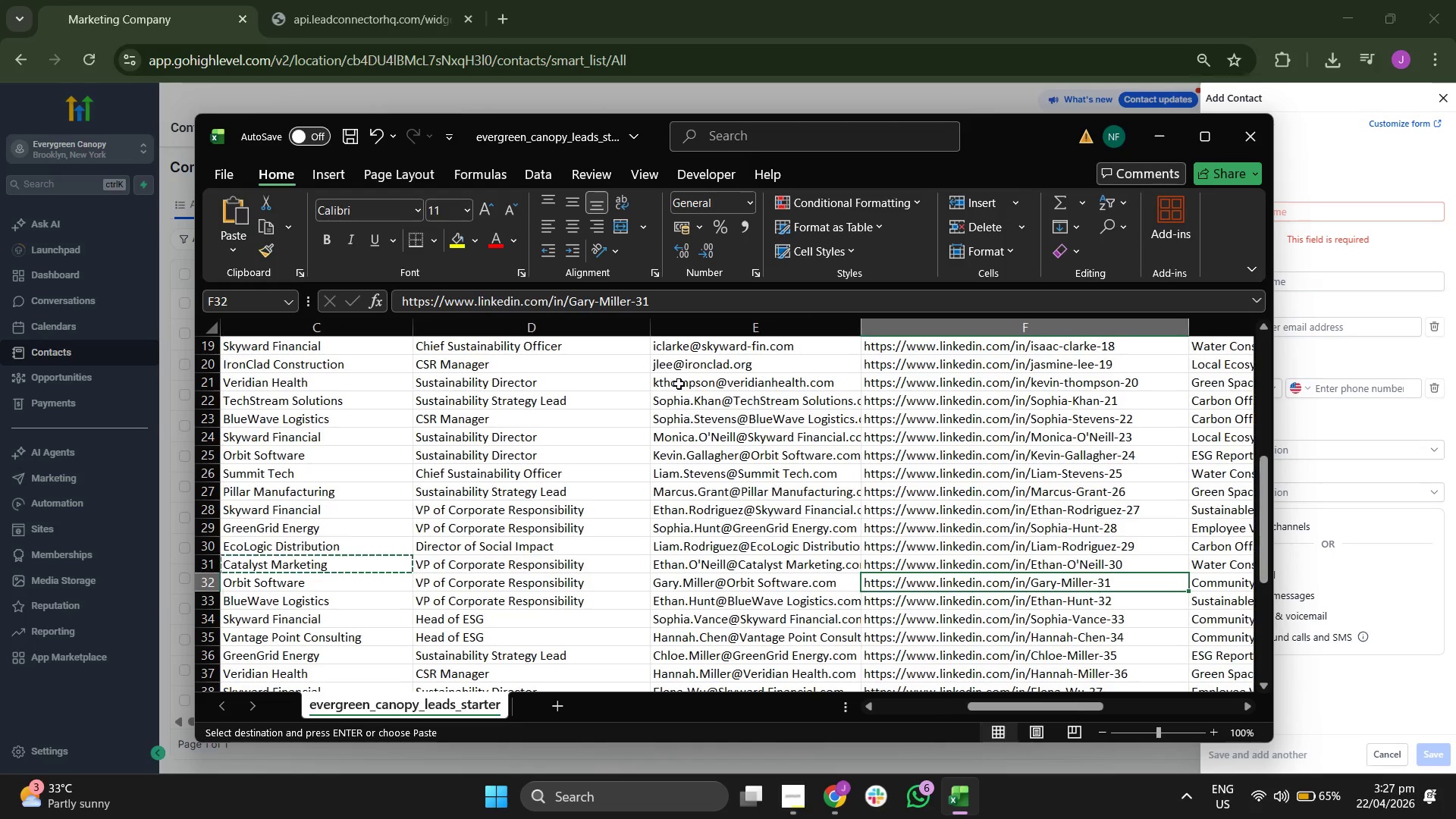 
key(ArrowLeft)
 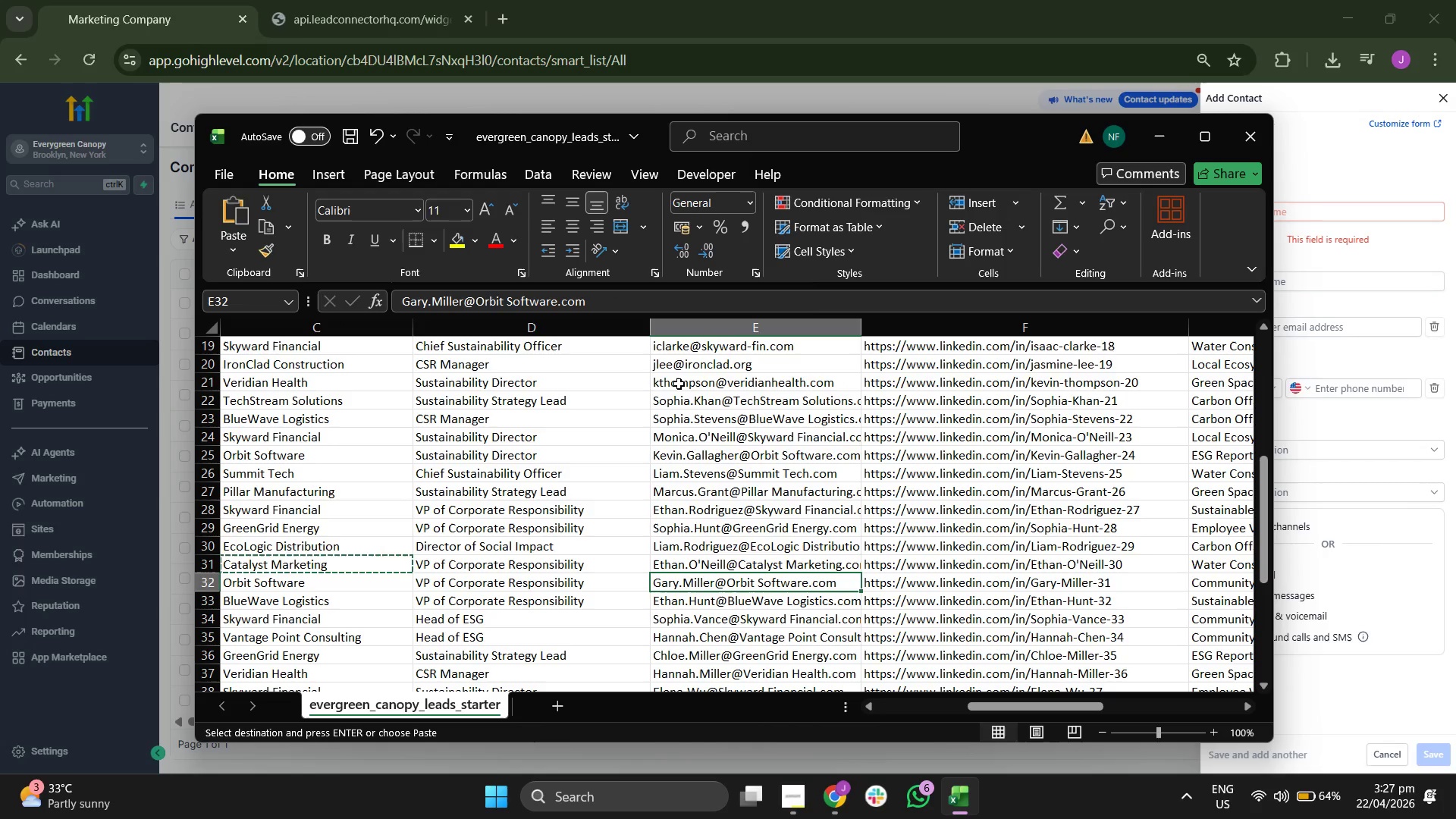 
key(Control+C)
 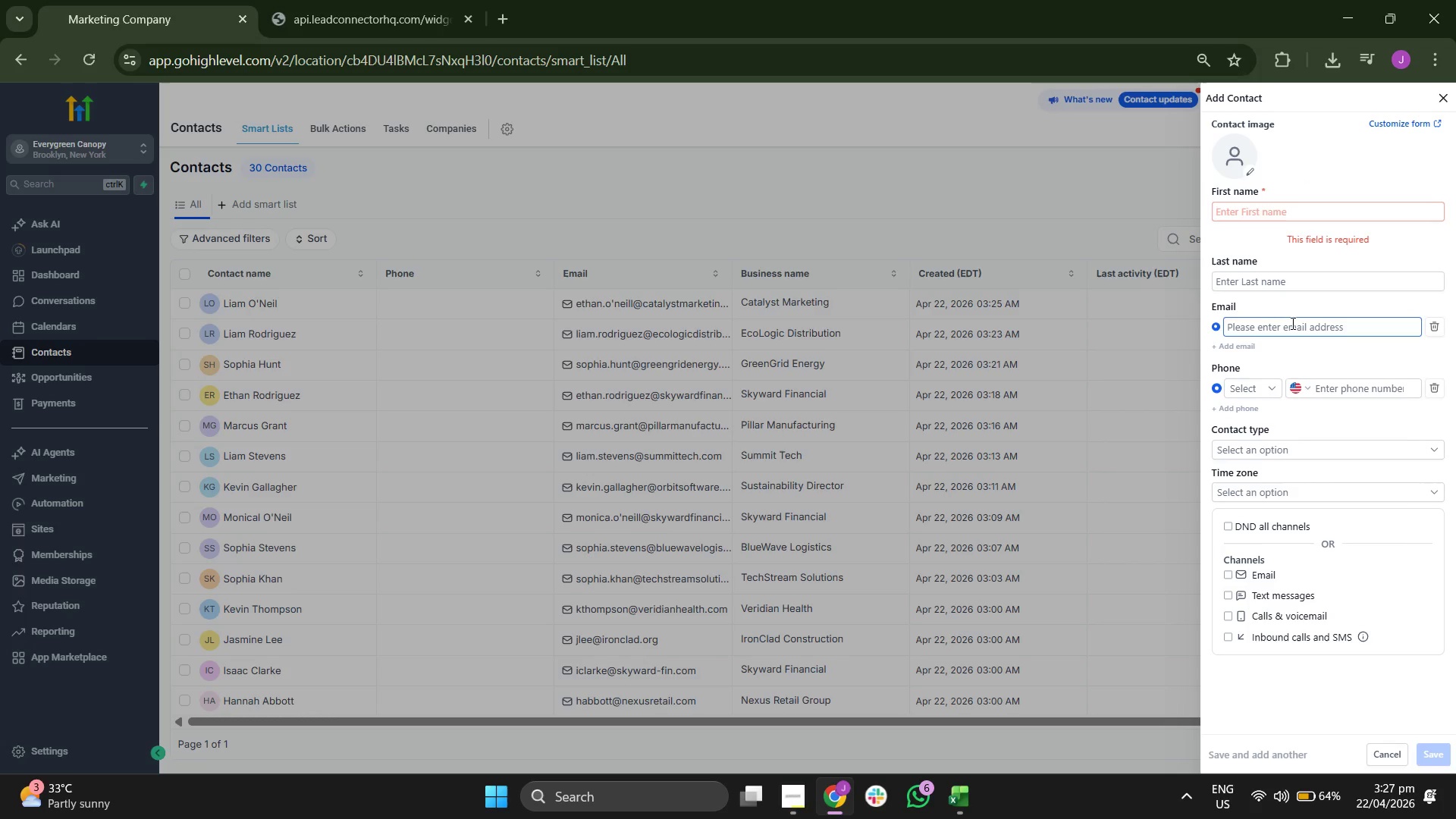 
key(Control+V)
 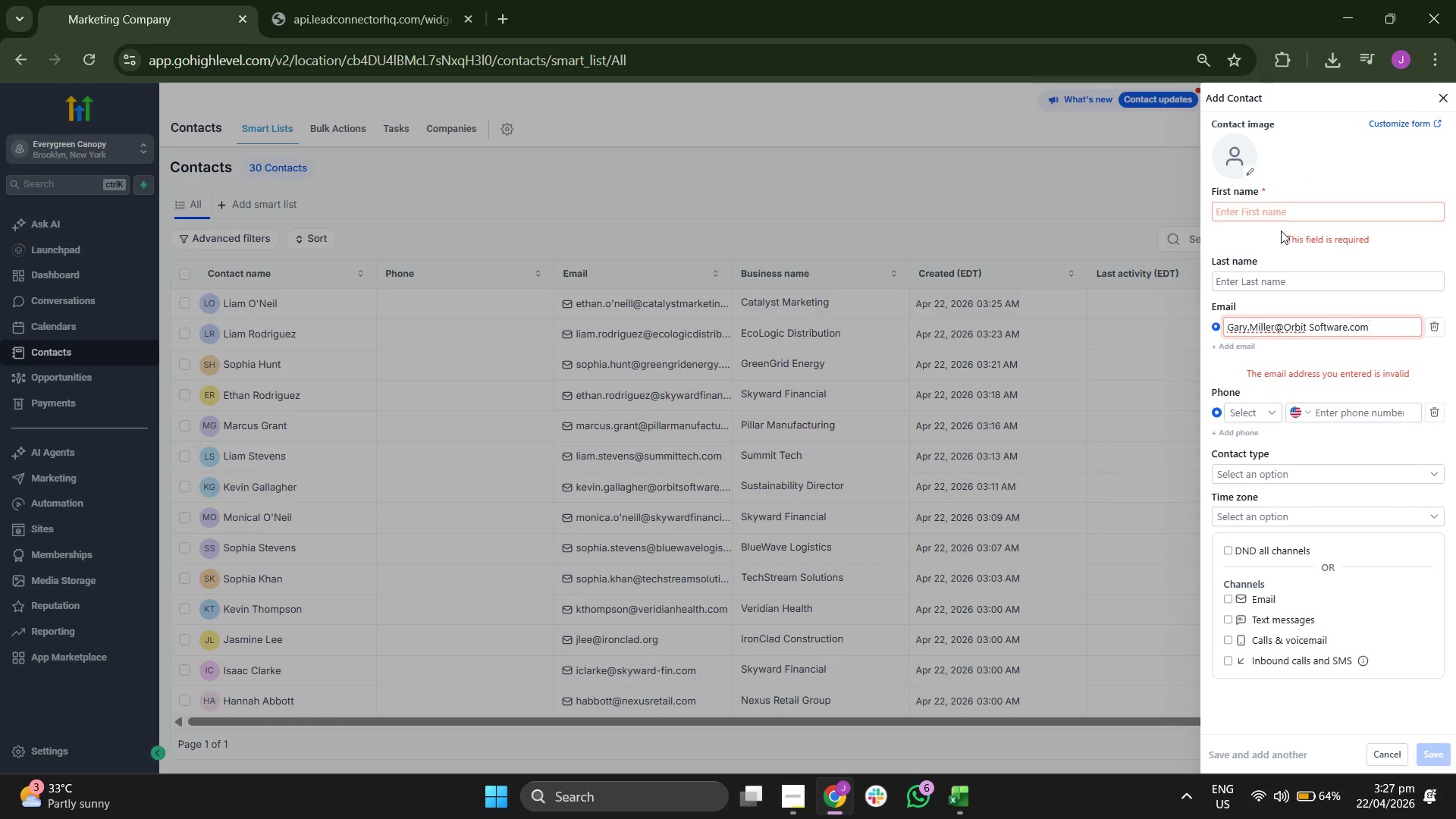 
left_click([1282, 214])
 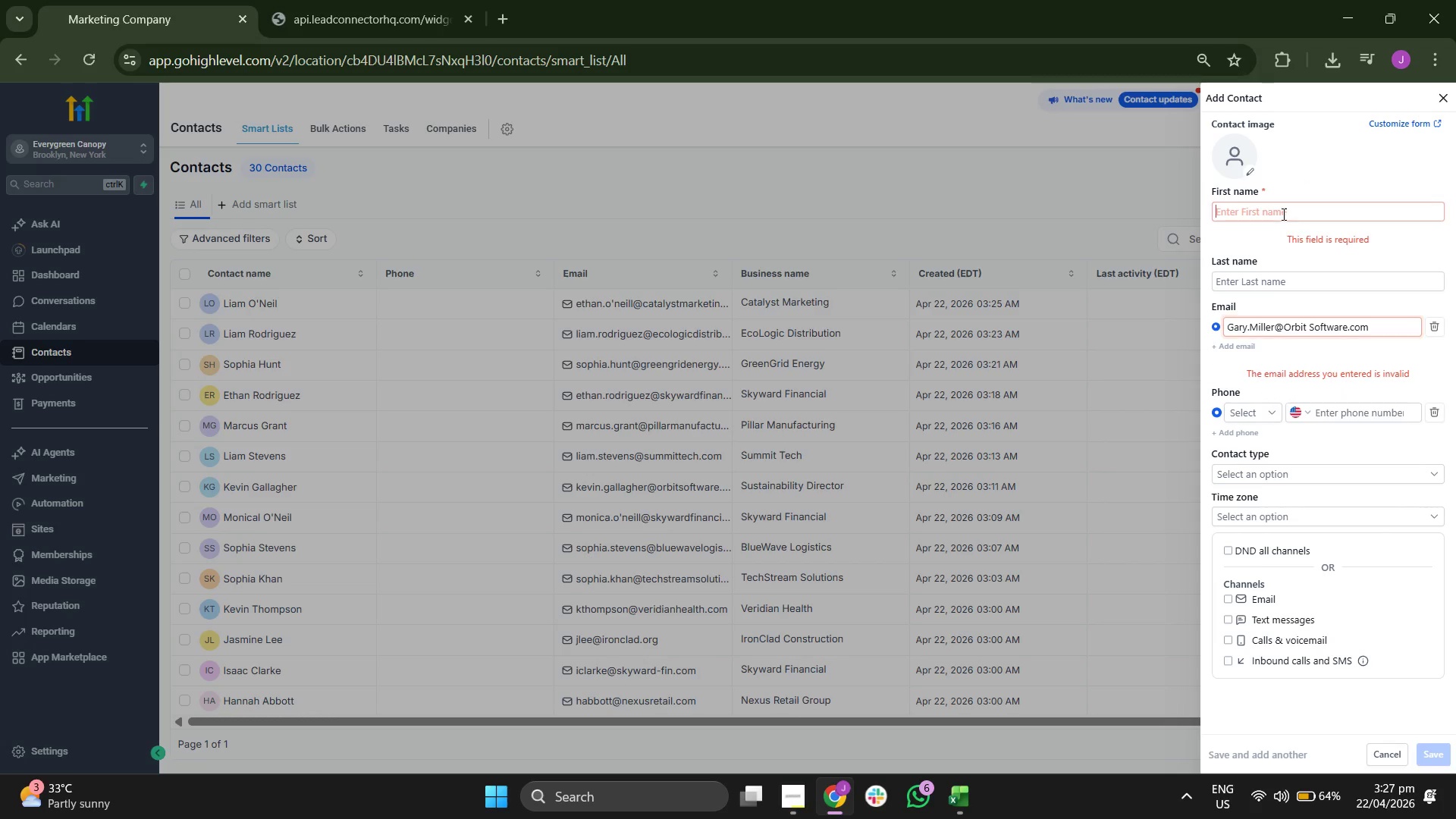 
type(Fa)
key(Backspace)
key(Backspace)
type(Gary Miller)
 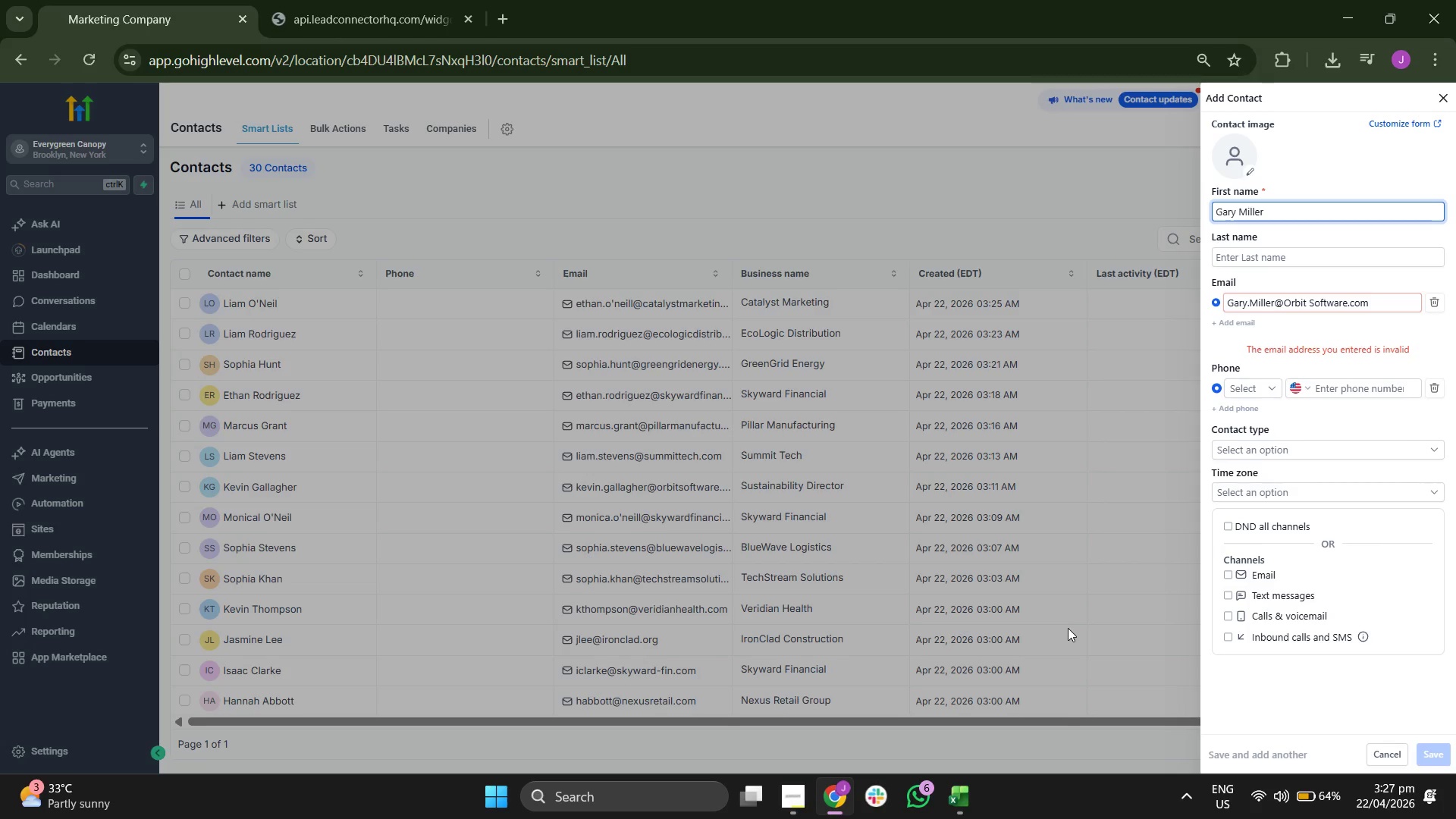 
left_click([962, 794])
 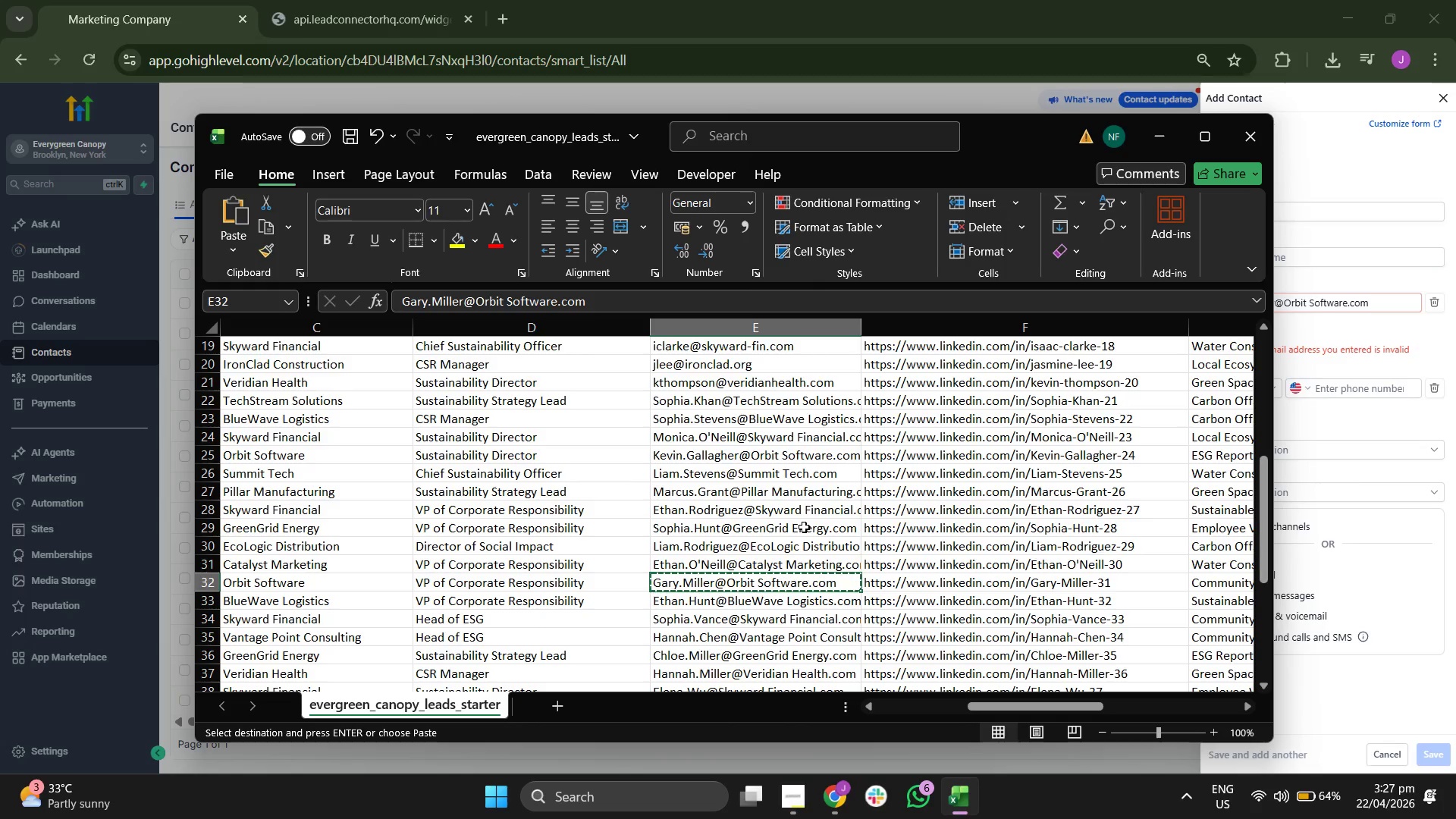 
key(ArrowLeft)
 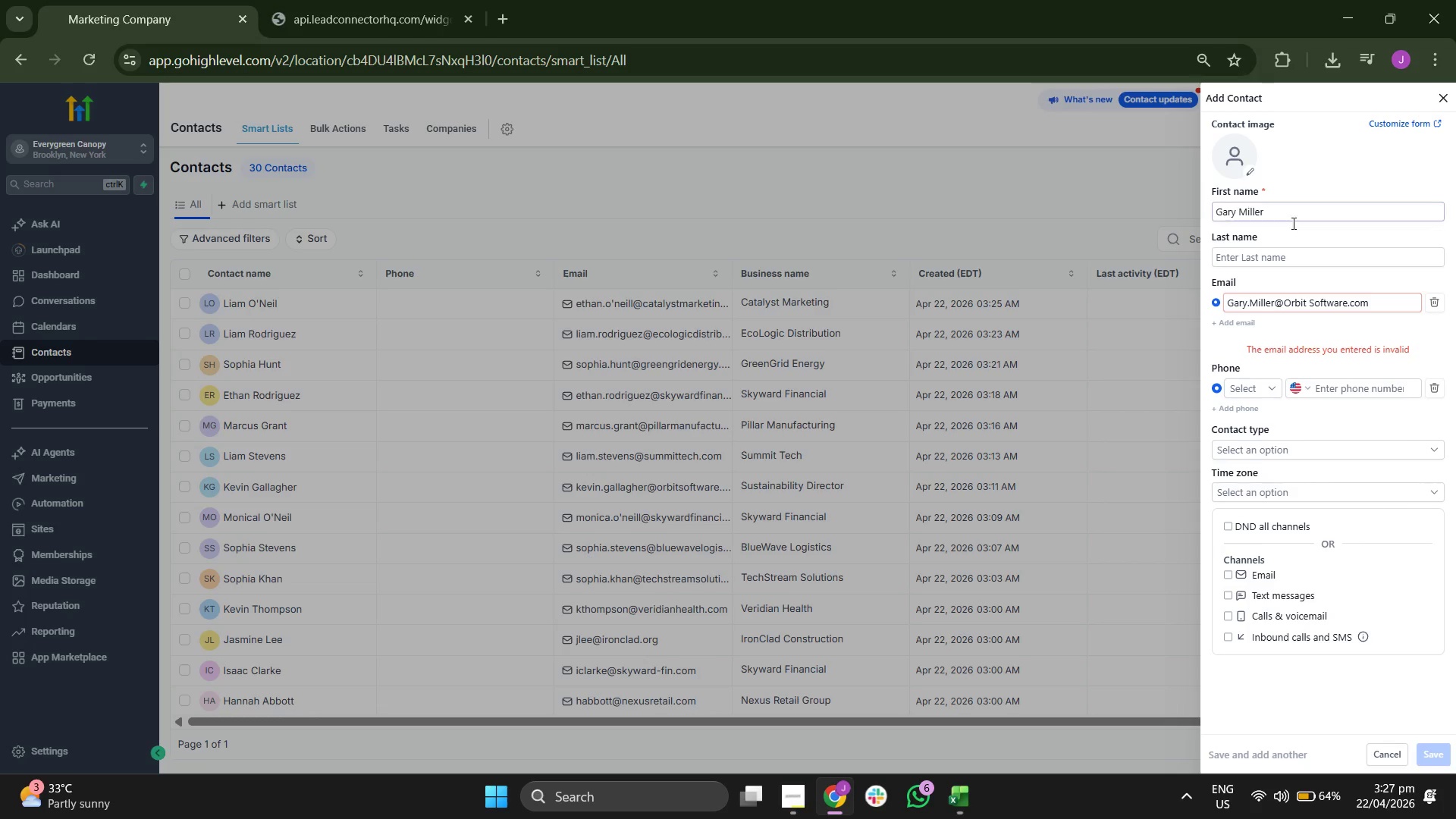 
left_click([1297, 214])
 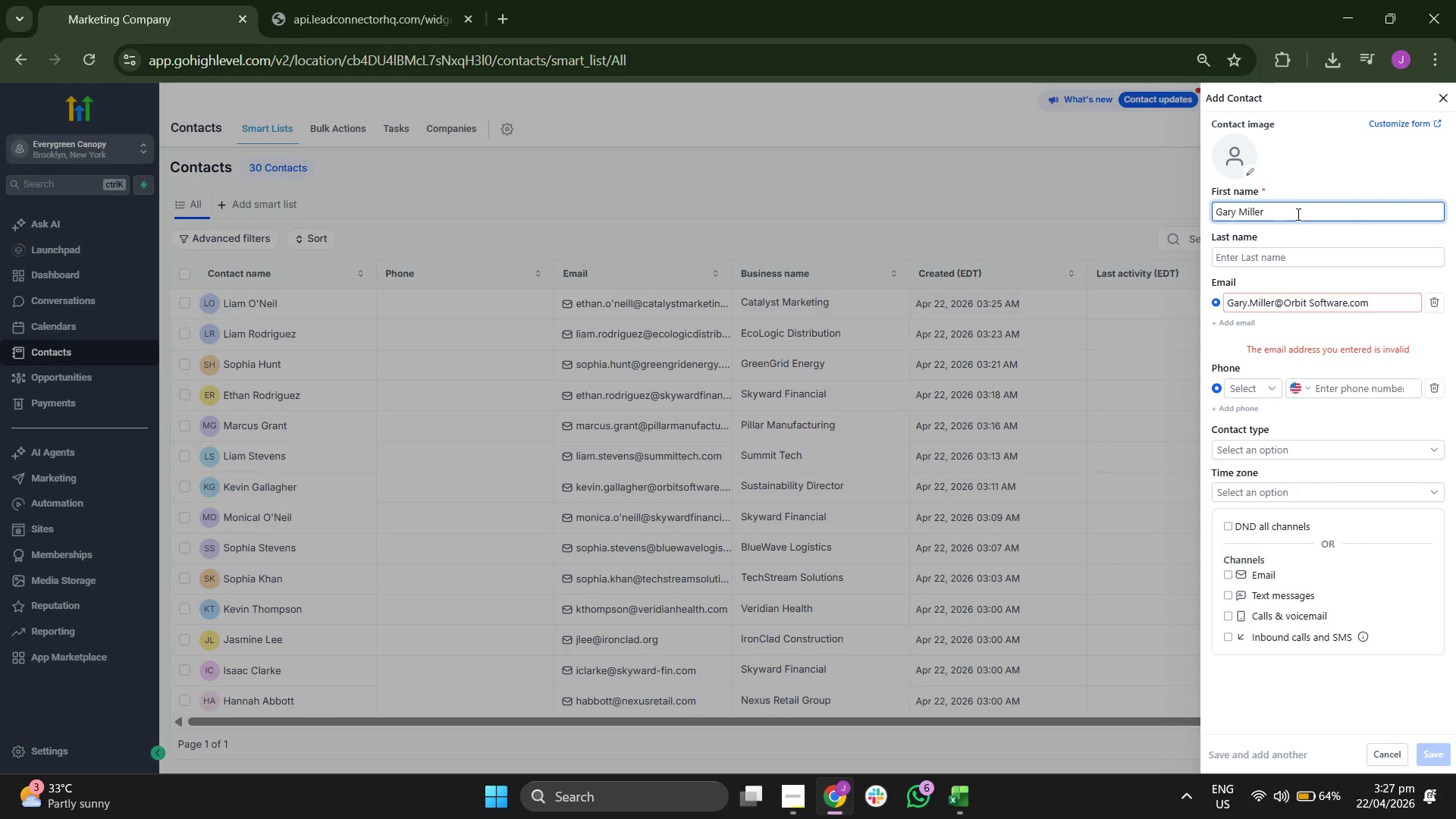 
key(Backspace)
key(Backspace)
key(Backspace)
key(Backspace)
key(Backspace)
key(Backspace)
key(Backspace)
key(Tab)
type(Miller)
 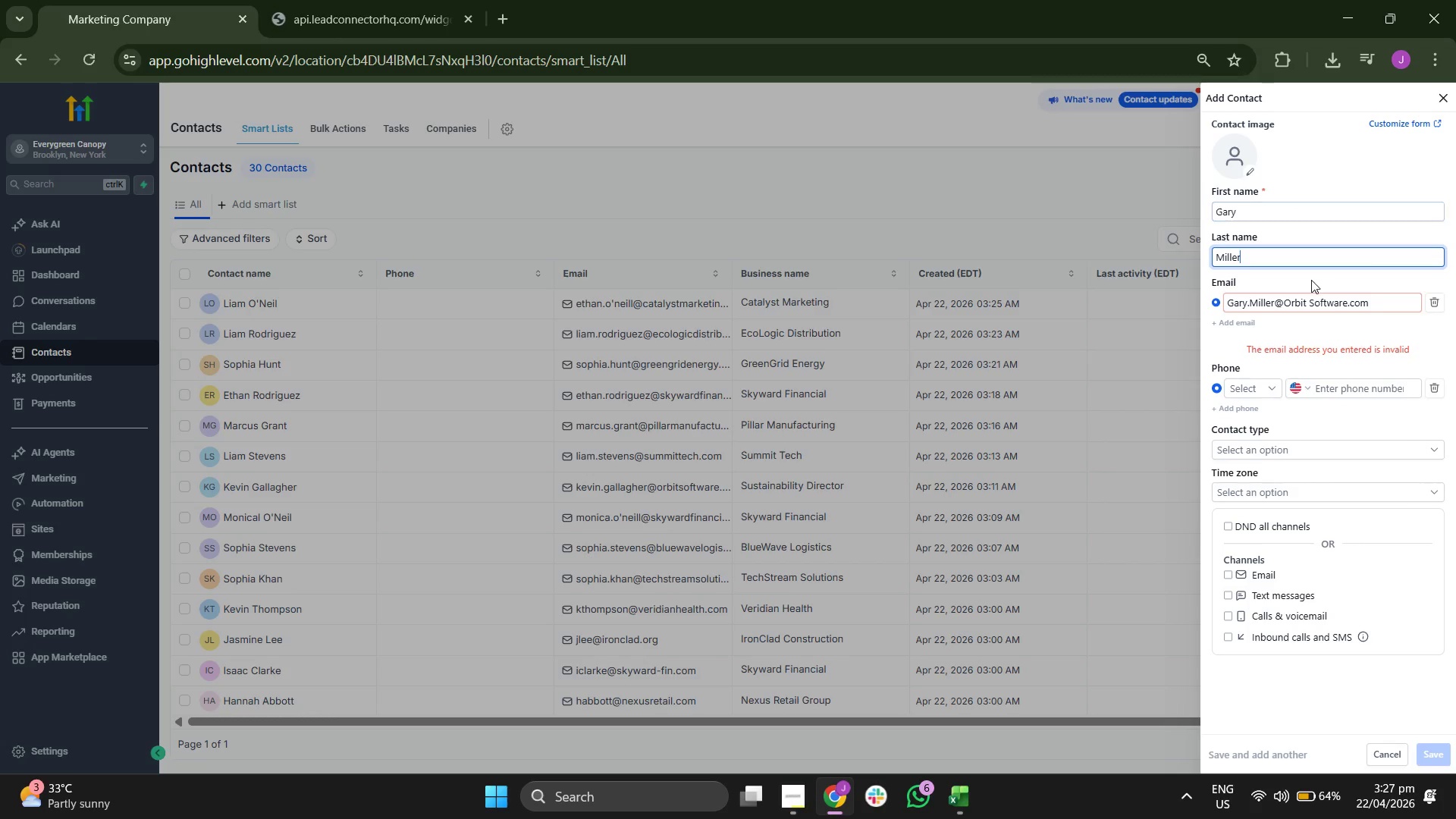 
left_click([1302, 299])
 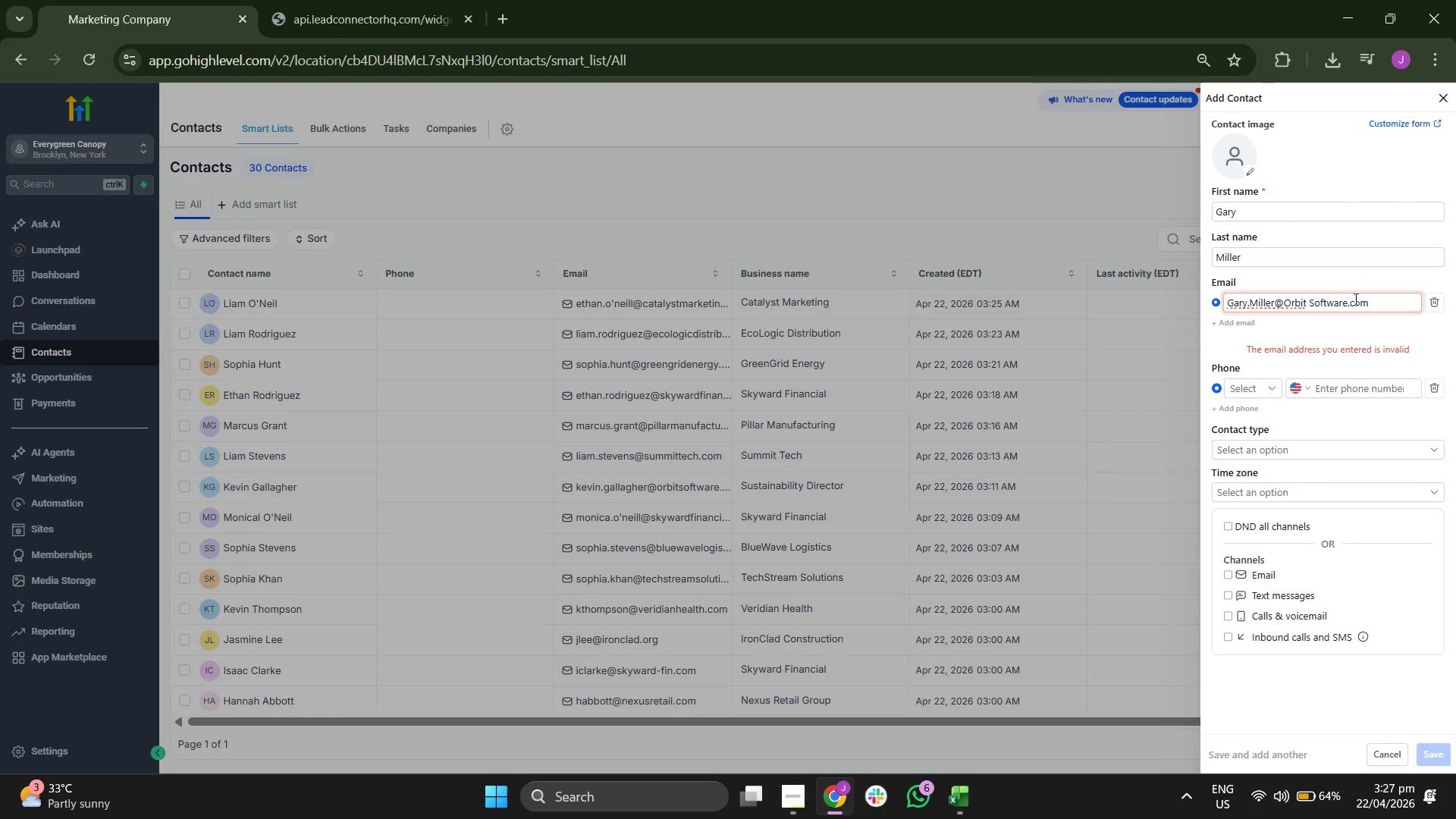 
key(ArrowRight)
 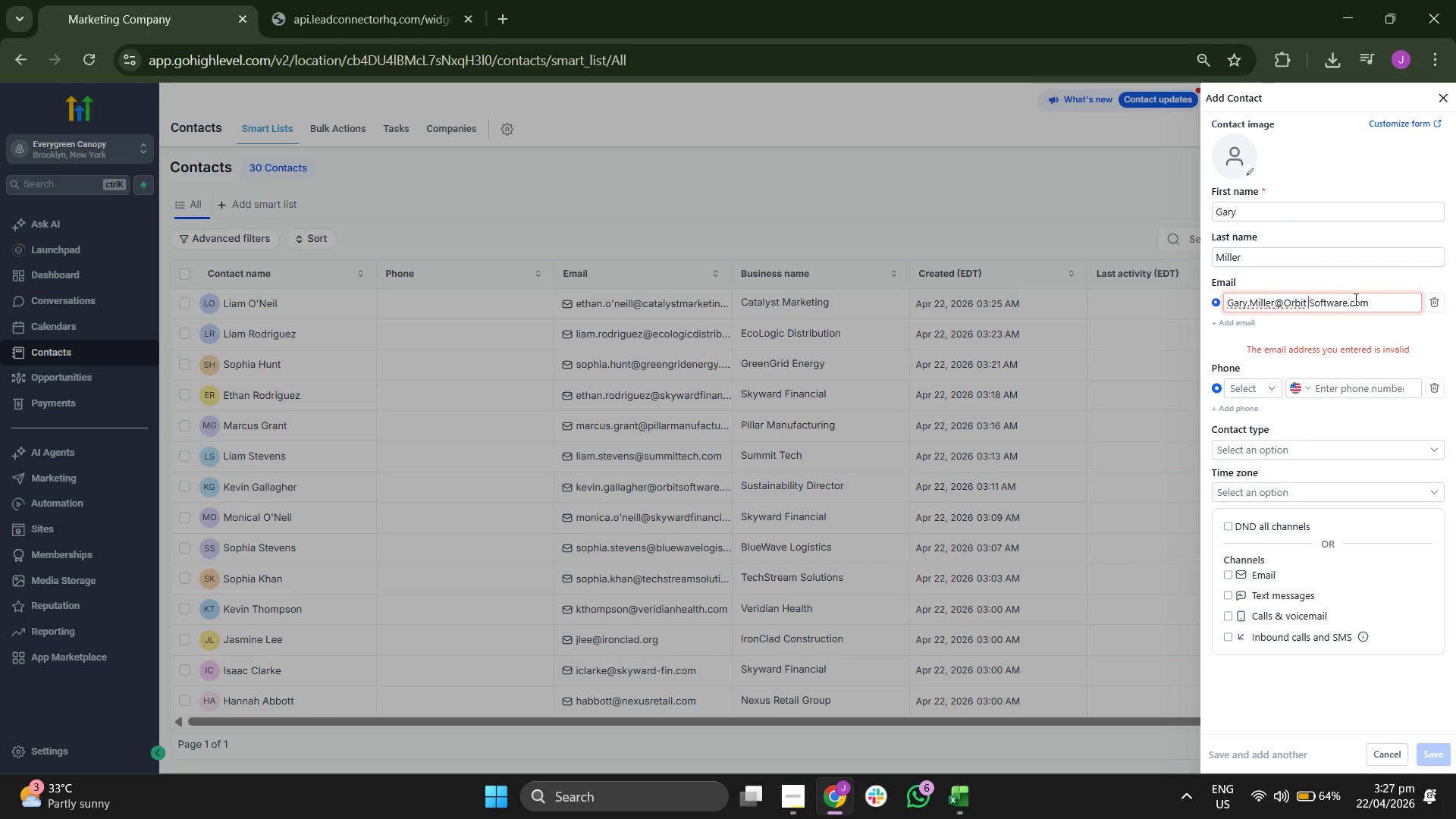 
key(ArrowRight)
 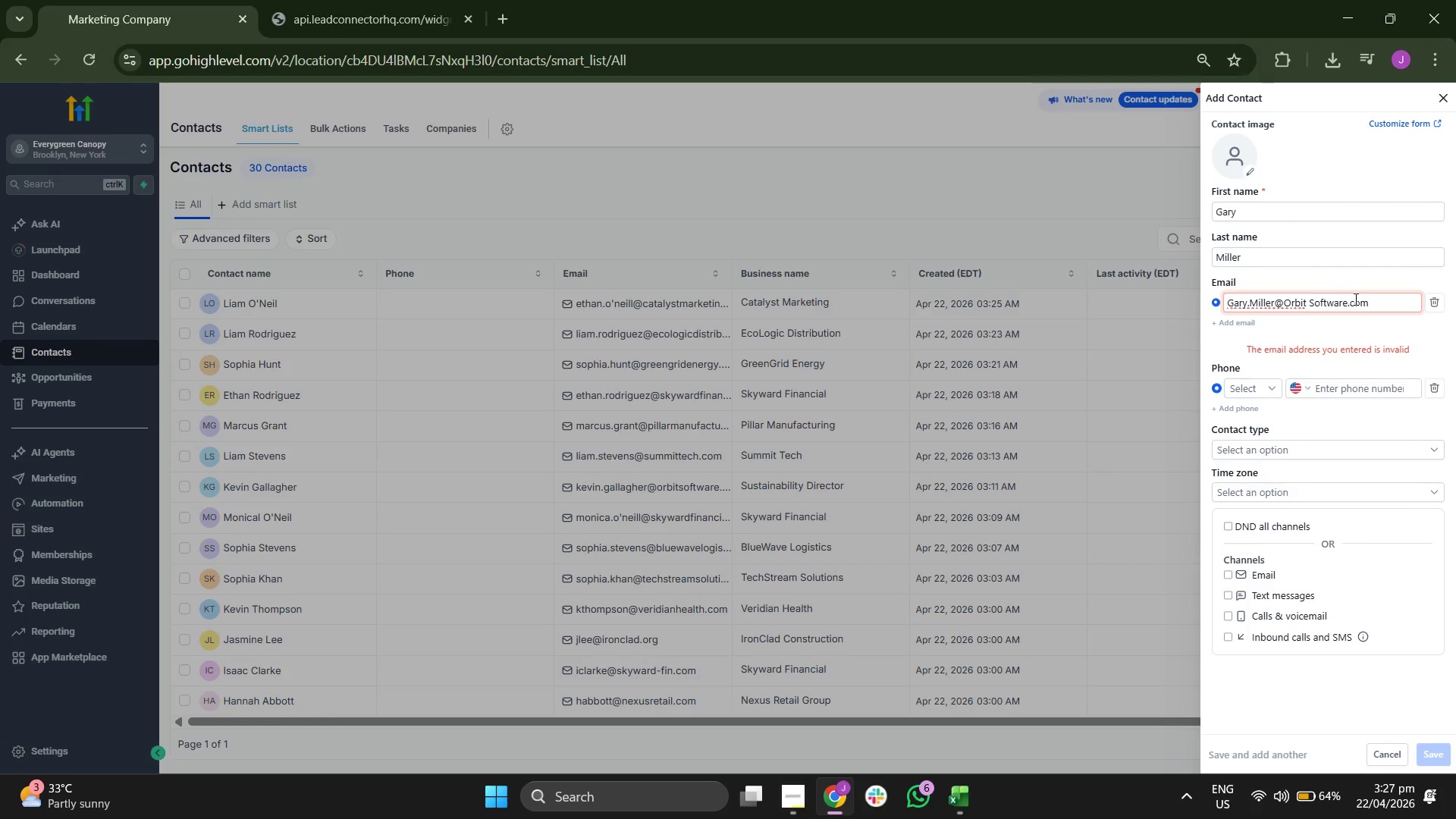 
key(Backspace)
 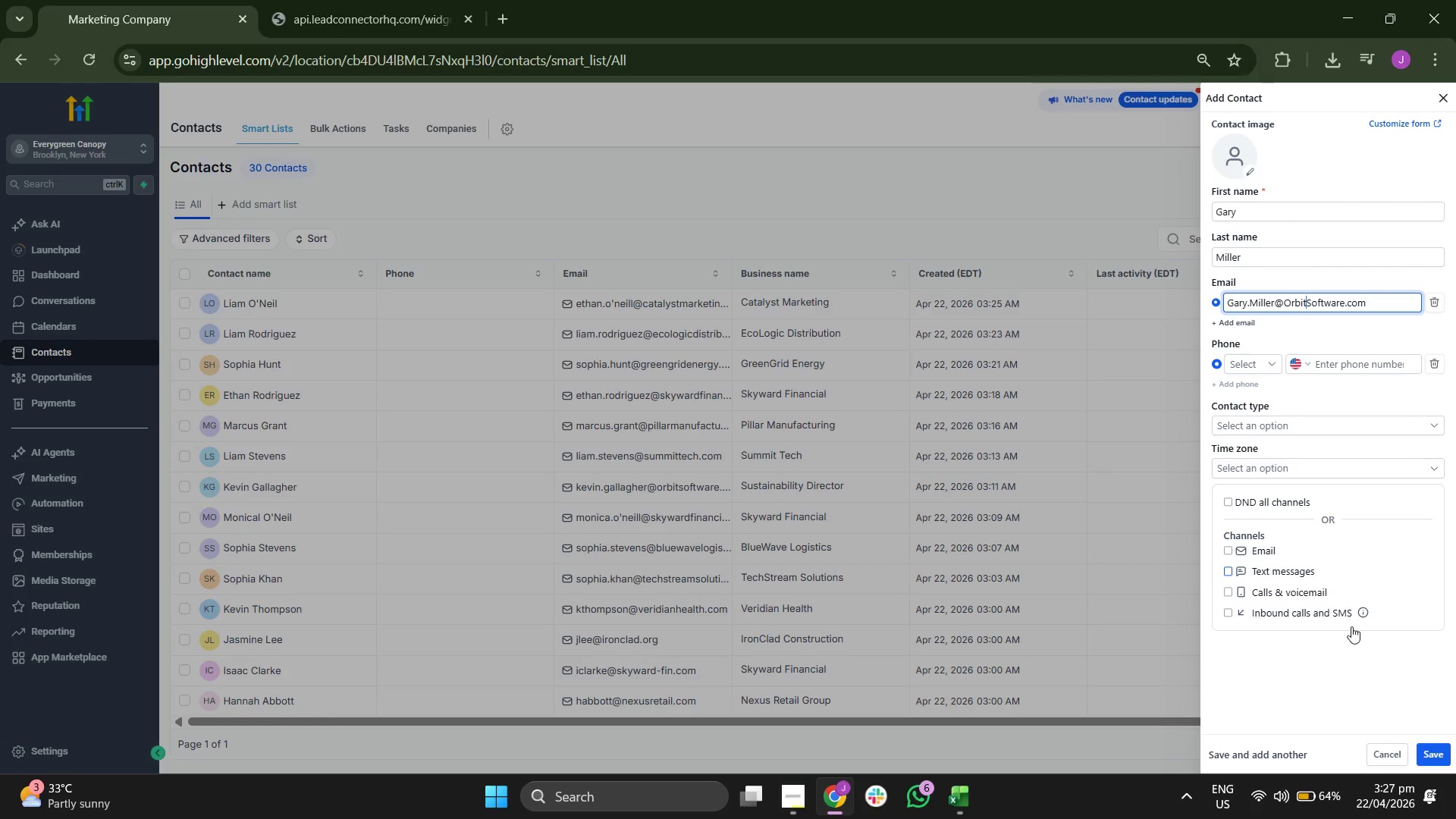 
left_click([1395, 693])
 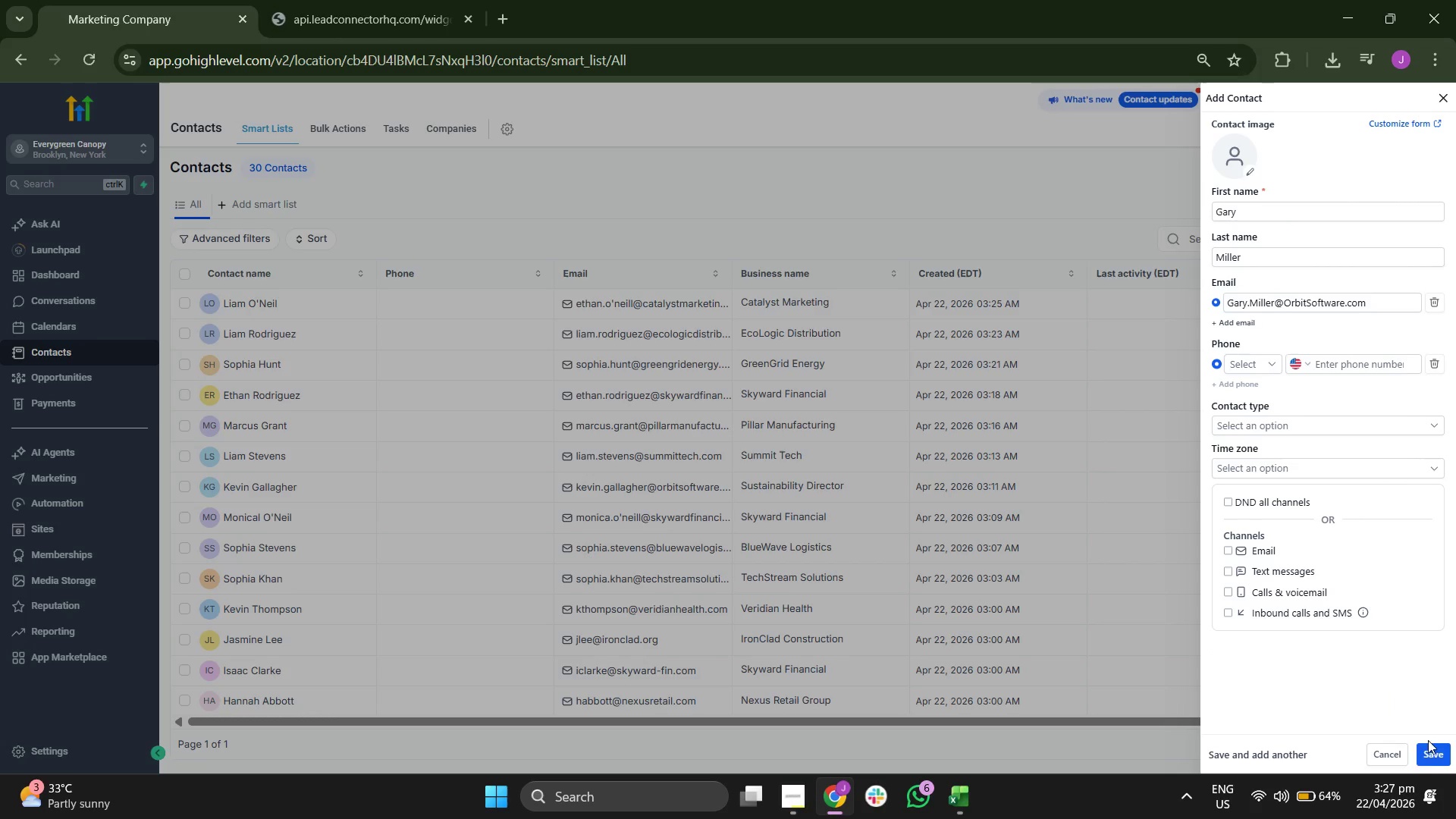 
left_click([1432, 749])
 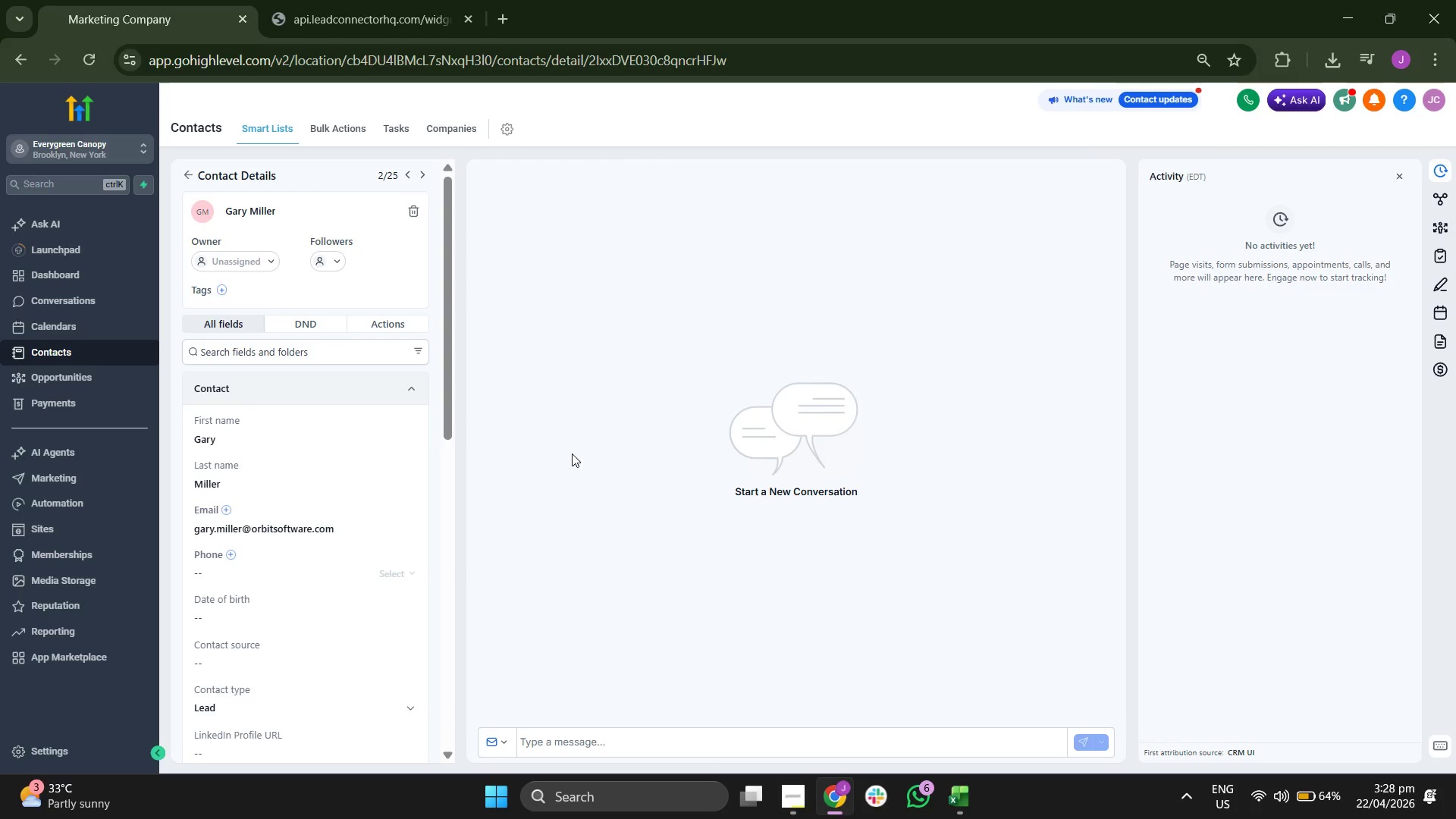 
scroll: coordinate [363, 381], scroll_direction: down, amount: 3.0
 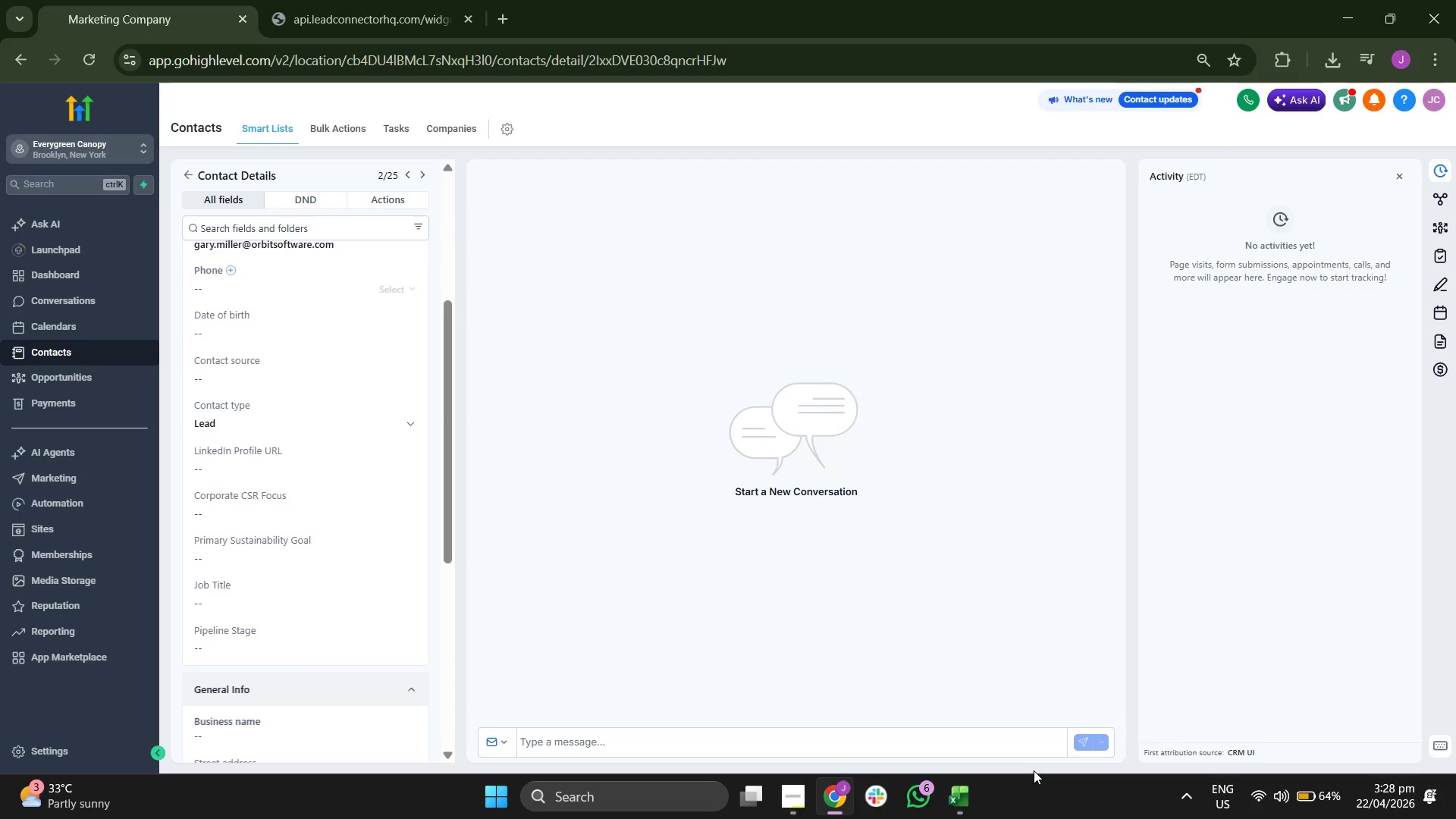 
left_click([968, 792])
 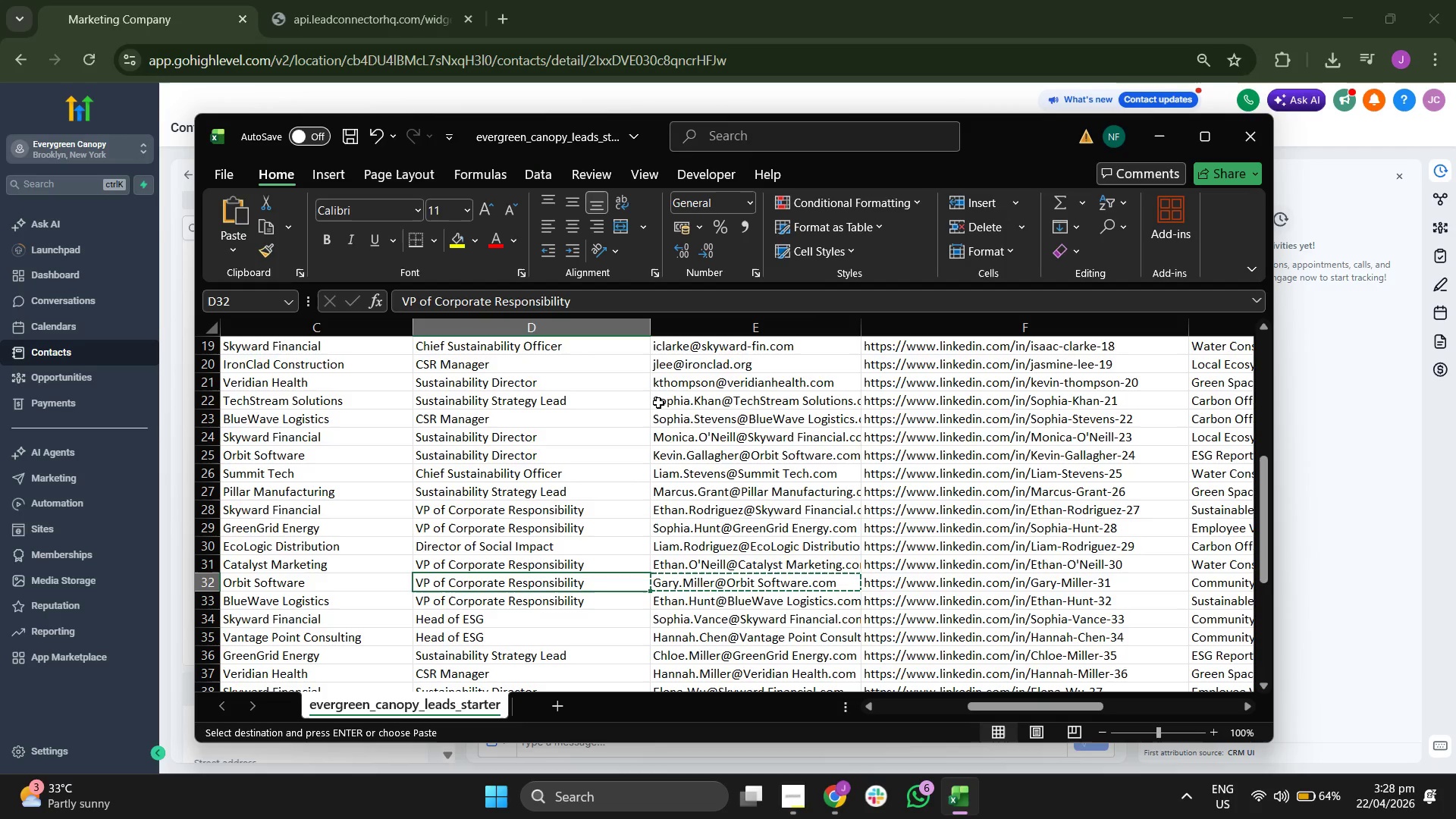 
key(ArrowRight)
 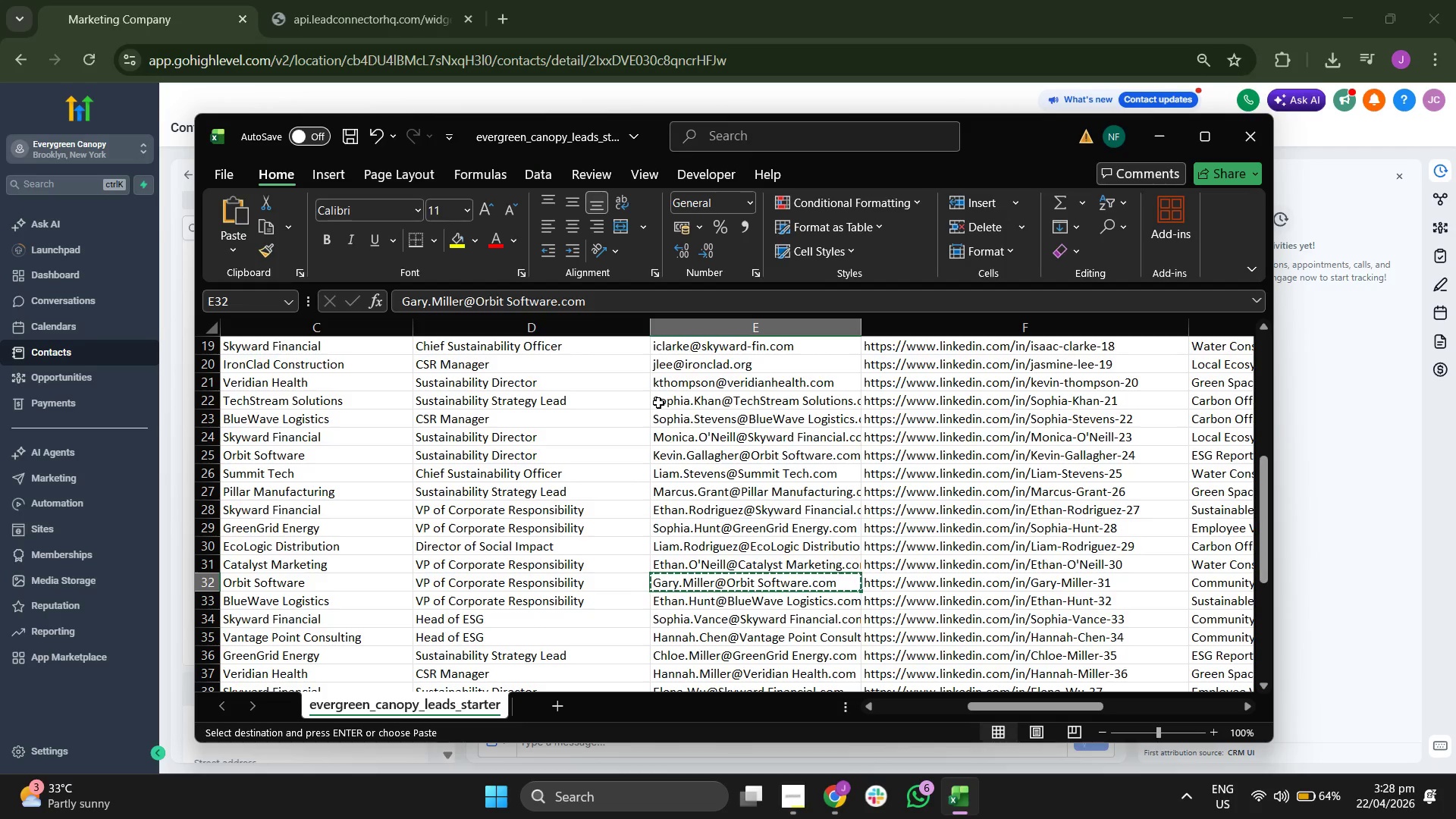 
key(ArrowRight)
 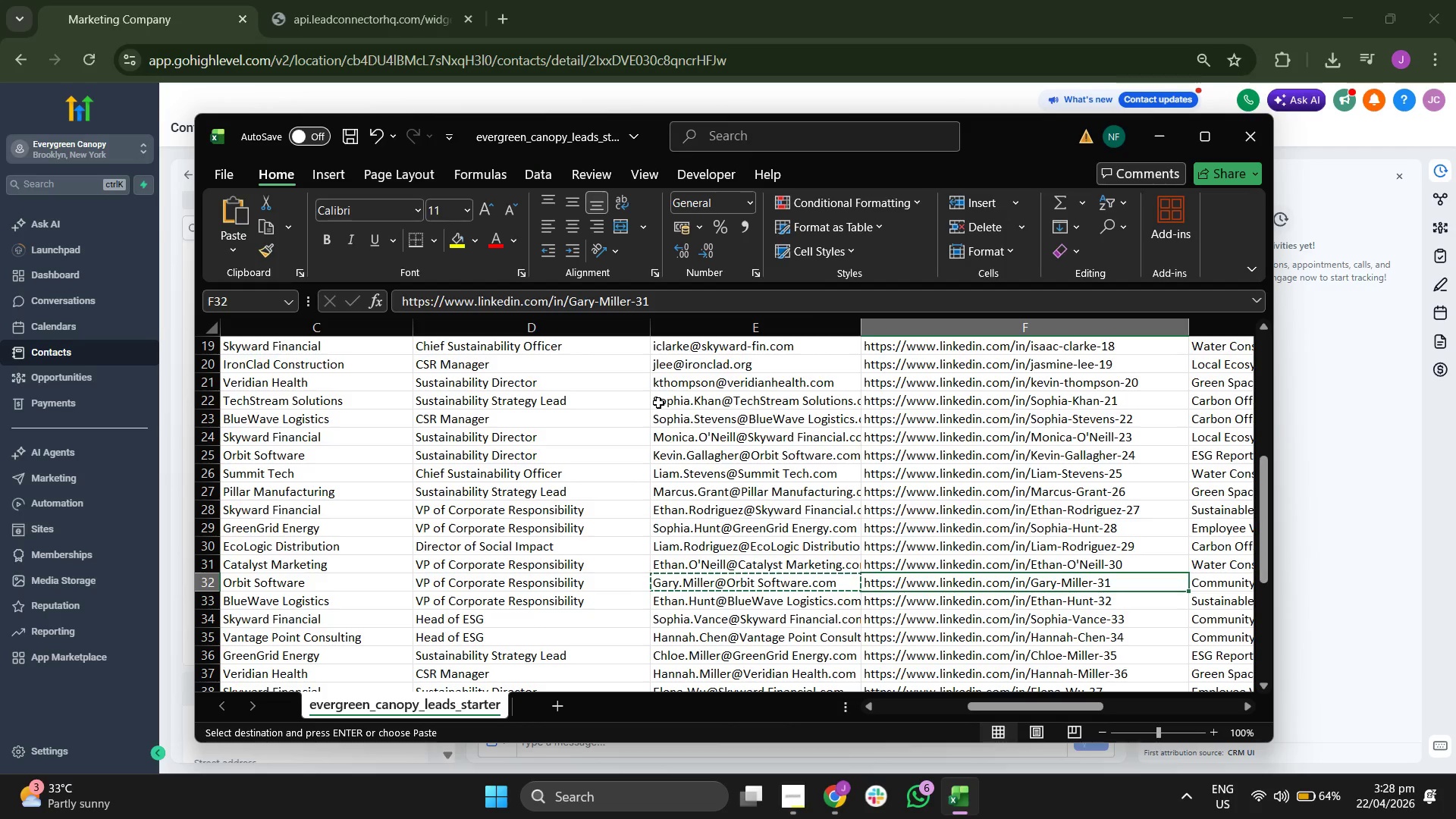 
key(Control+C)
 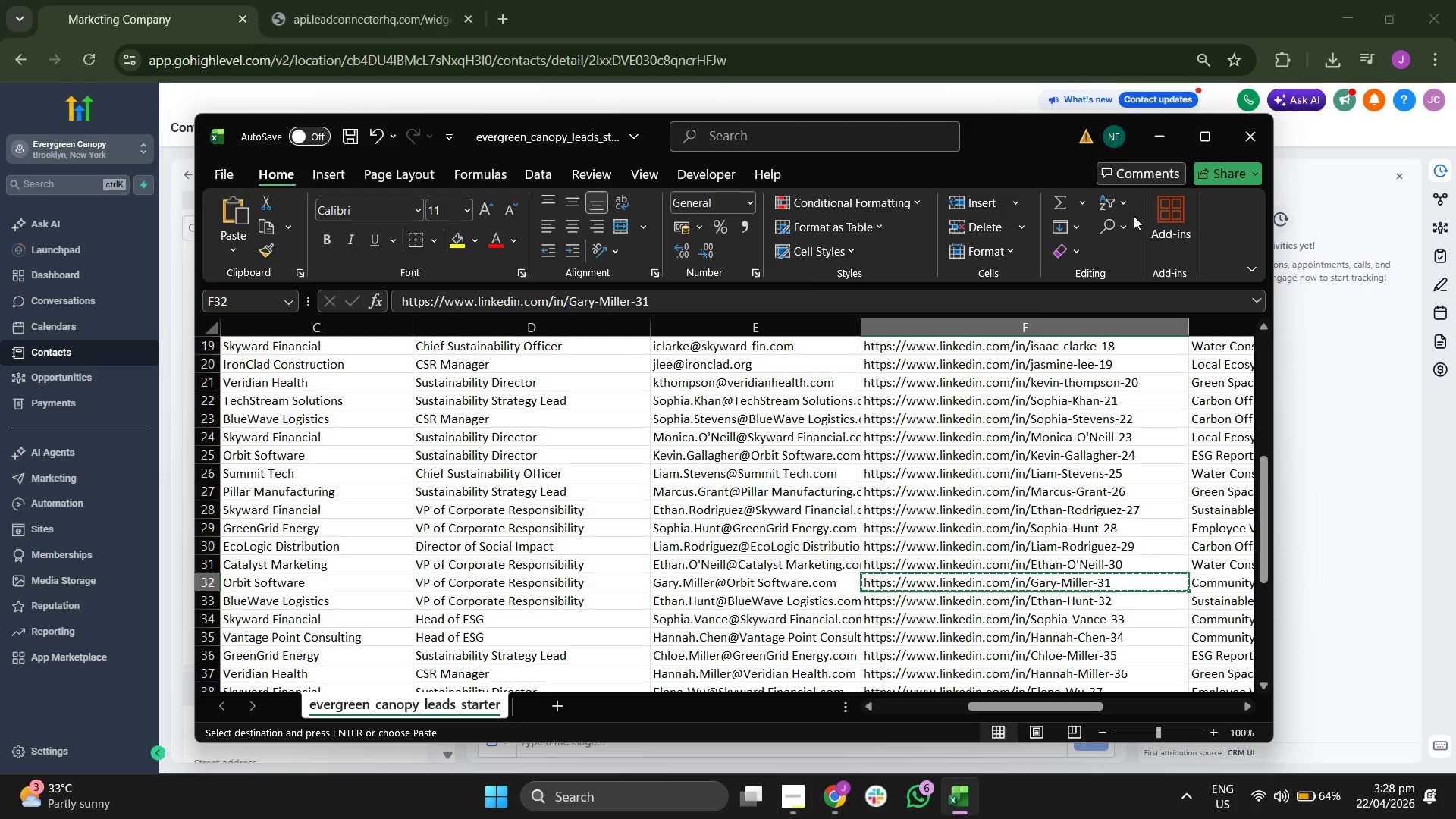 
key(ArrowRight)
 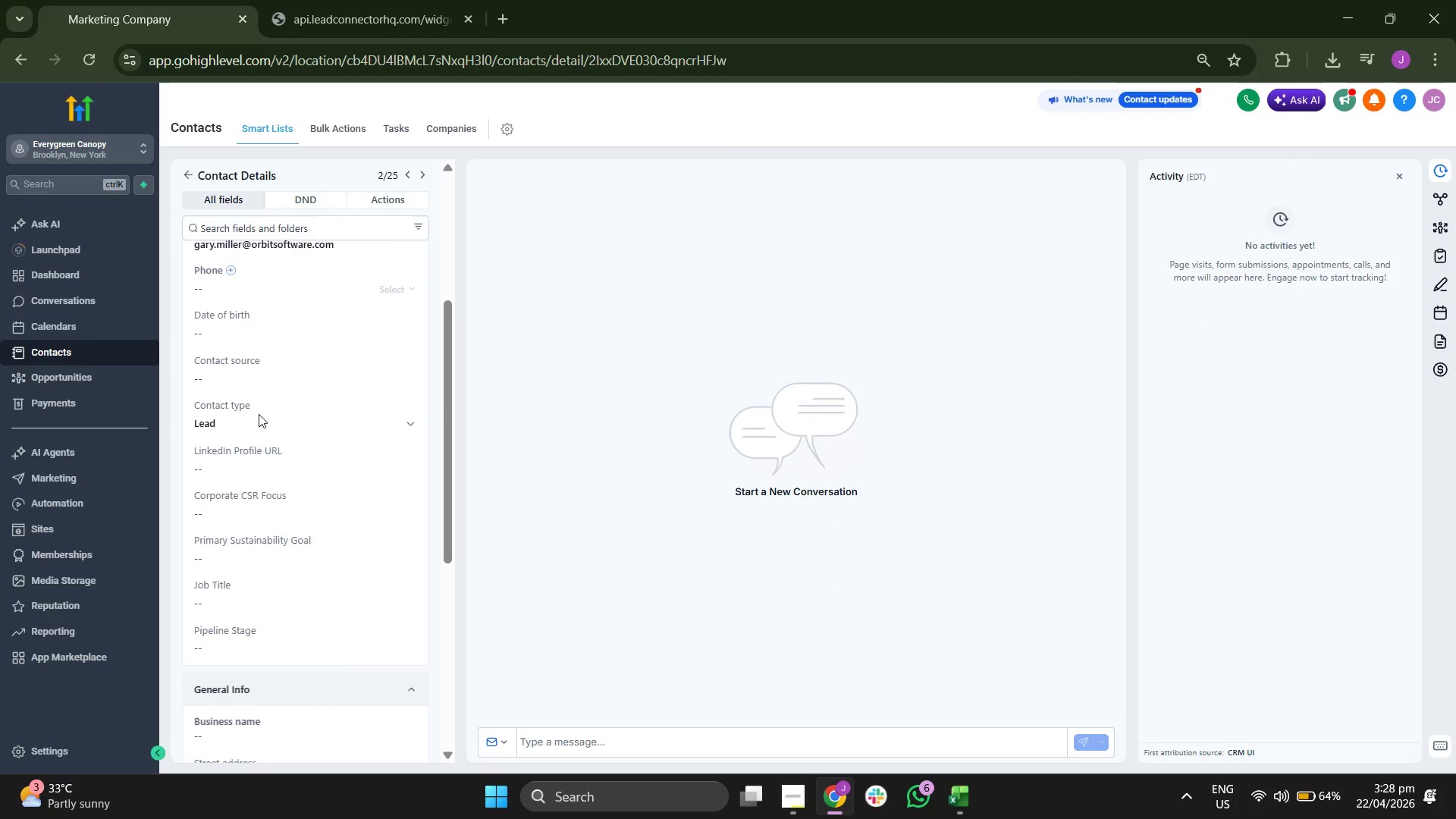 
hold_key(key=ControlLeft, duration=0.31)
 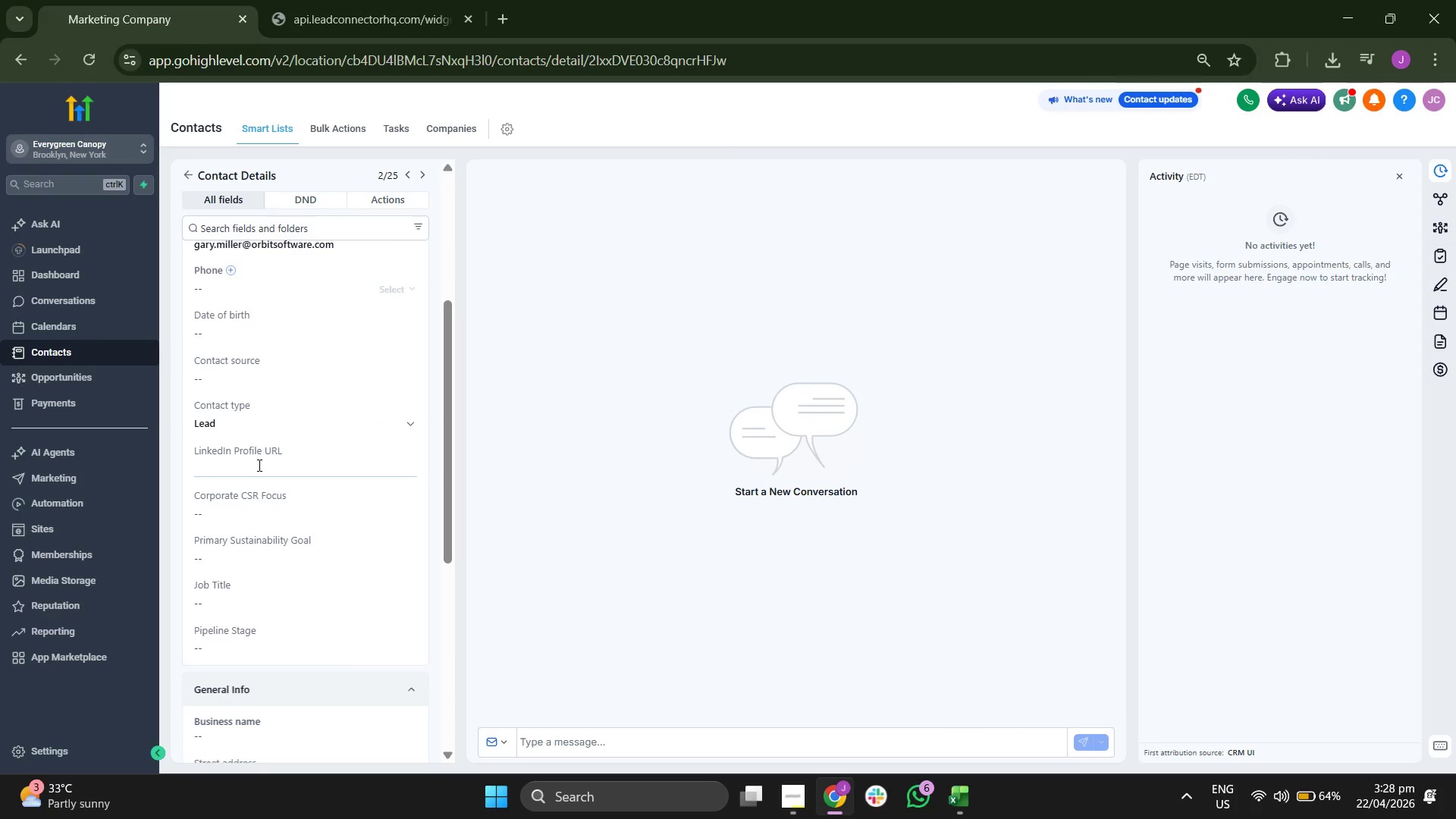 
key(Control+V)
 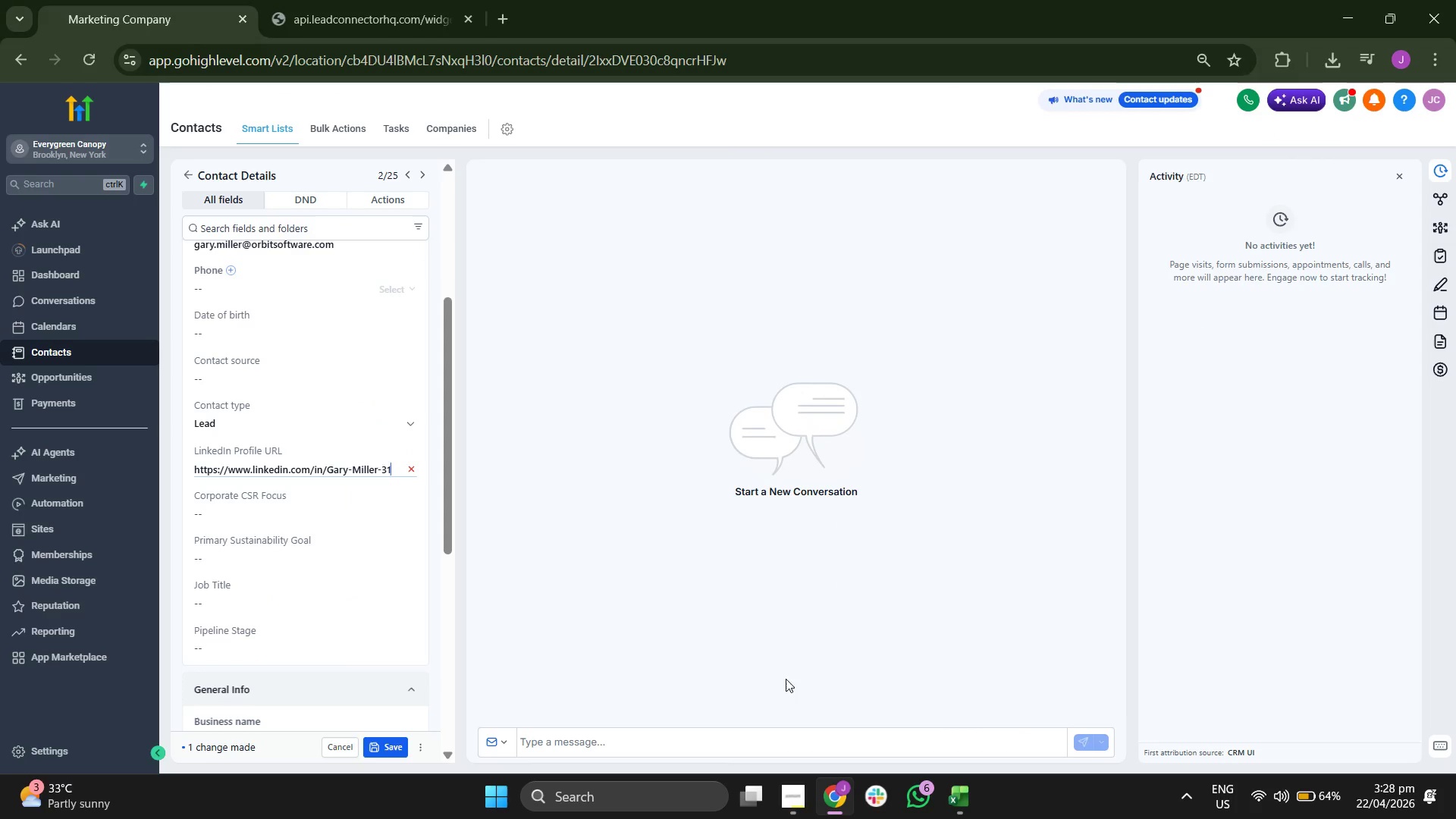 
left_click([972, 809])
 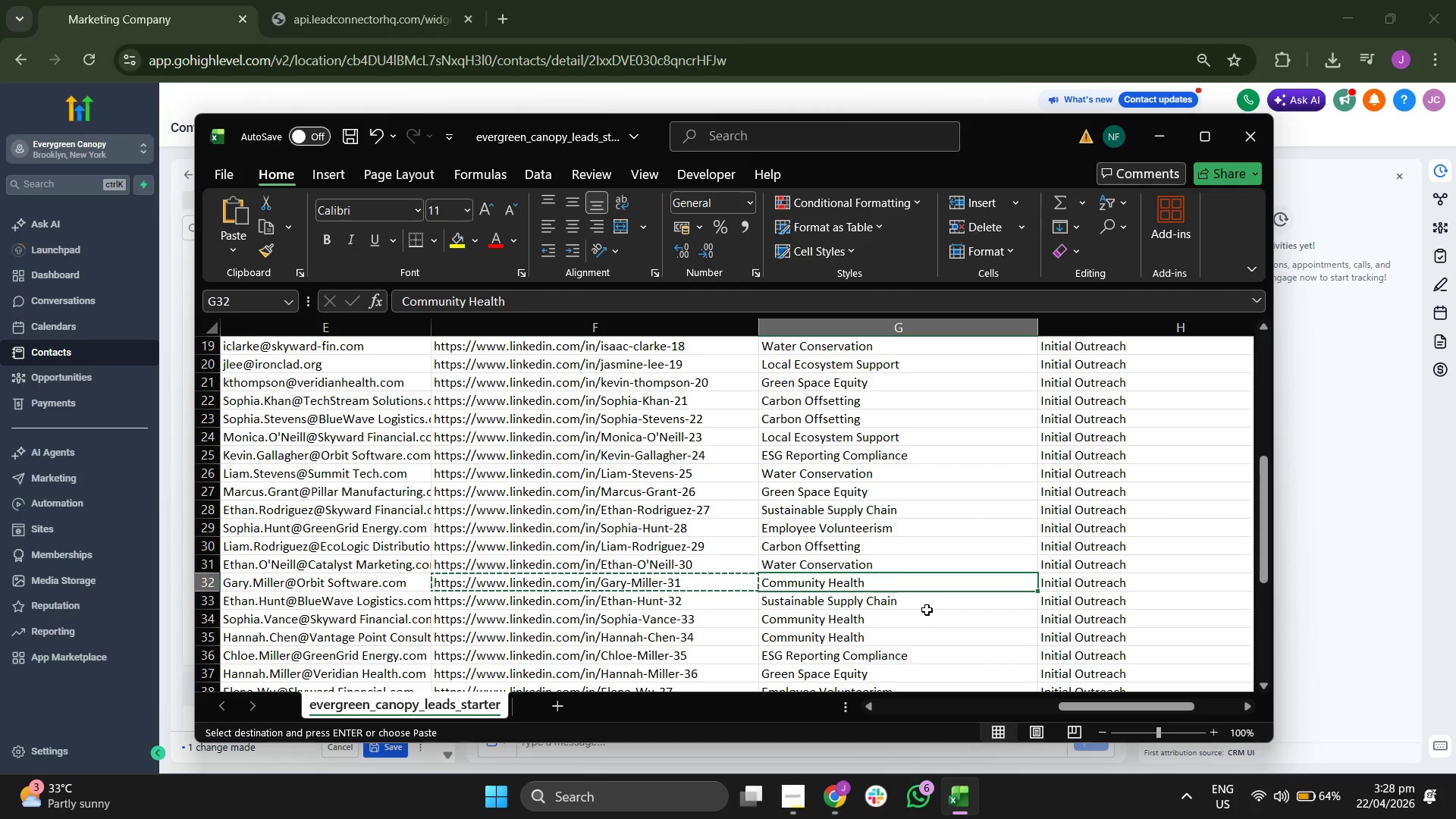 
key(Control+C)
 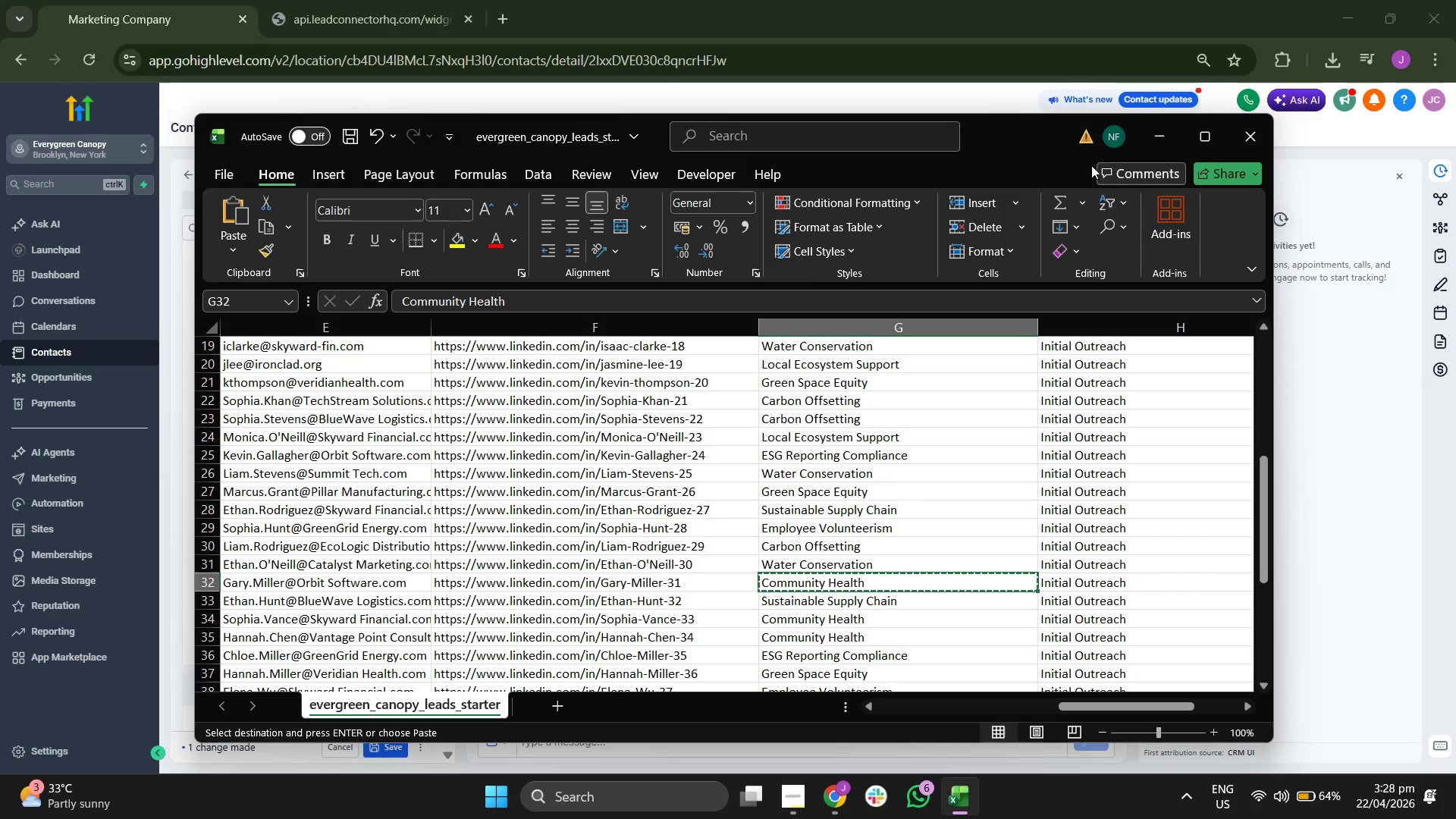 
left_click([1155, 143])
 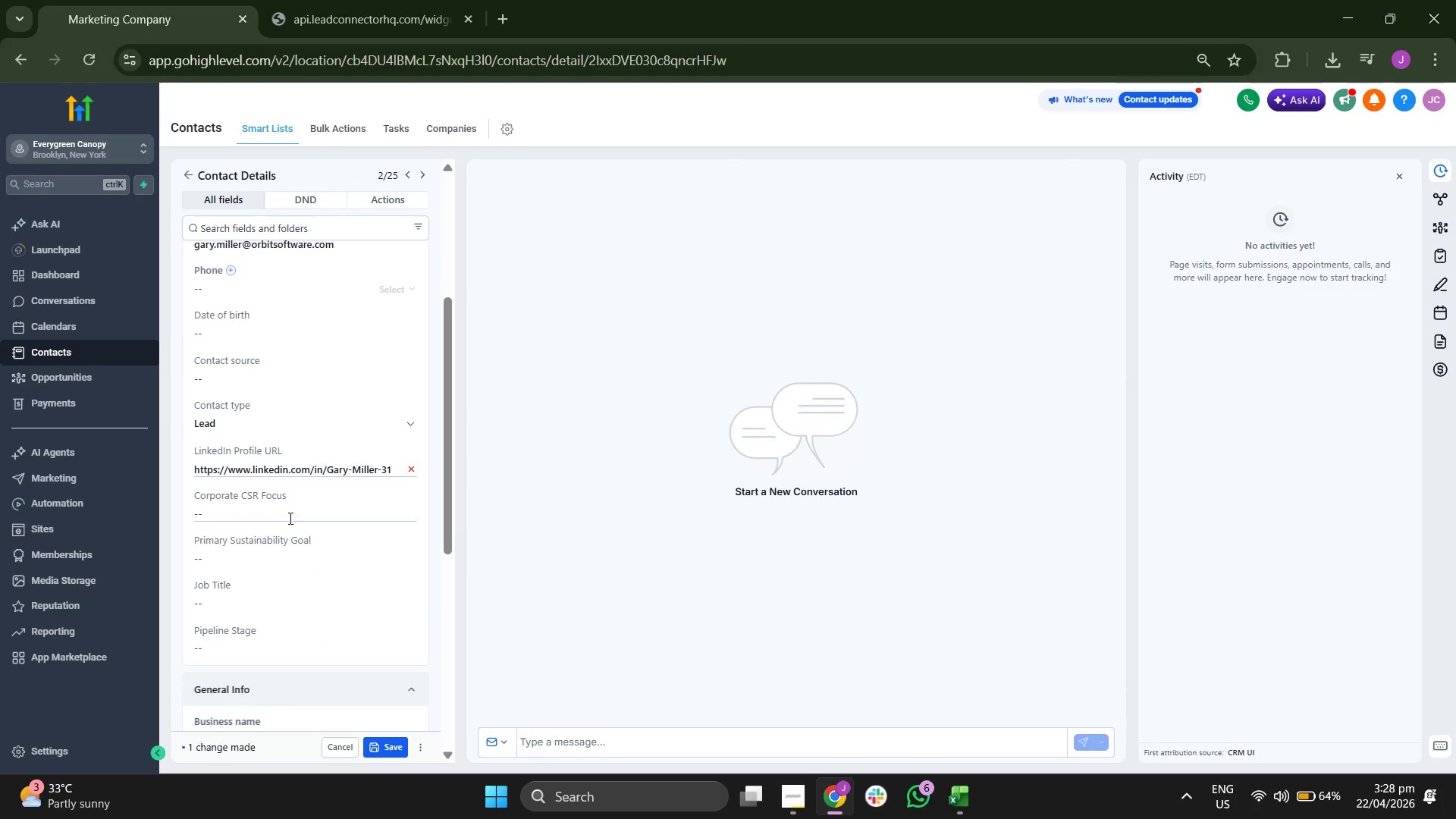 
left_click([295, 509])
 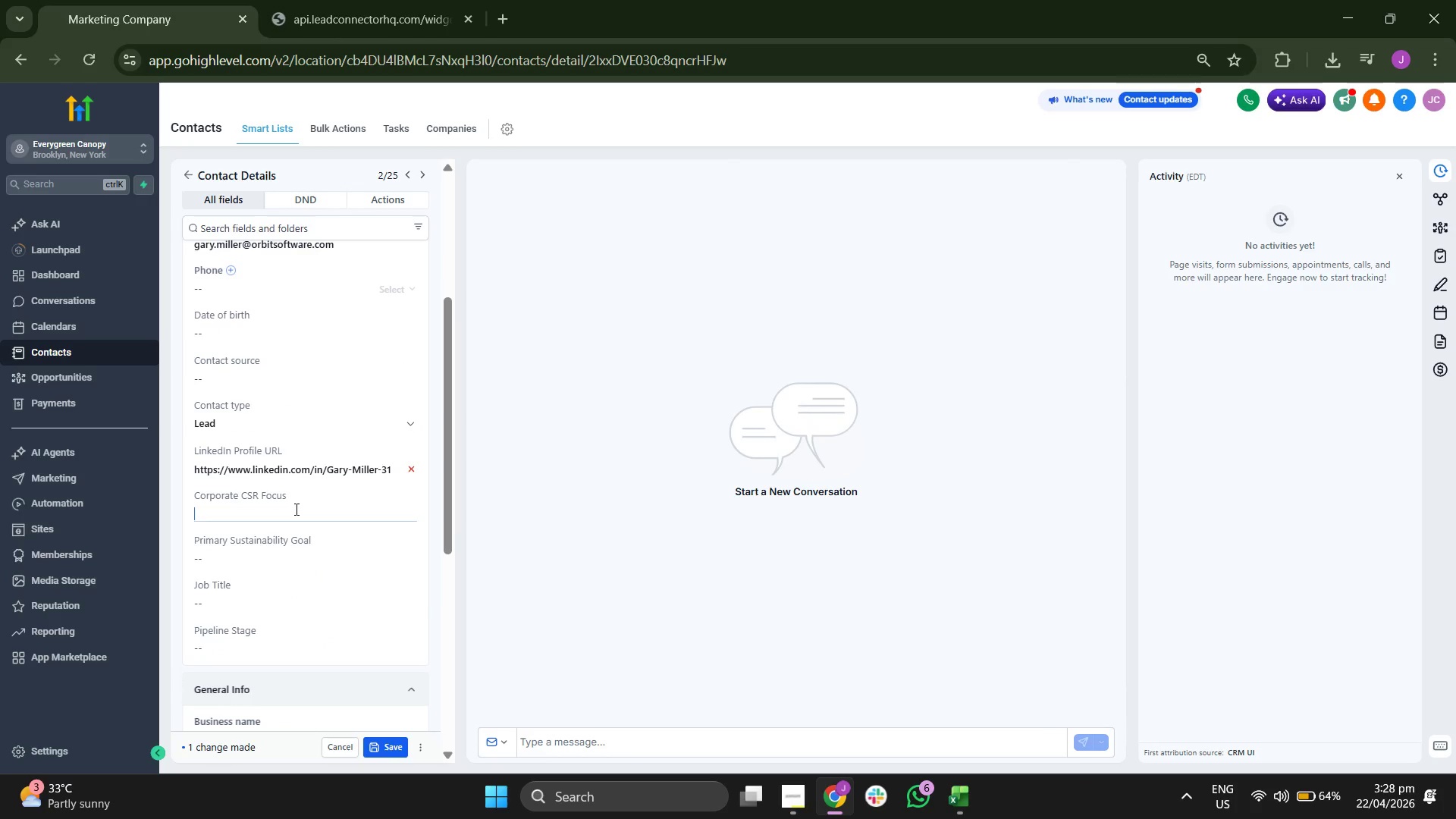 
key(Control+V)
 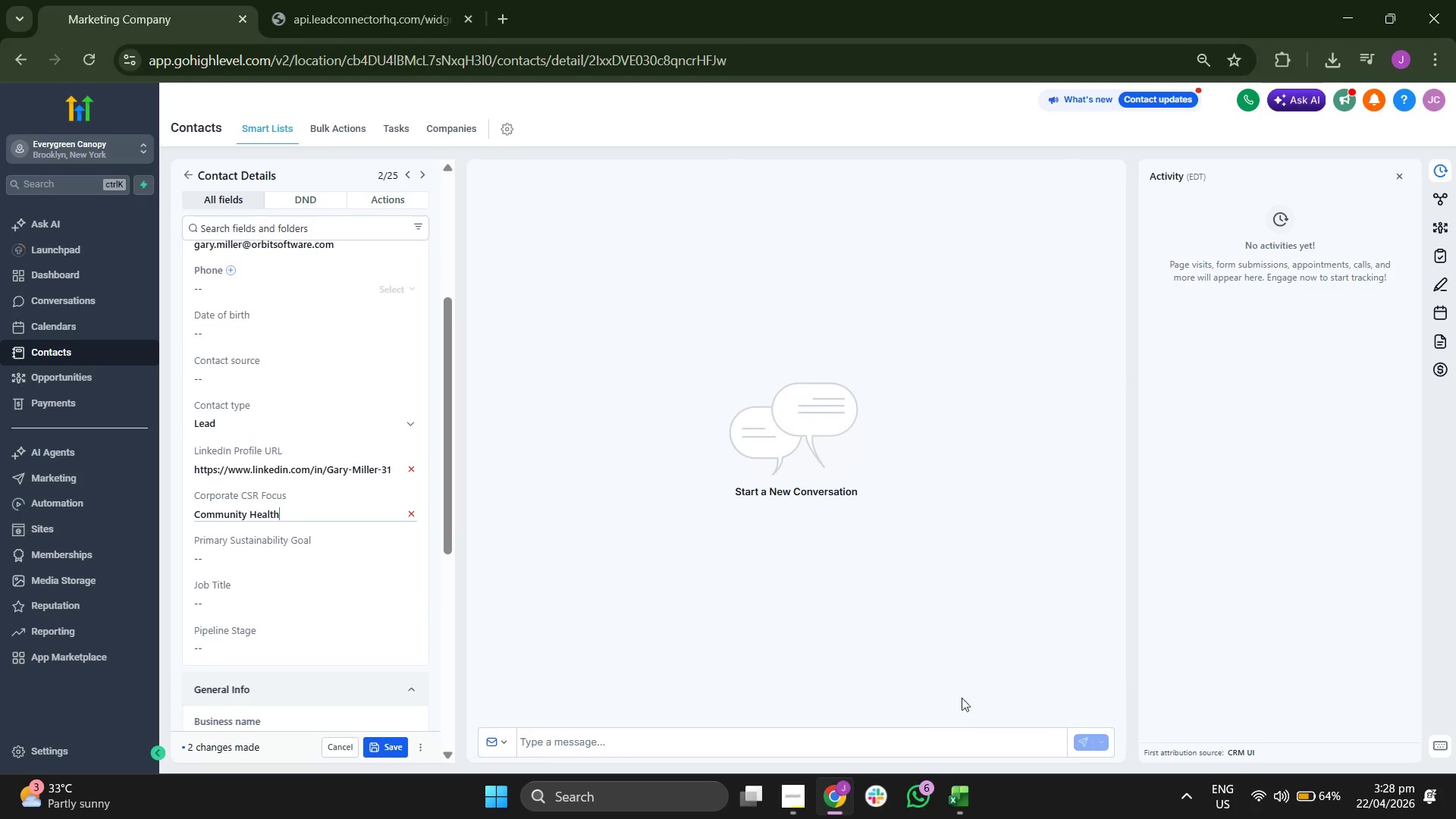 
left_click([958, 802])
 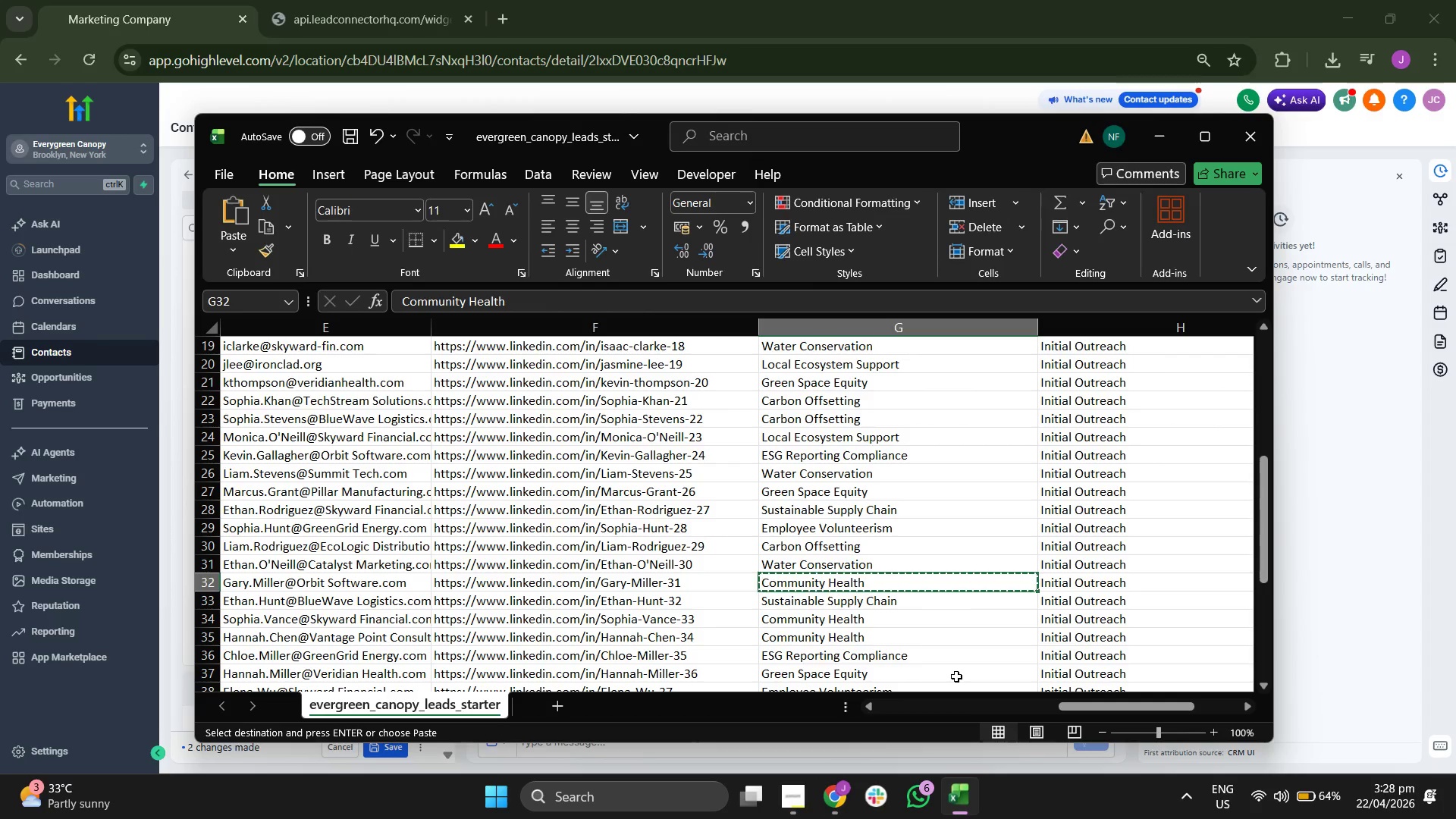 
key(ArrowLeft)
 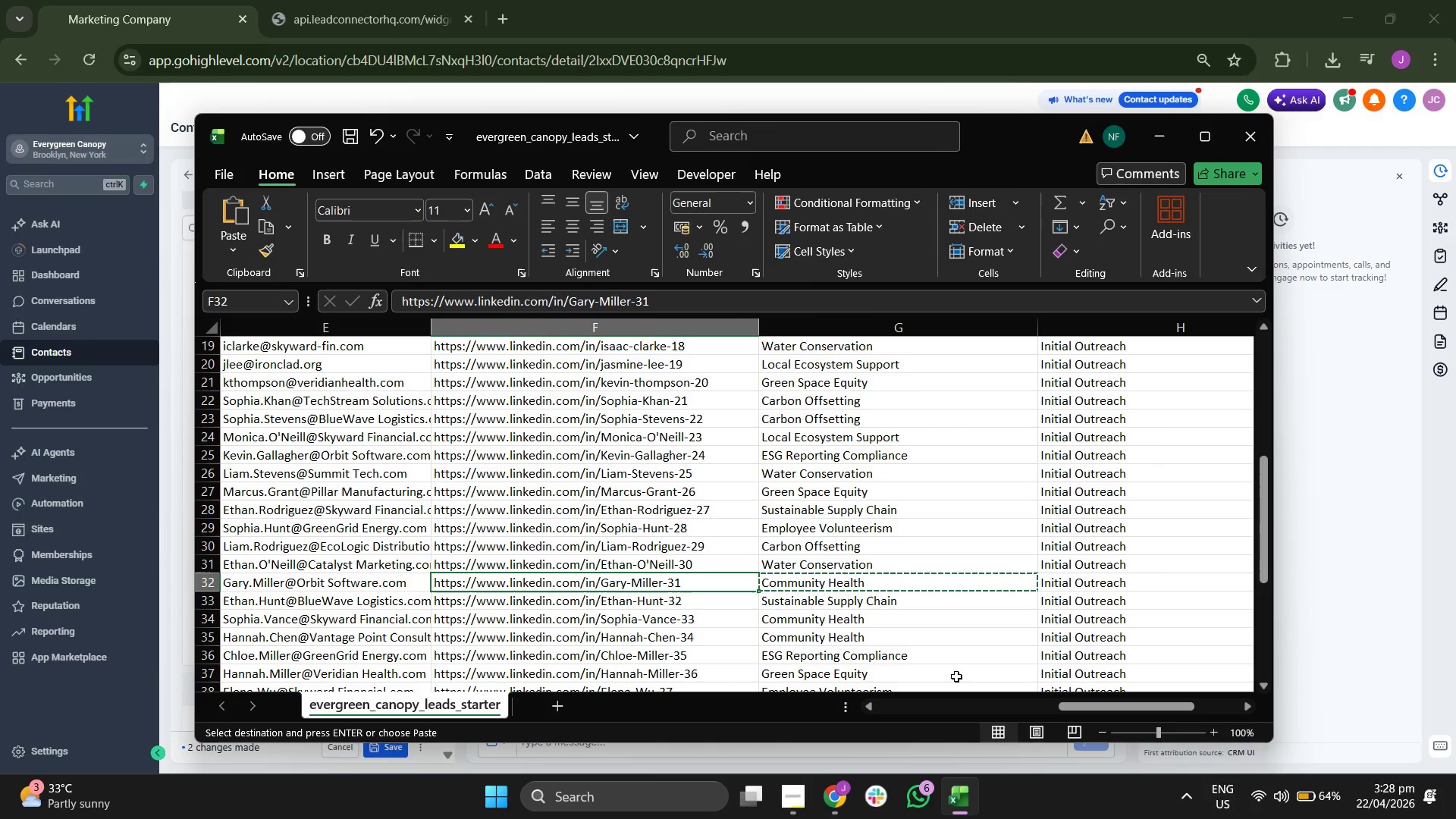 
key(ArrowLeft)
 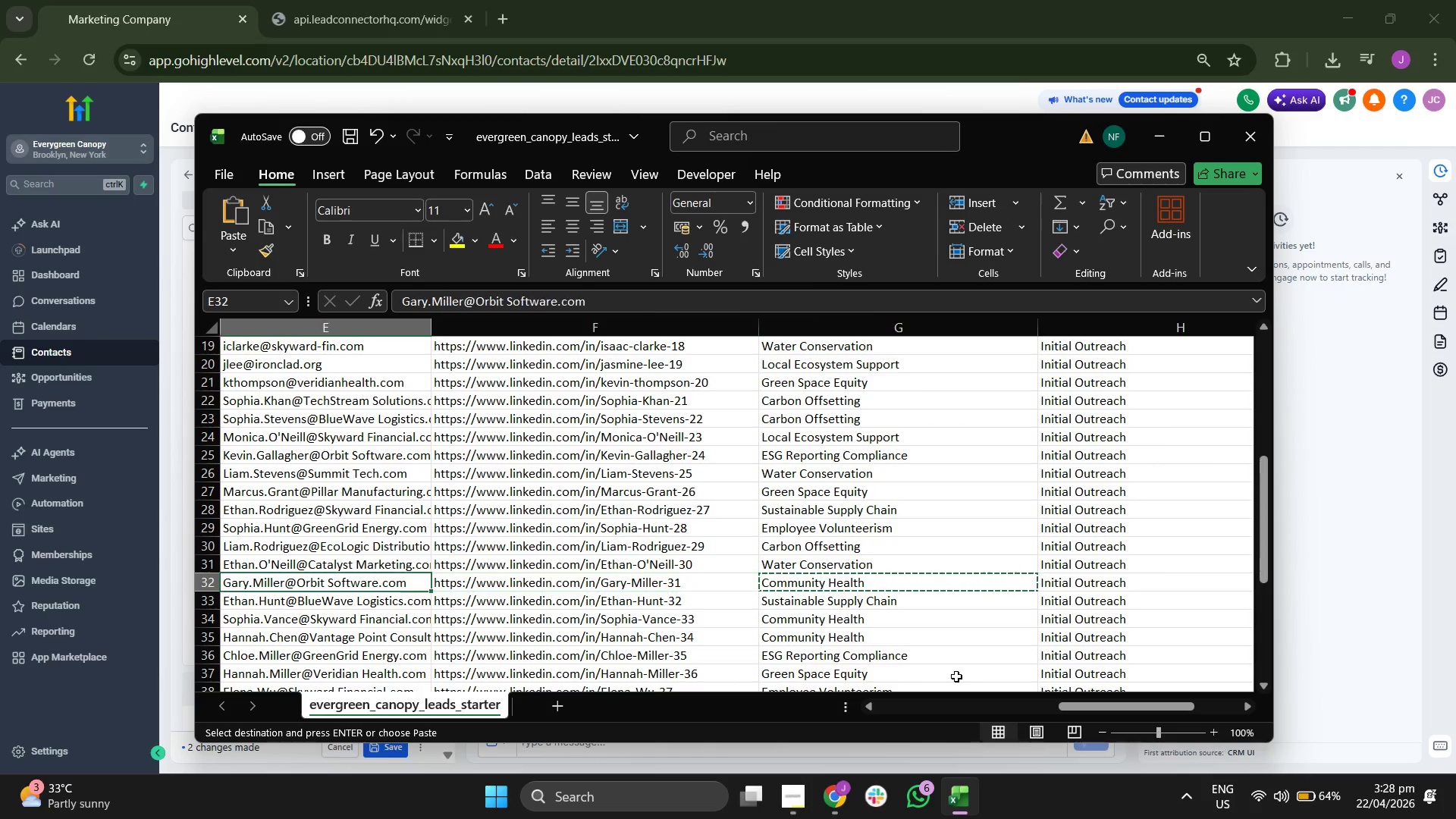 
key(ArrowLeft)
 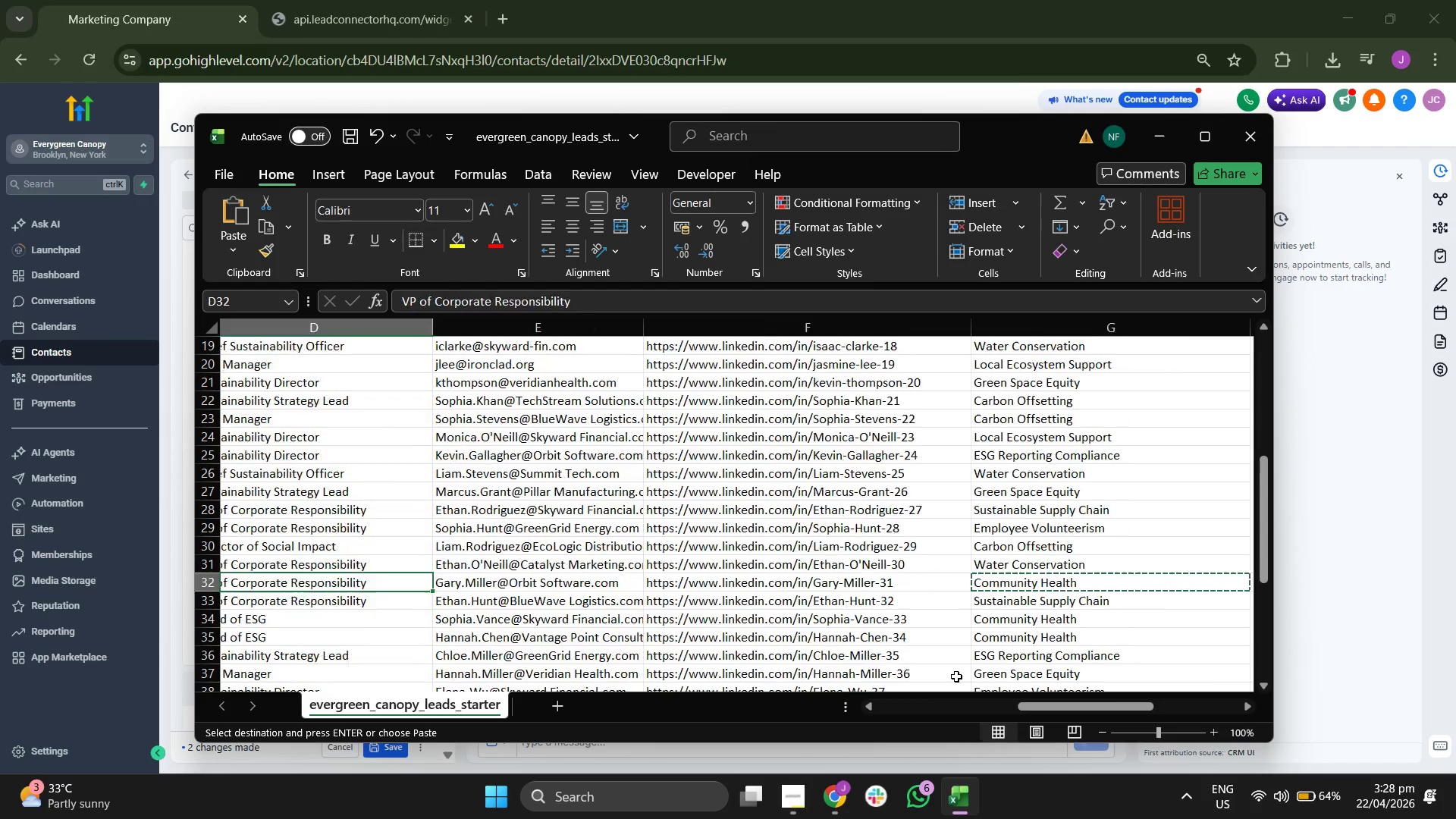 
key(ArrowLeft)
 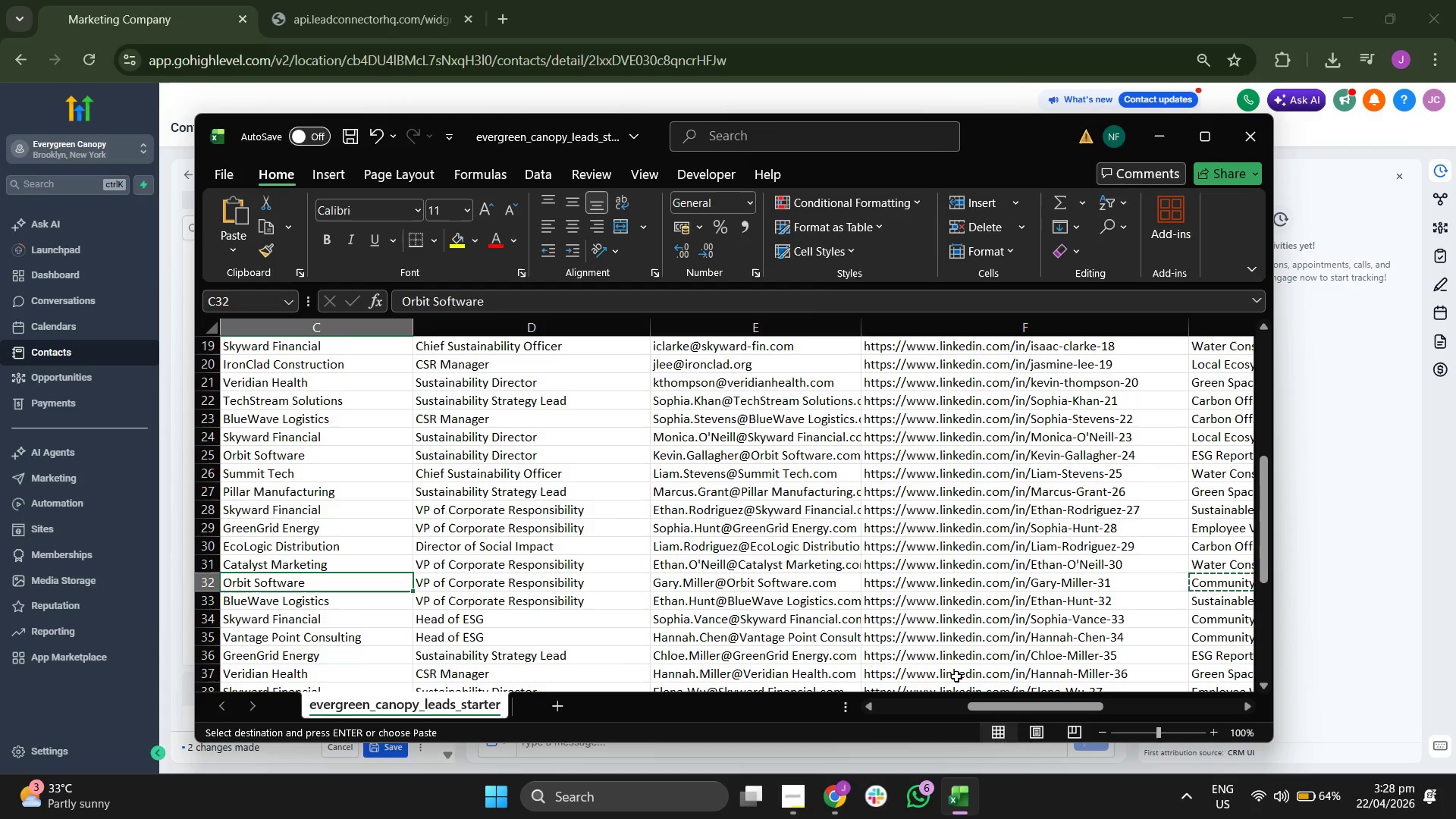 
key(ArrowRight)
 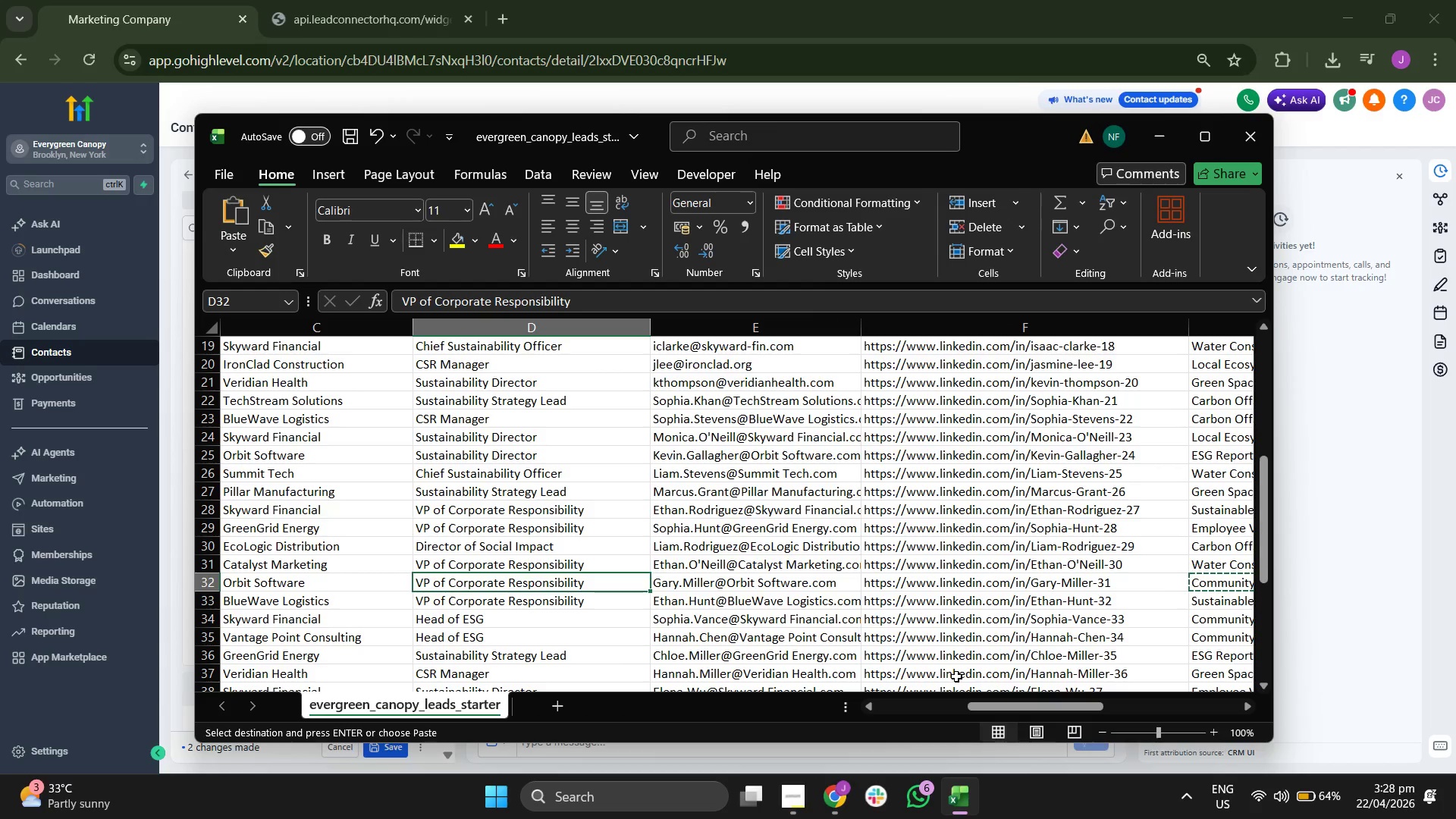 
key(Control+C)
 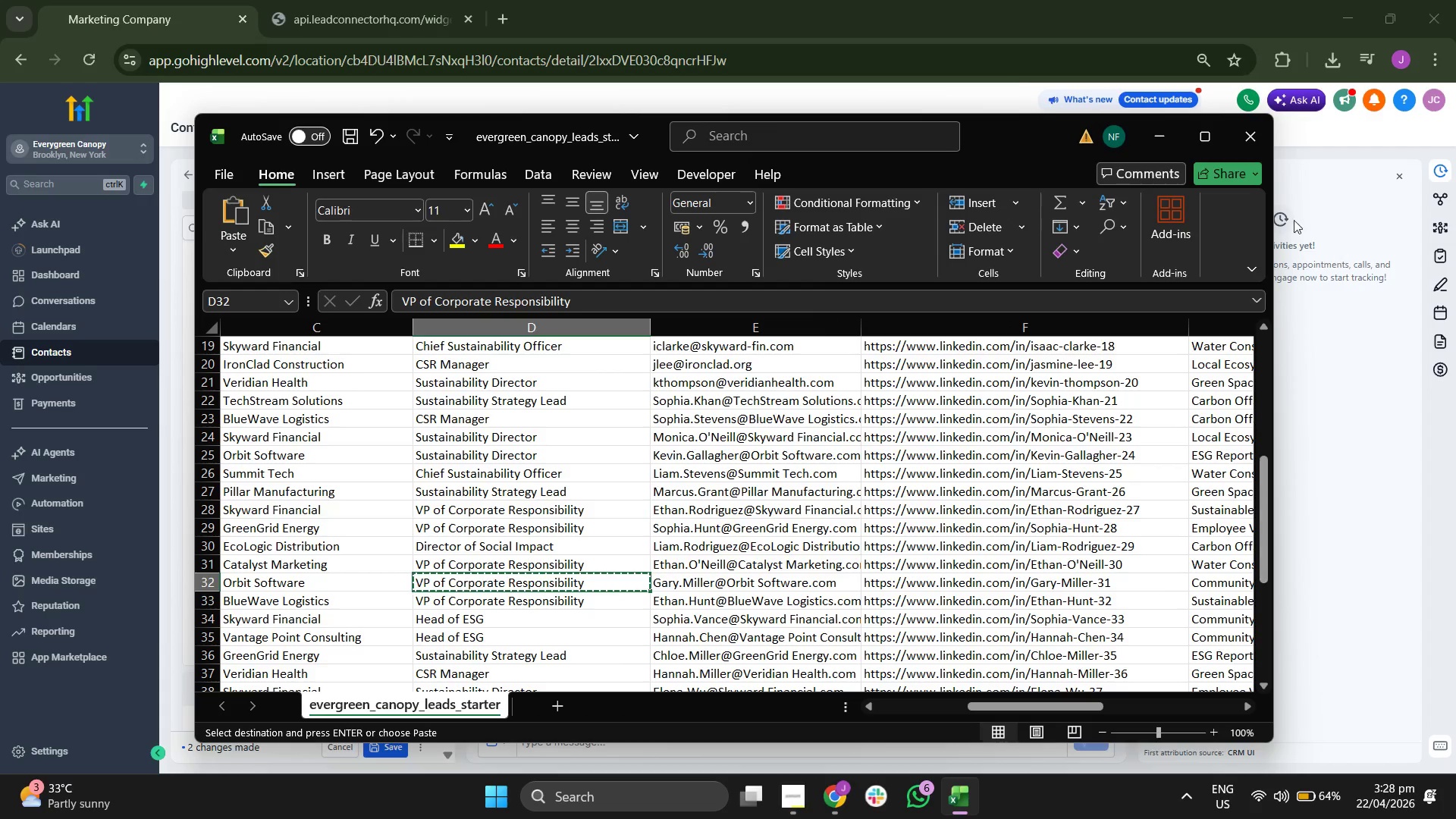 
left_click([1160, 143])
 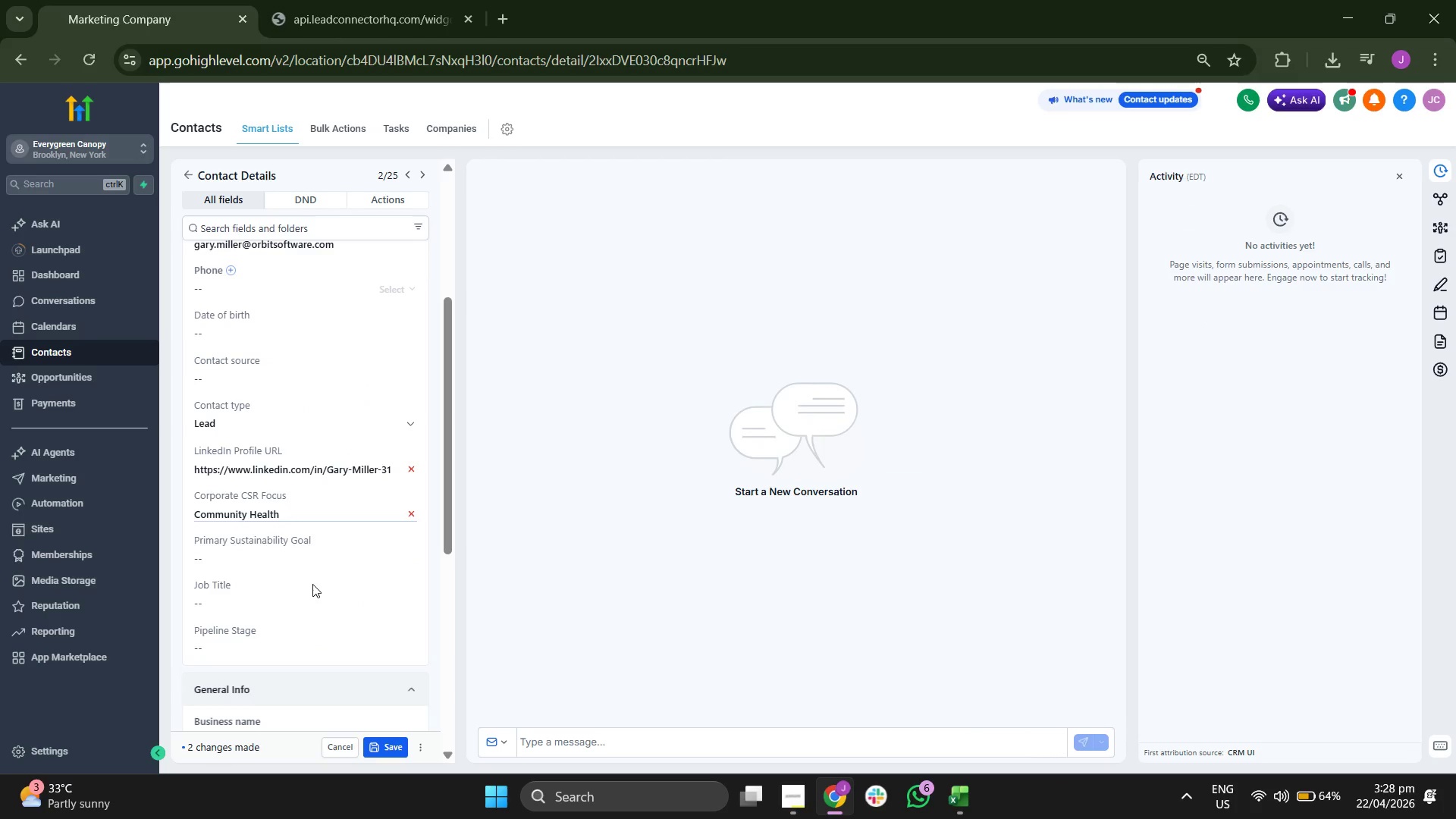 
double_click([314, 592])
 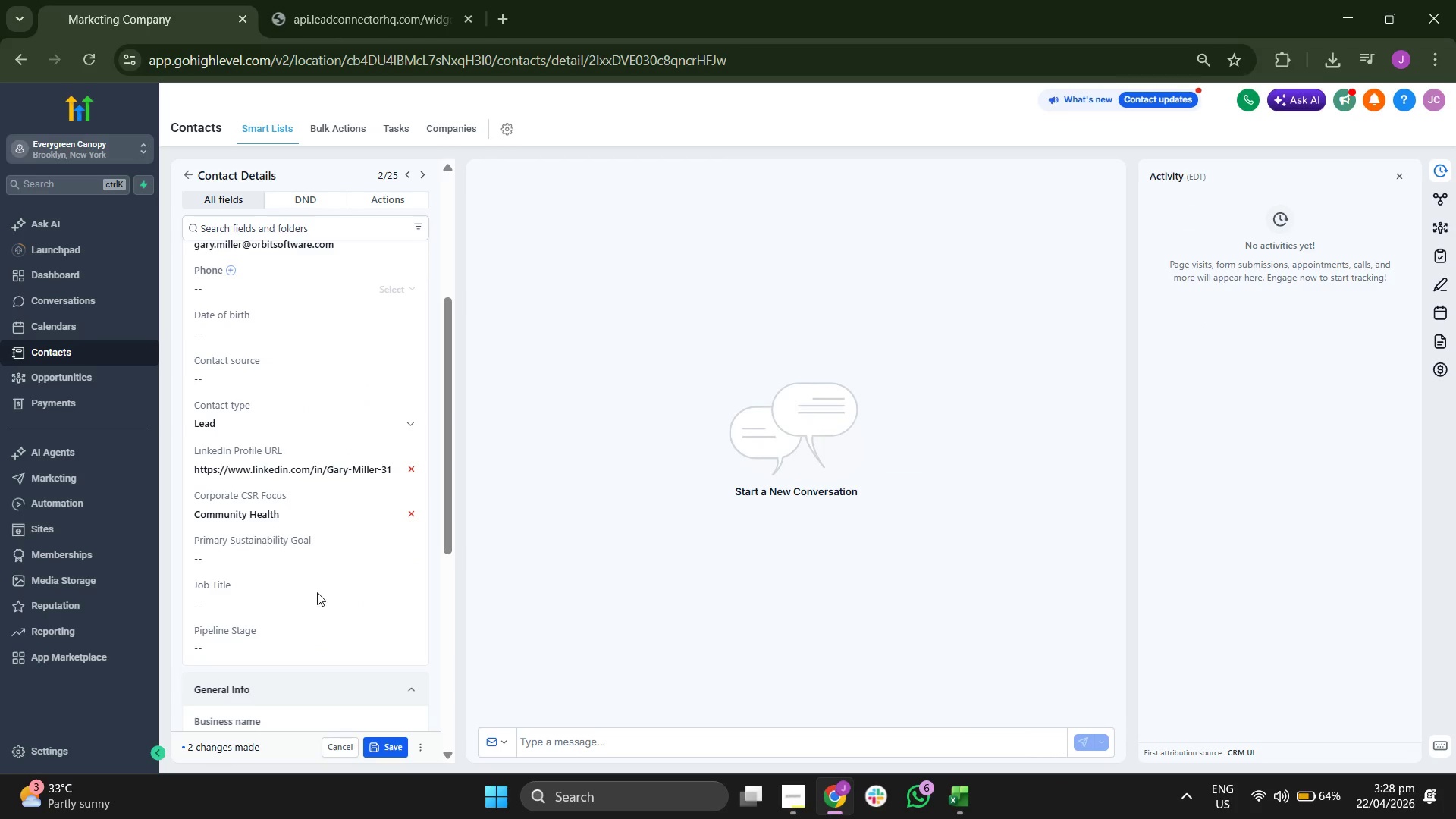 
key(Control+ControlLeft)
 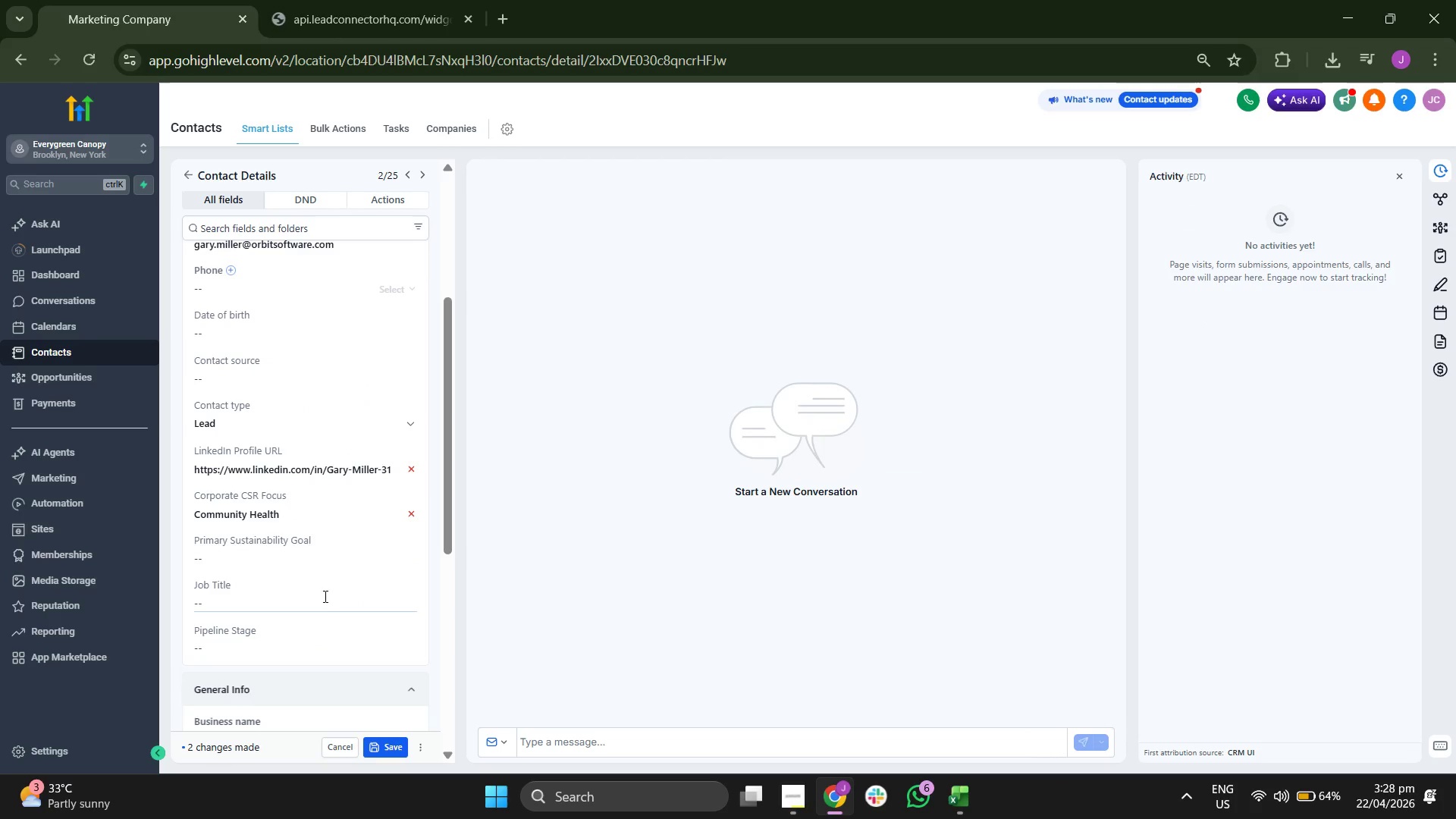 
left_click([323, 601])
 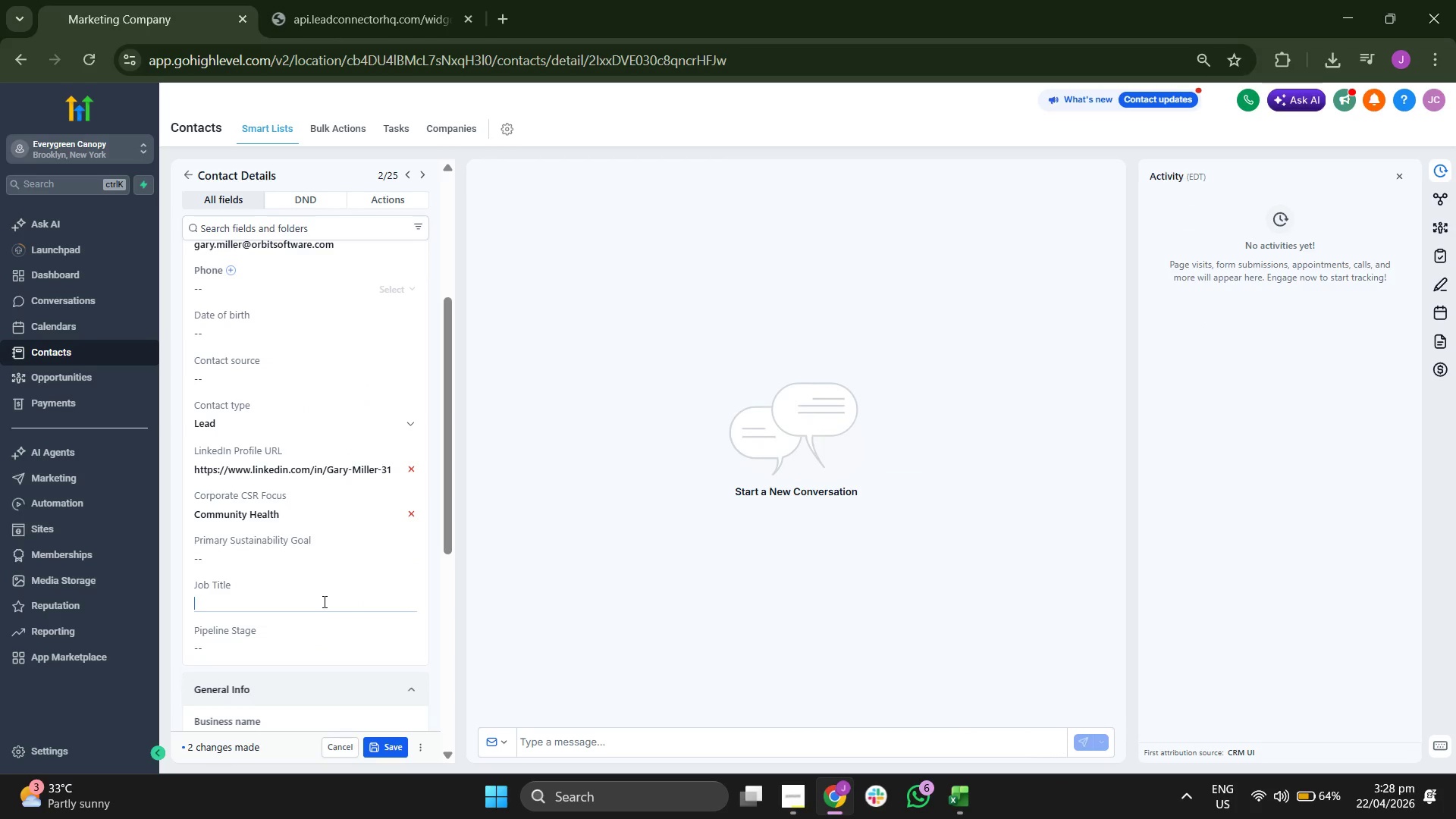 
key(Control+V)
 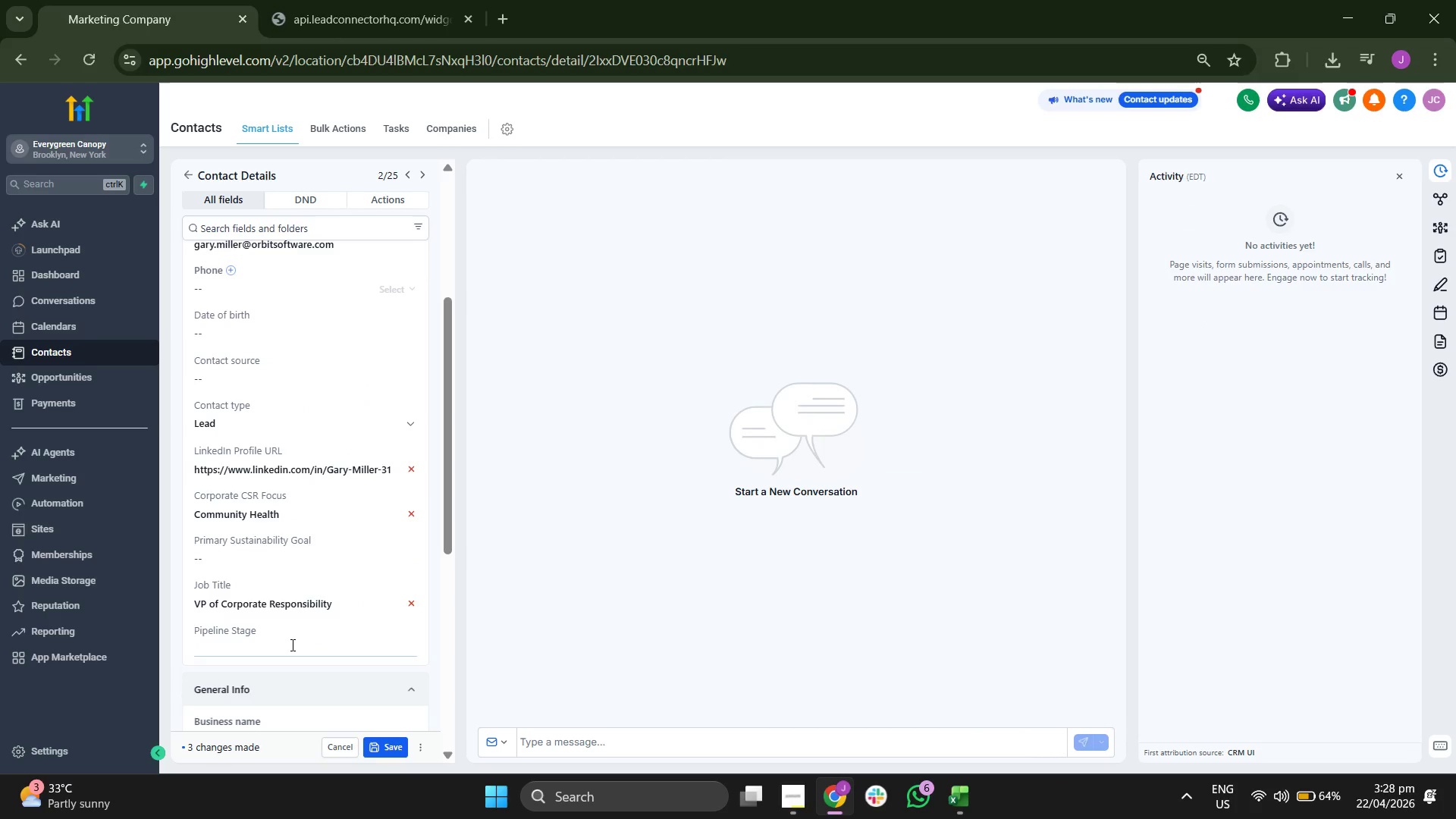 
type(Initial Outreach)
 